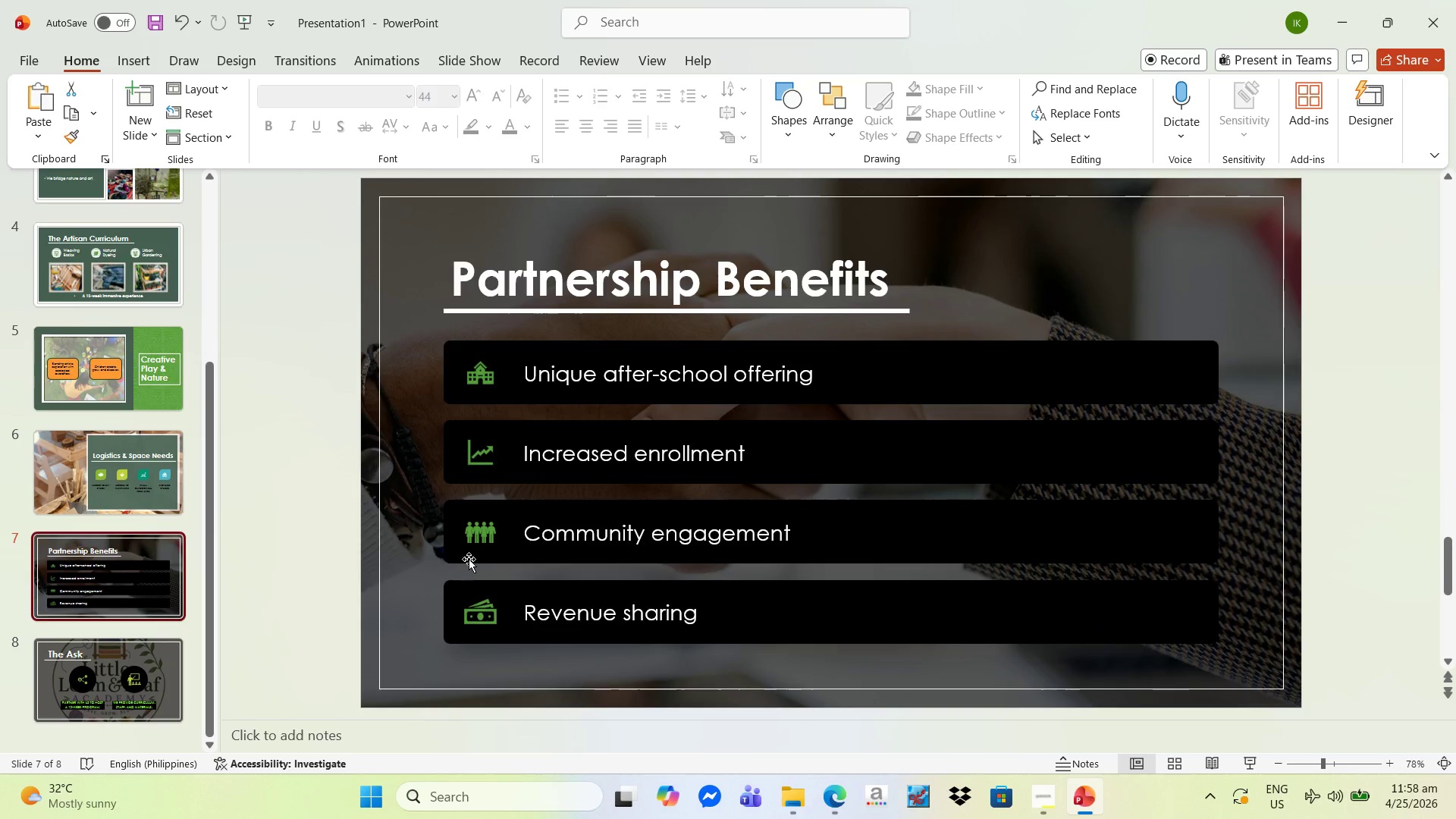 
scroll: coordinate [346, 588], scroll_direction: down, amount: 1.0
 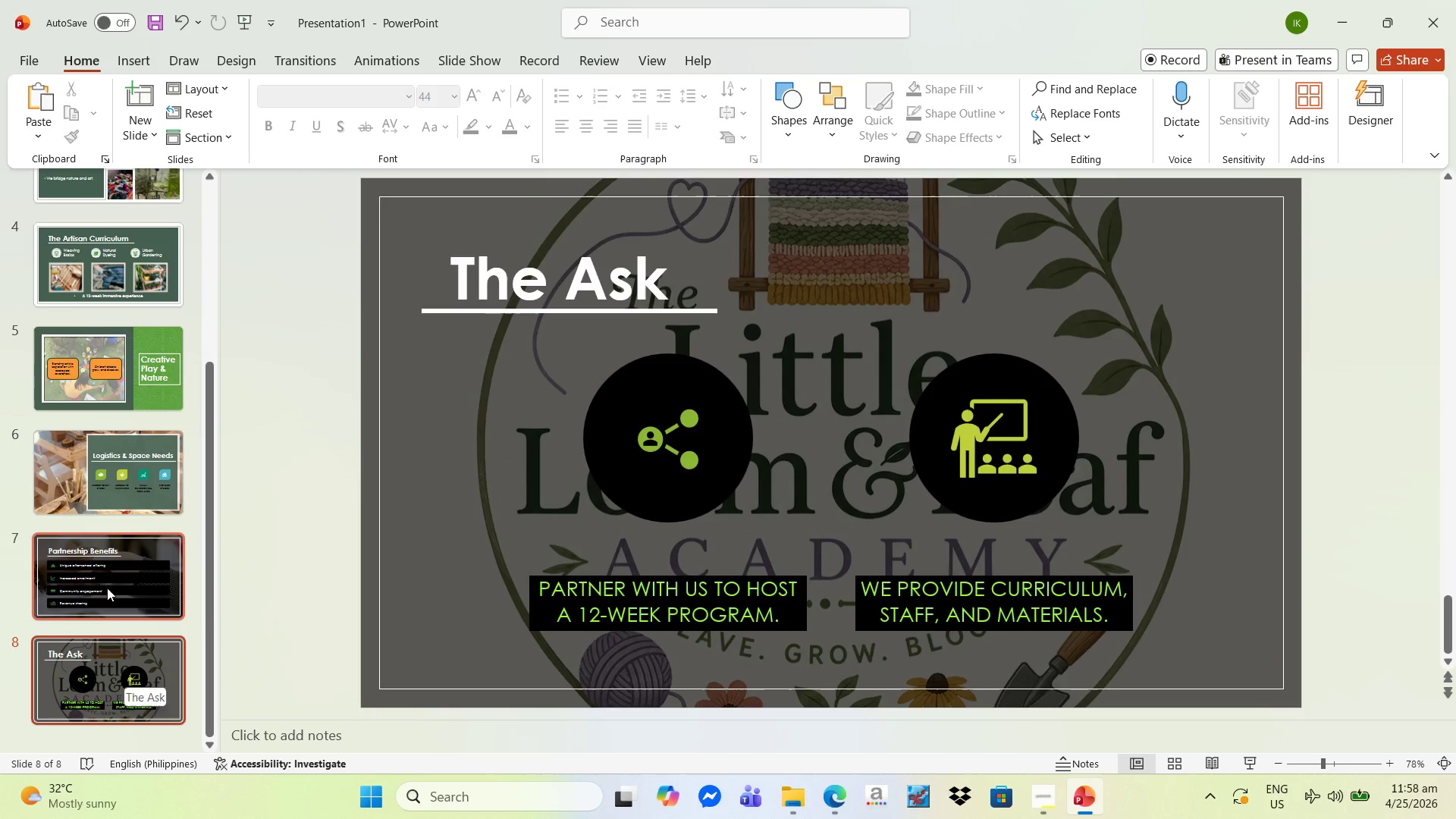 
left_click([108, 572])
 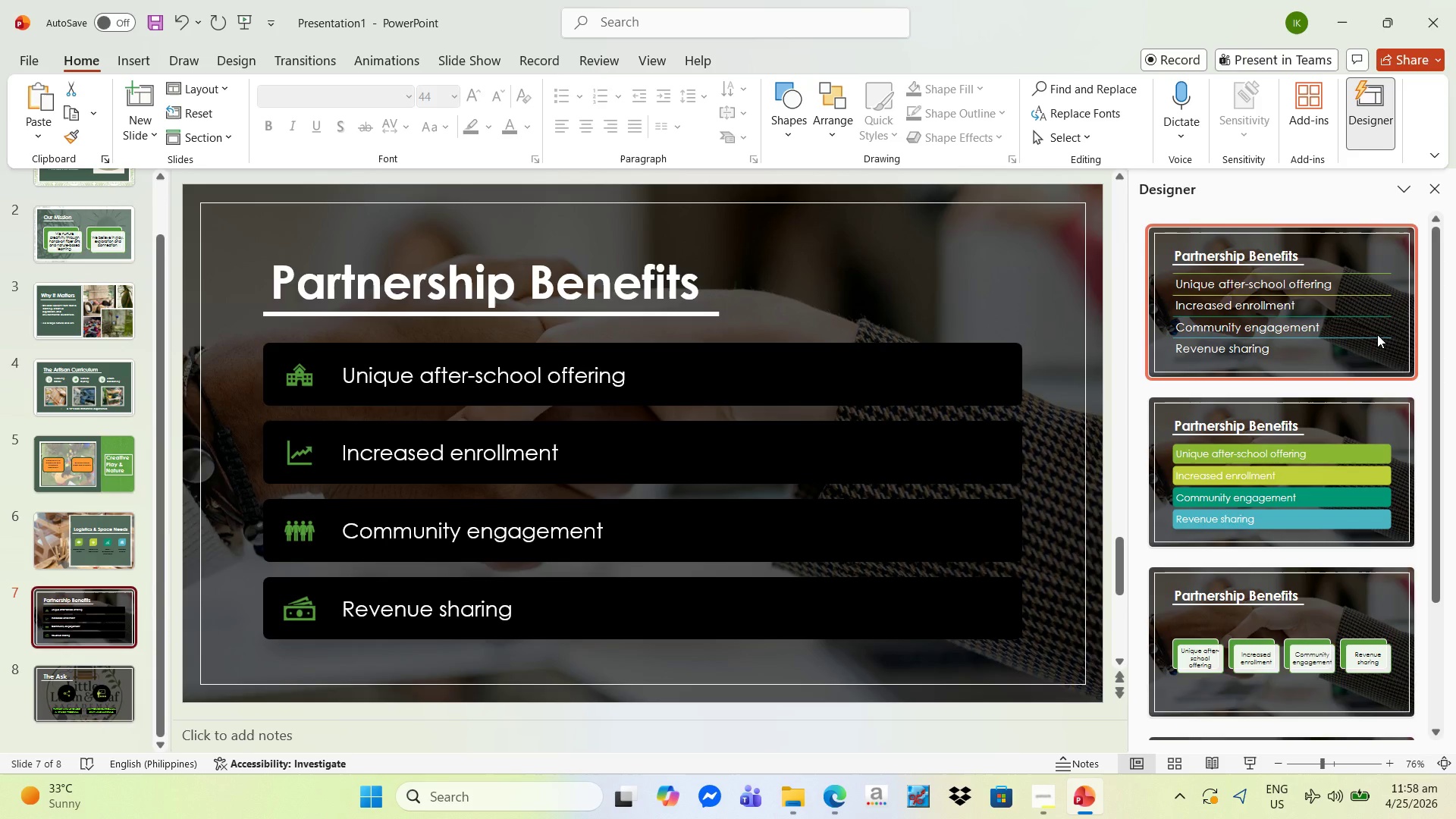 
wait(15.72)
 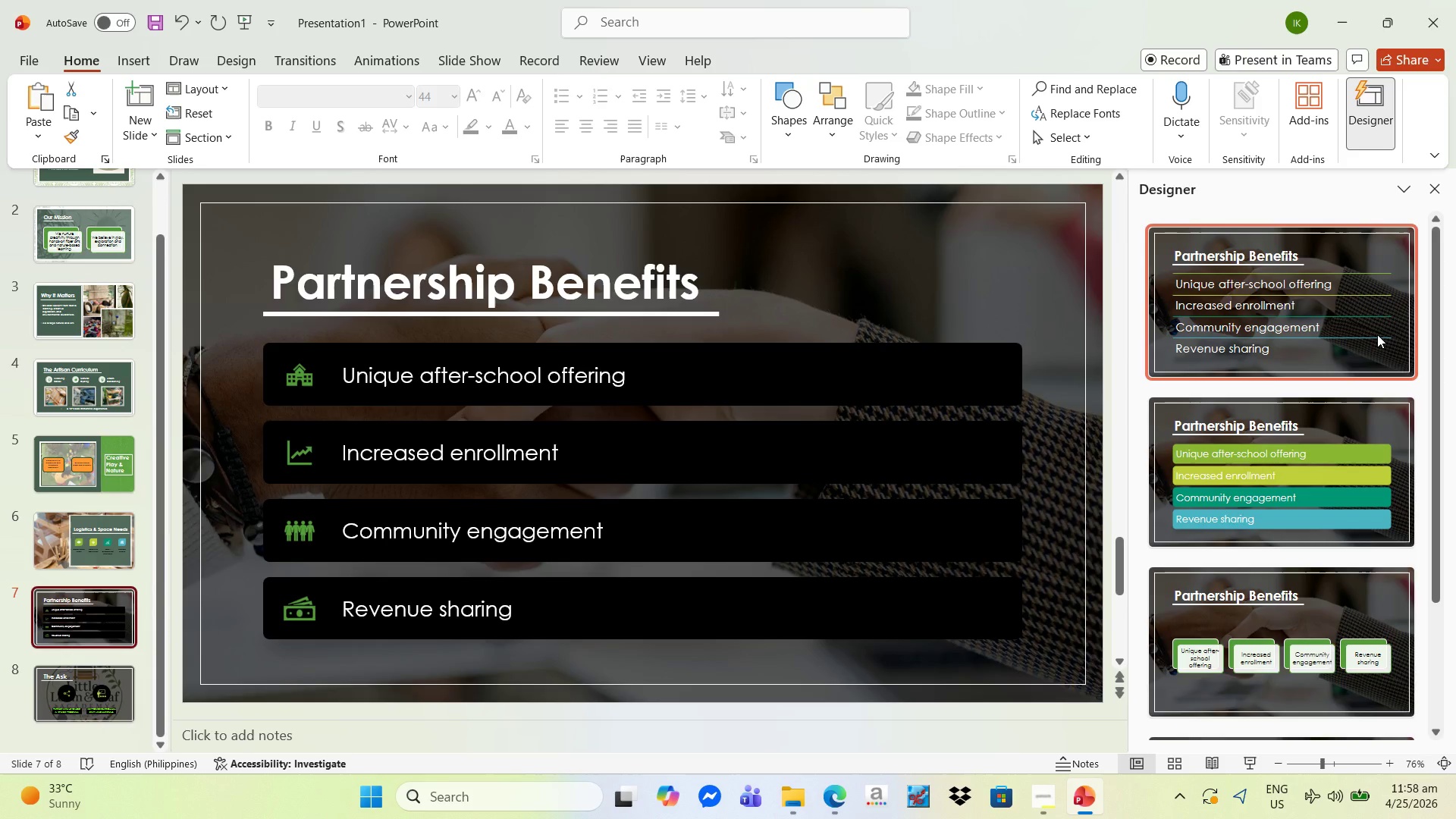 
scroll: coordinate [1284, 400], scroll_direction: down, amount: 11.0
 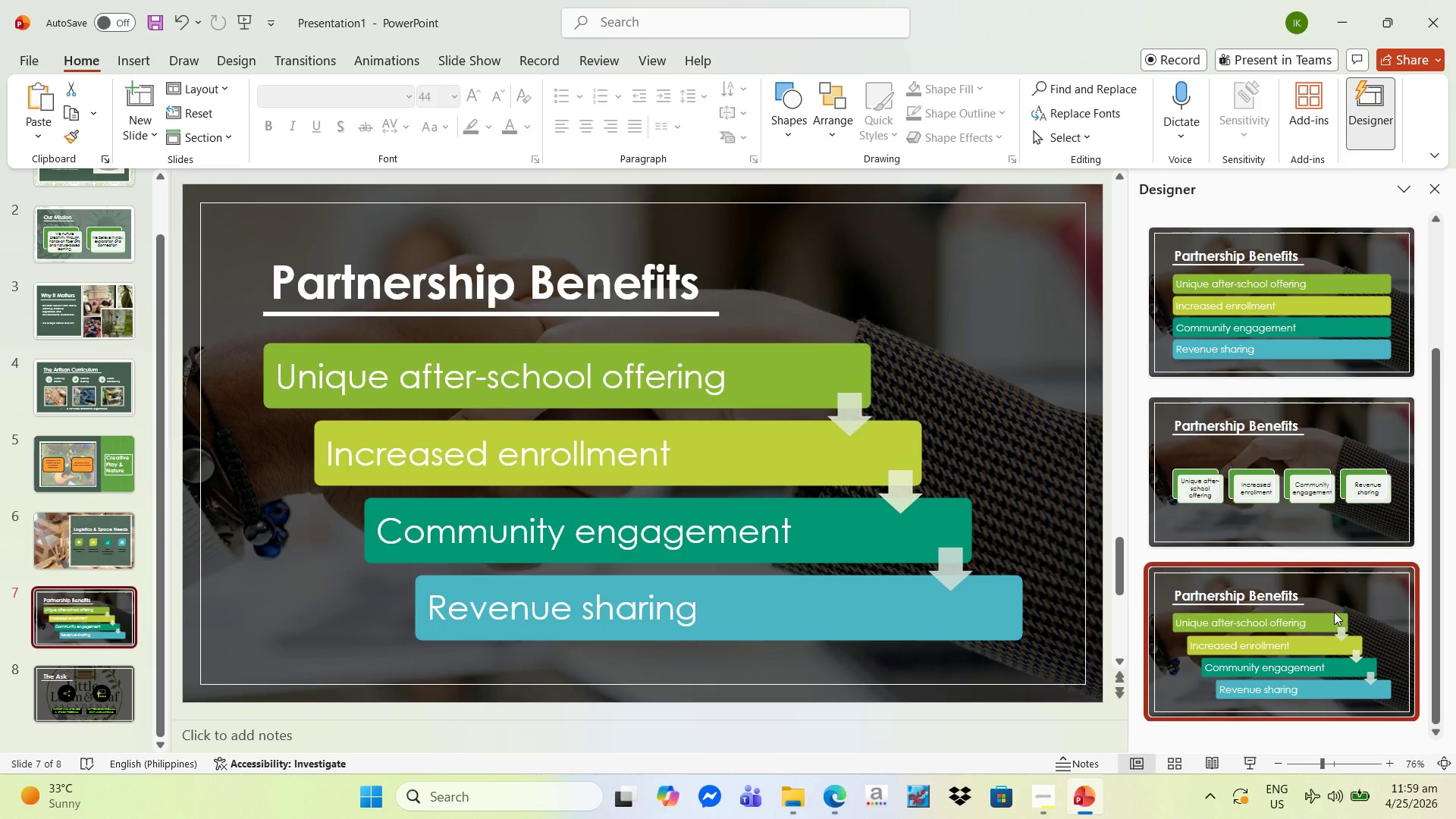 
wait(7.9)
 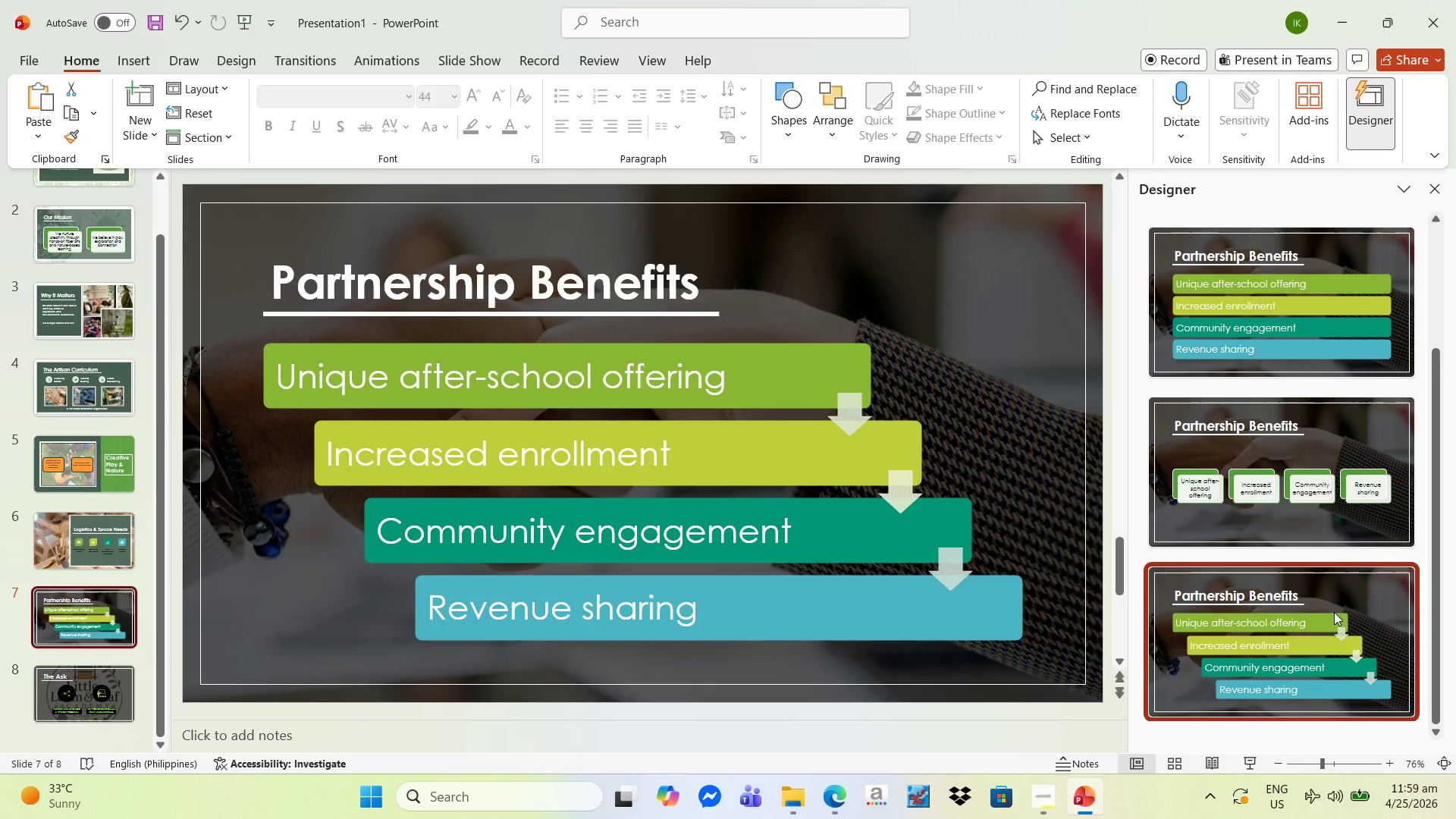 
left_click([1121, 218])
 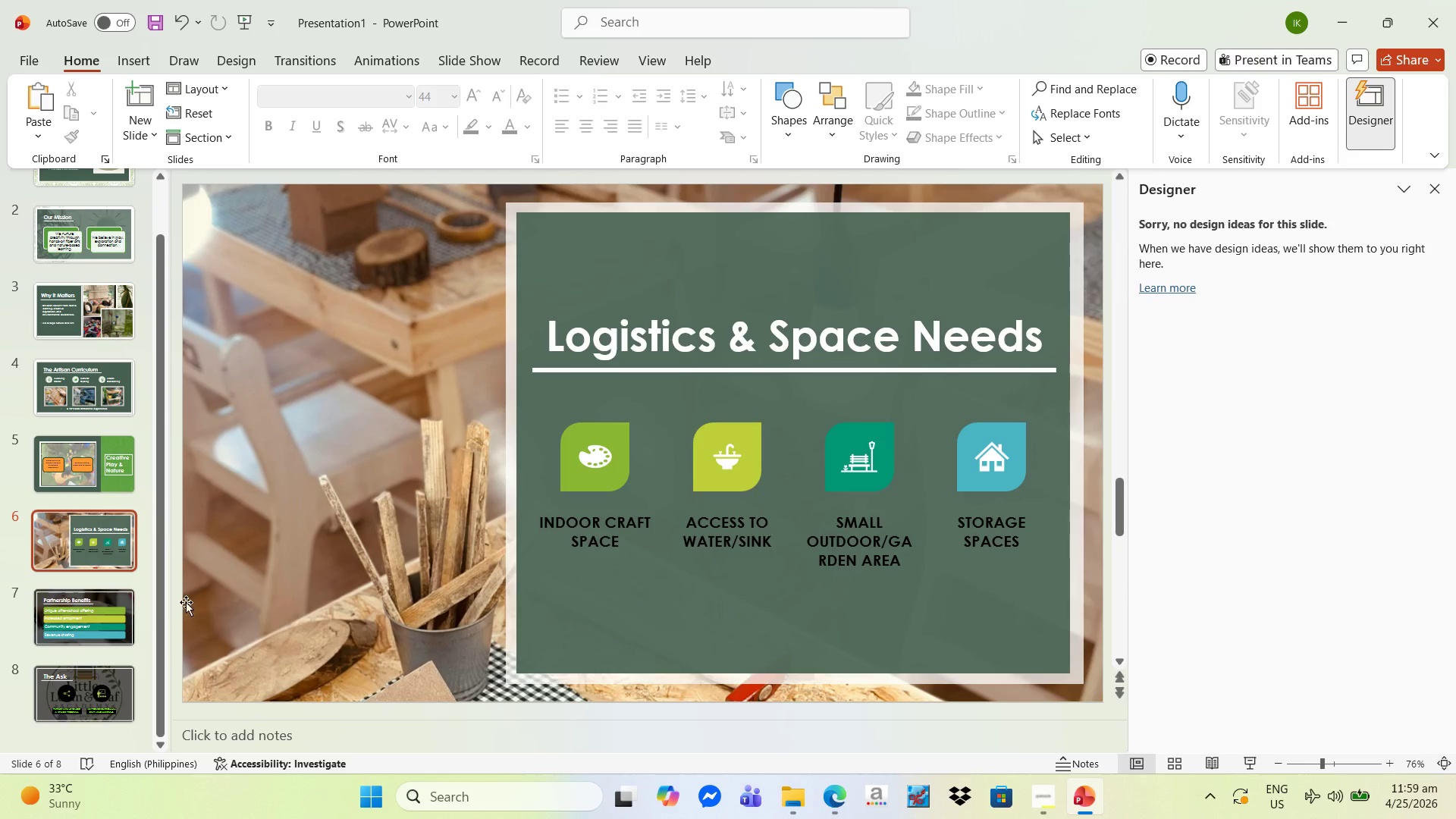 
left_click([110, 620])
 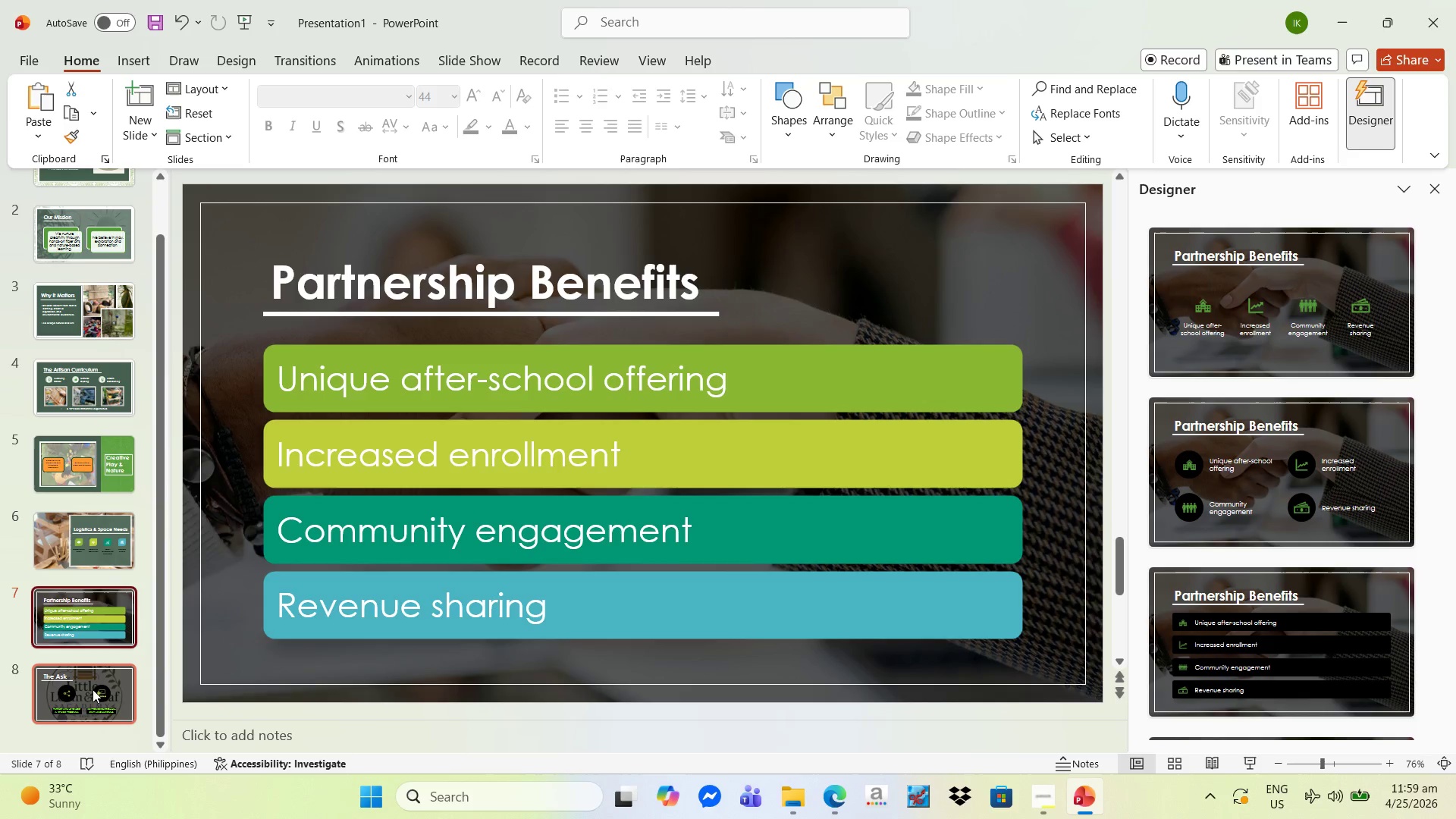 
left_click([90, 692])
 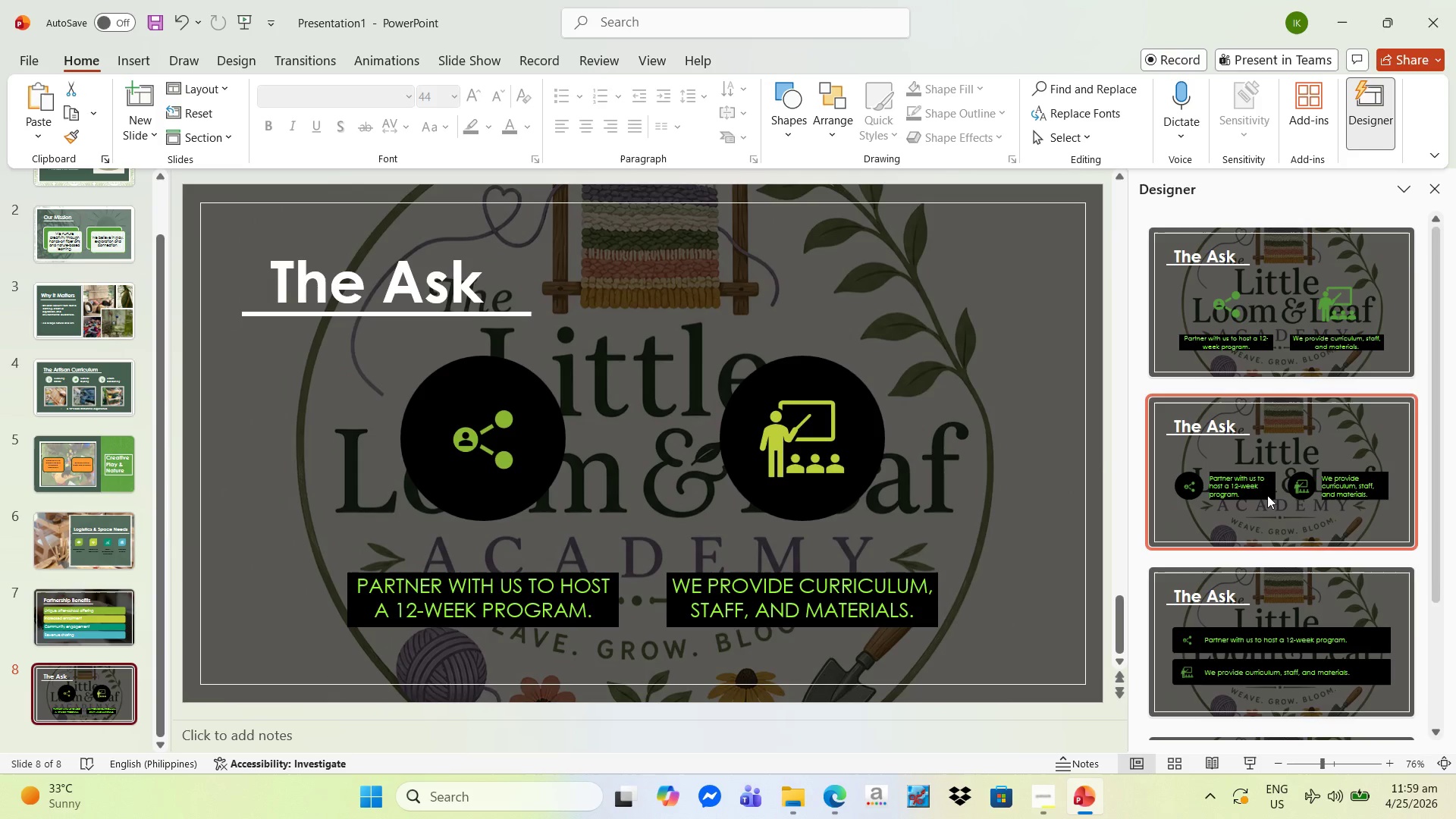 
scroll: coordinate [1260, 538], scroll_direction: down, amount: 23.0
 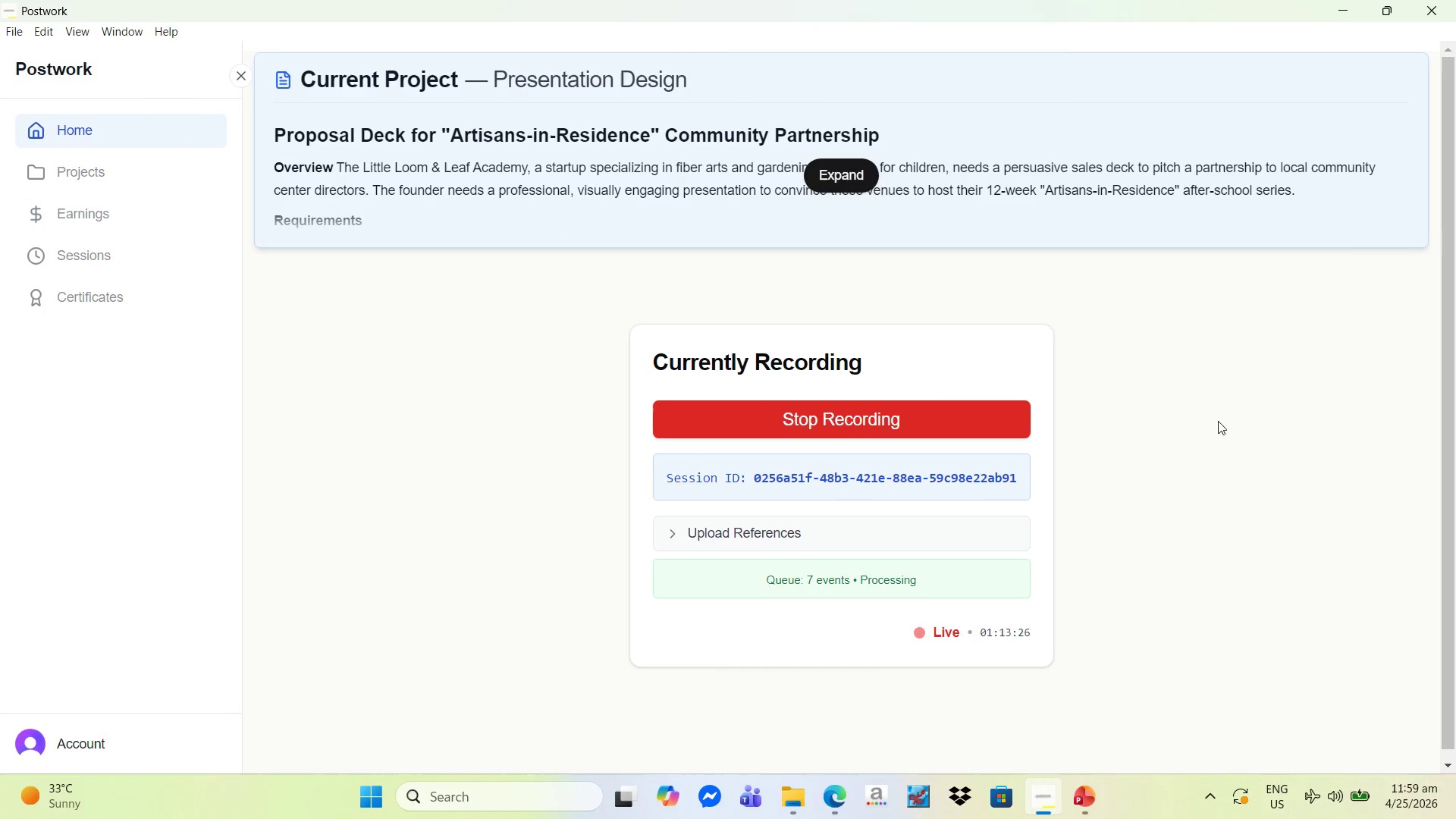 
wait(9.14)
 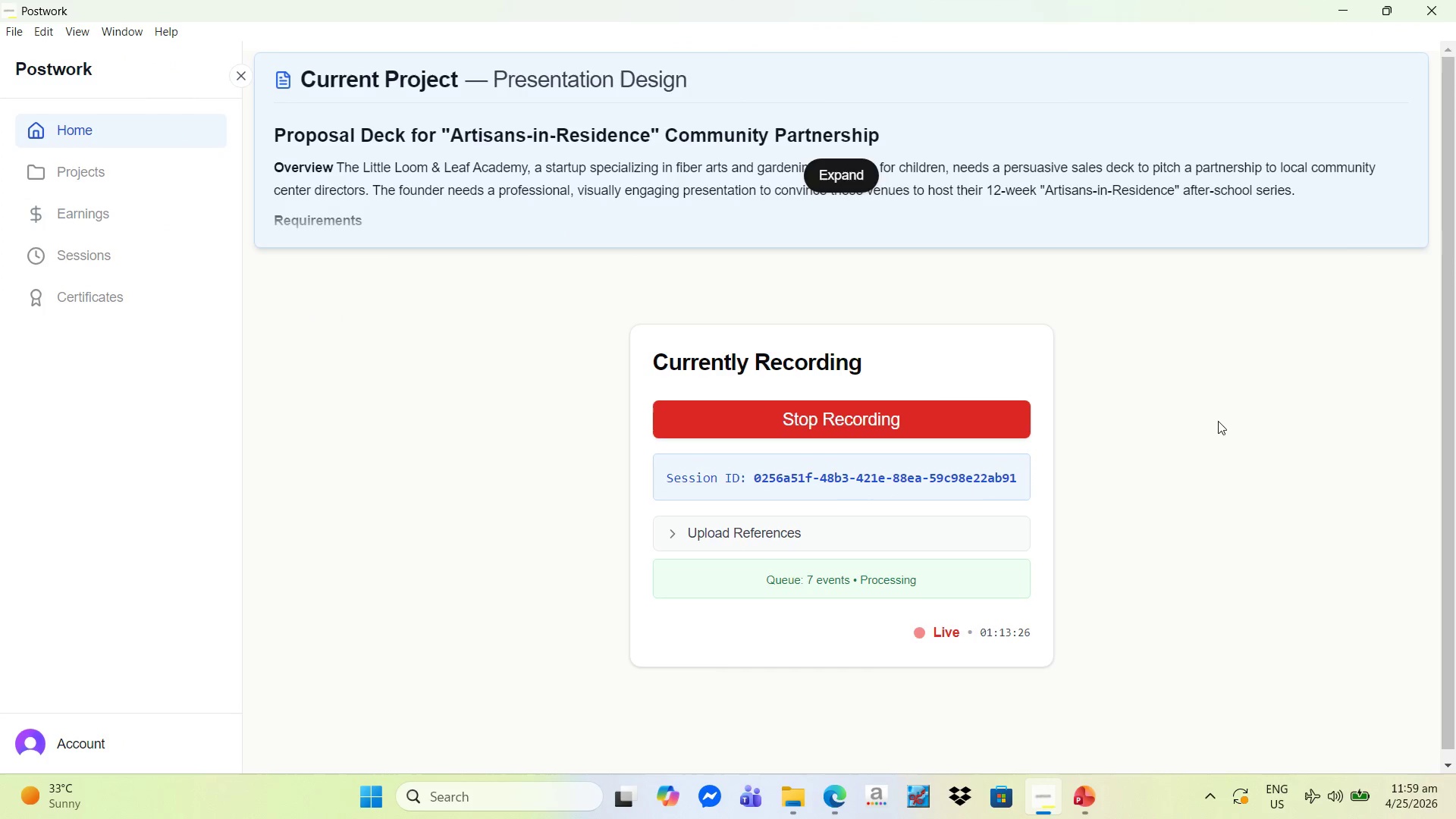 
left_click([1343, 11])
 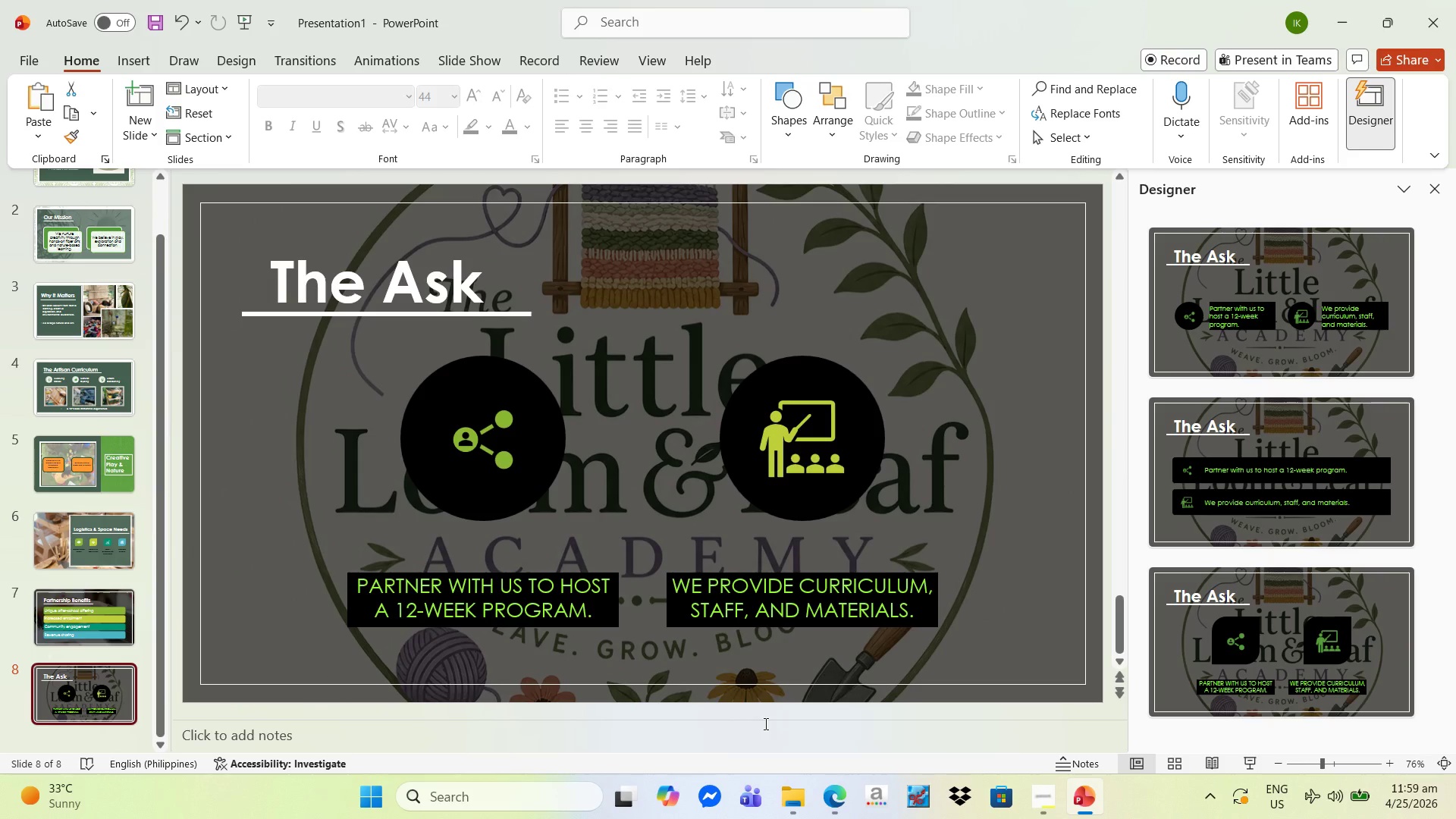 
wait(15.67)
 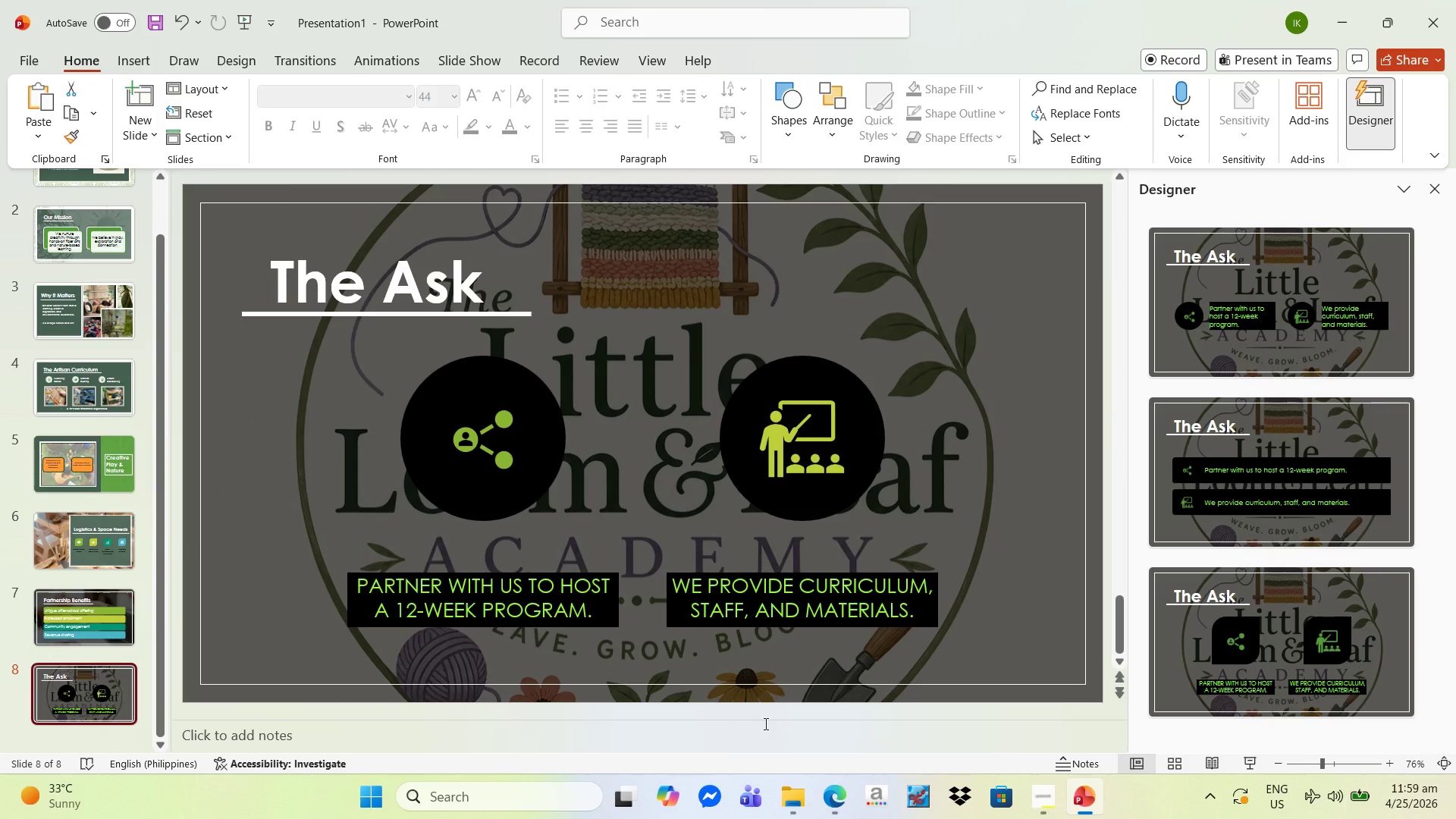 
left_click([633, 445])
 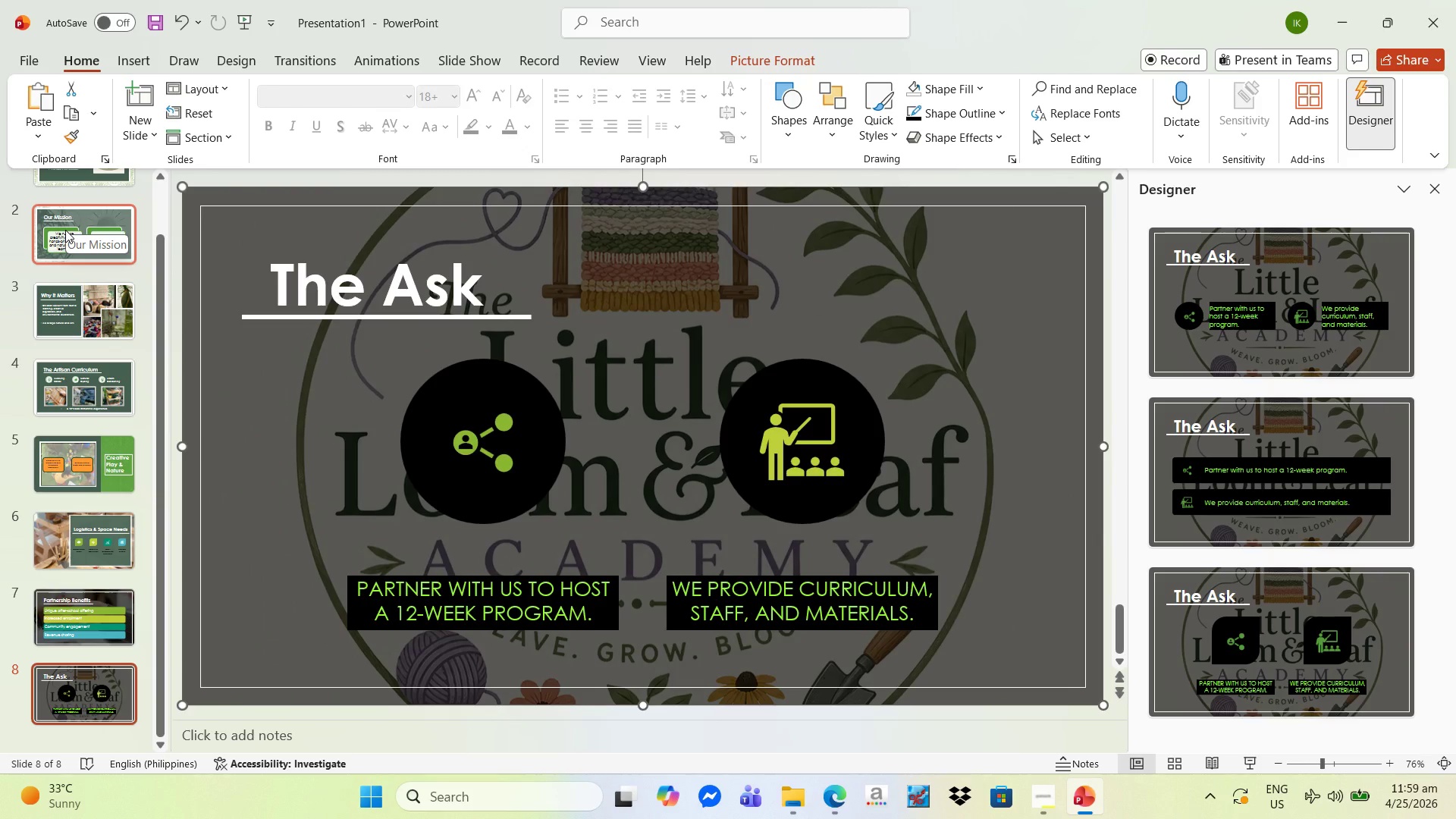 
wait(10.91)
 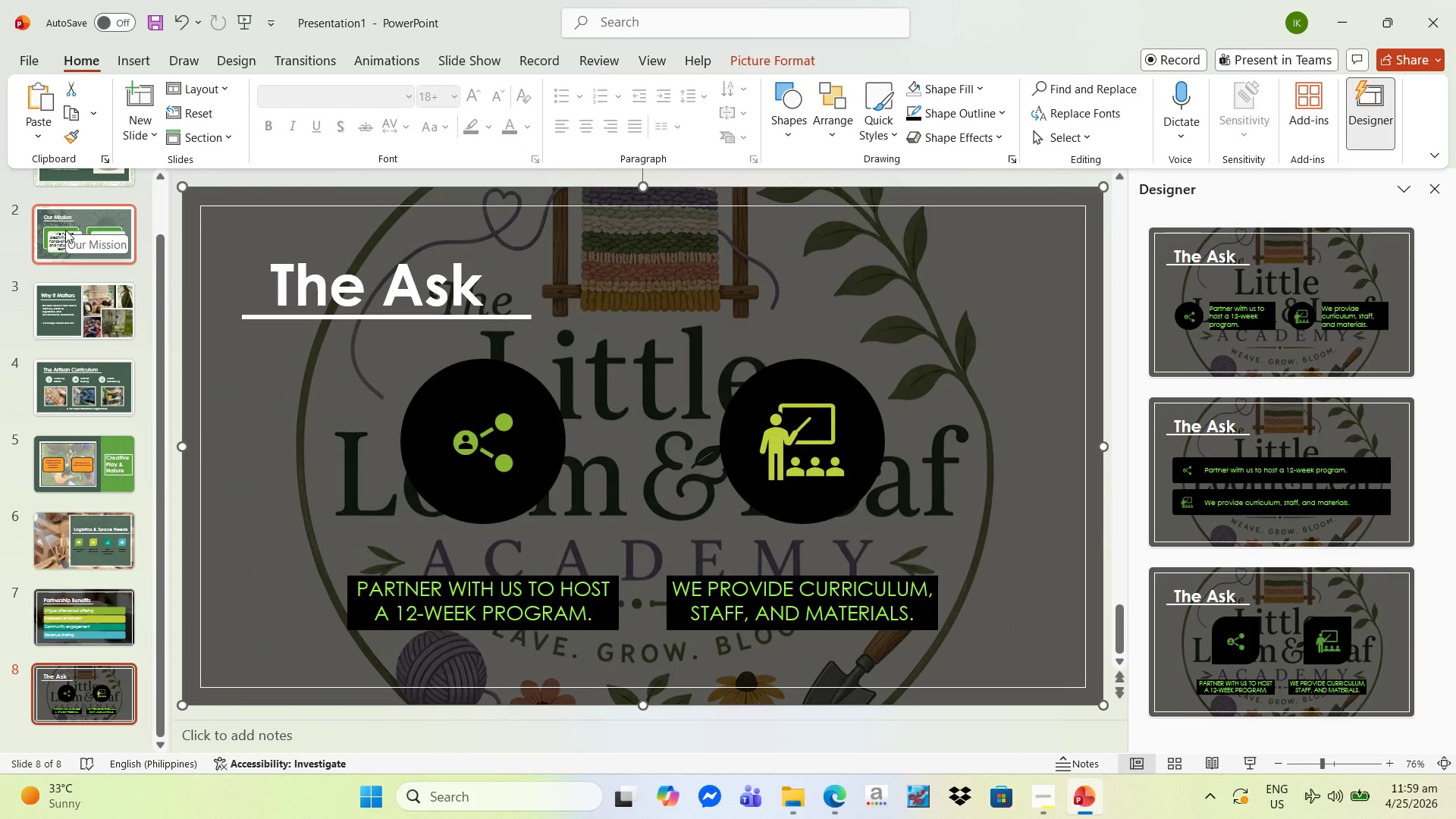 
right_click([1004, 197])
 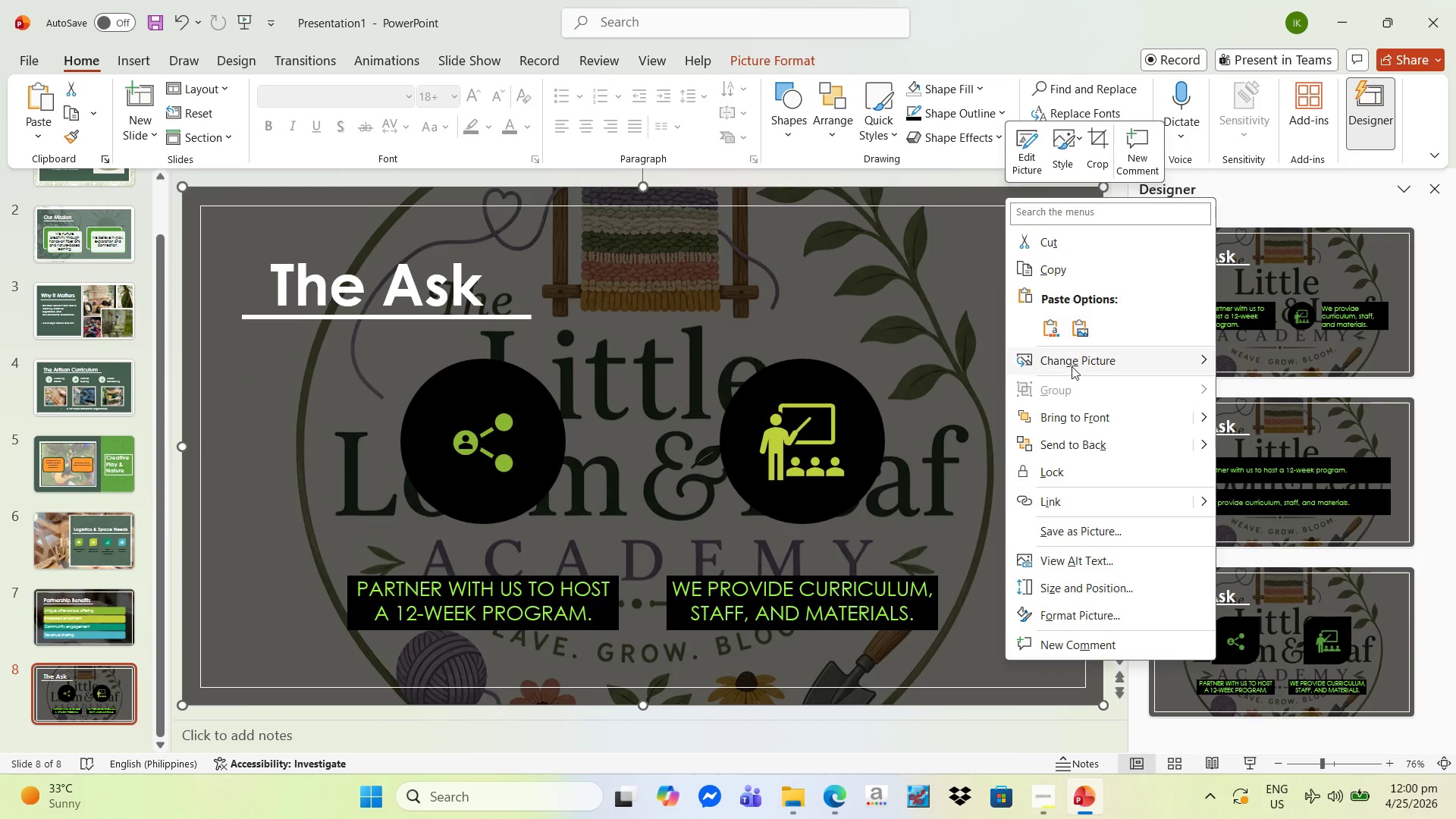 
left_click([1075, 363])
 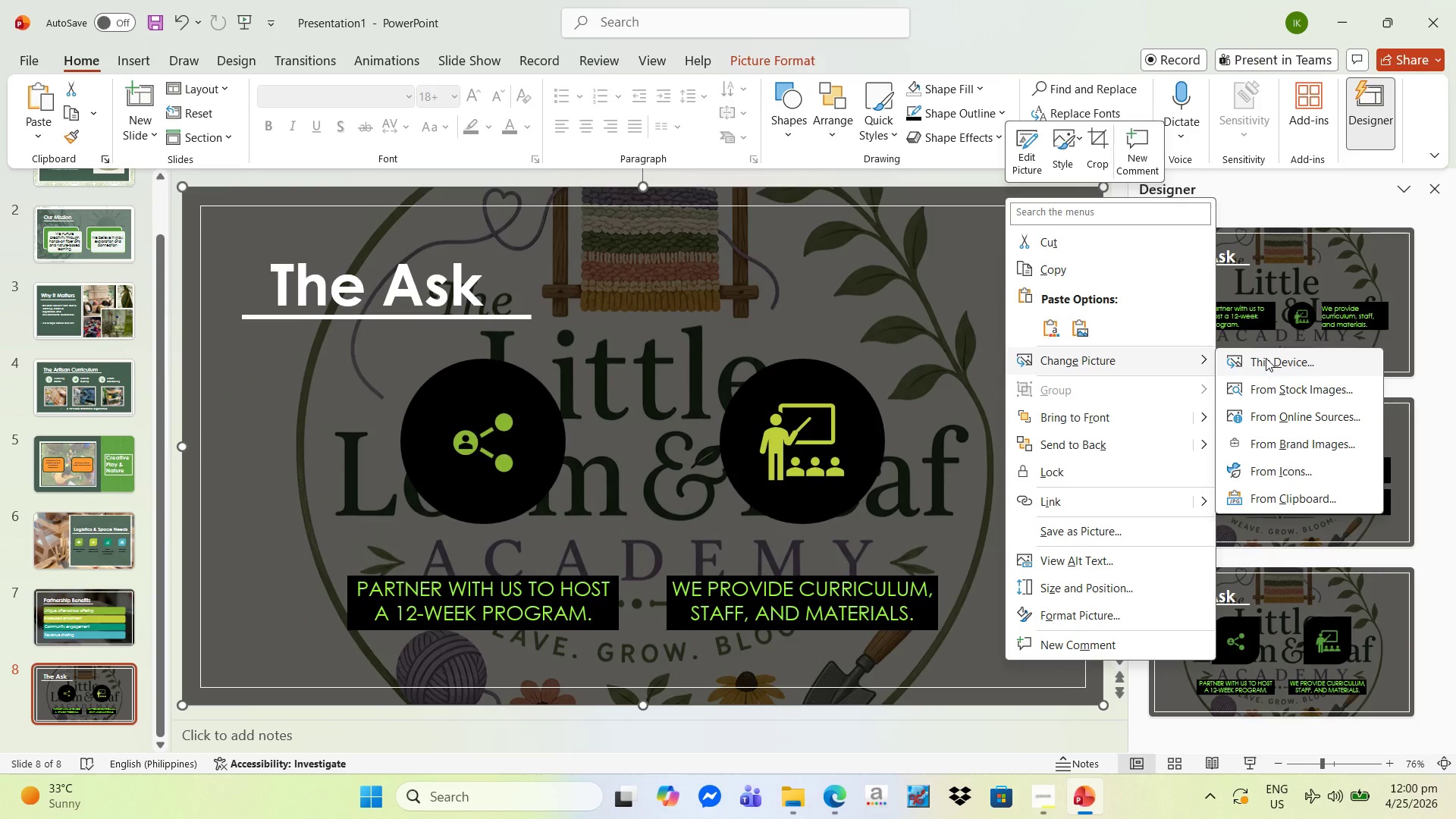 
left_click([1266, 358])
 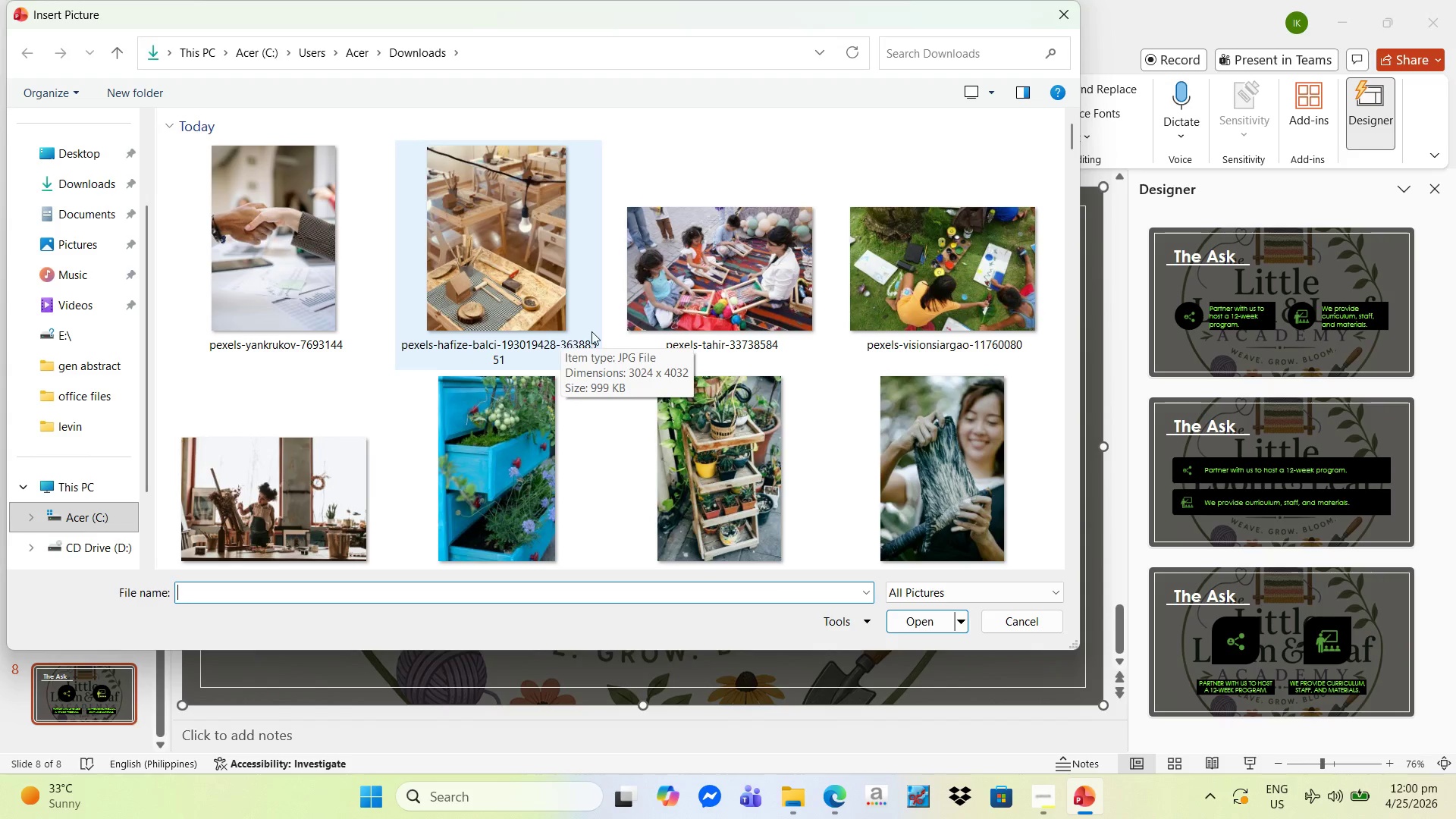 
scroll: coordinate [811, 409], scroll_direction: down, amount: 4.0
 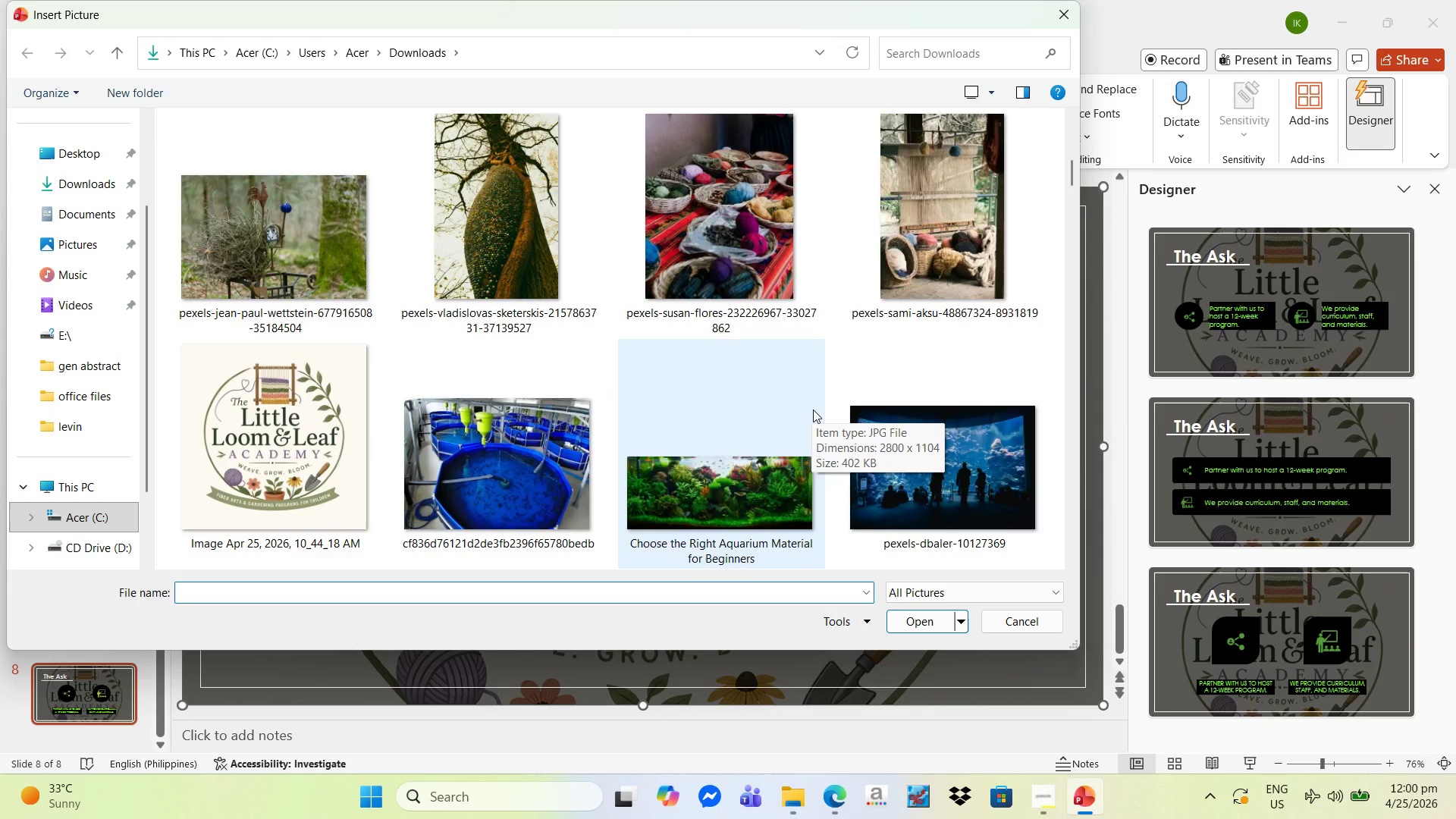 
scroll: coordinate [814, 408], scroll_direction: up, amount: 1.0
 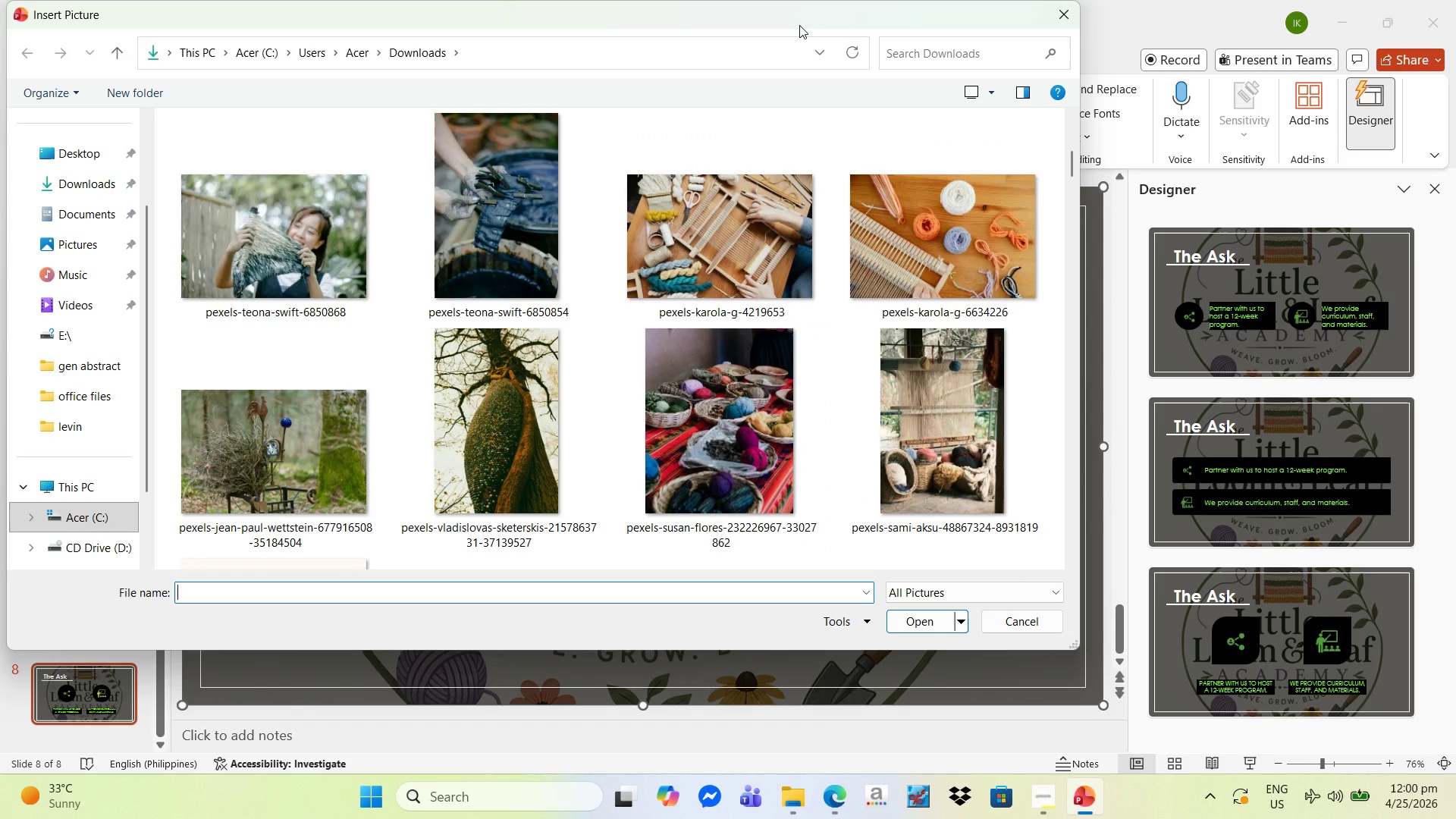 
wait(9.41)
 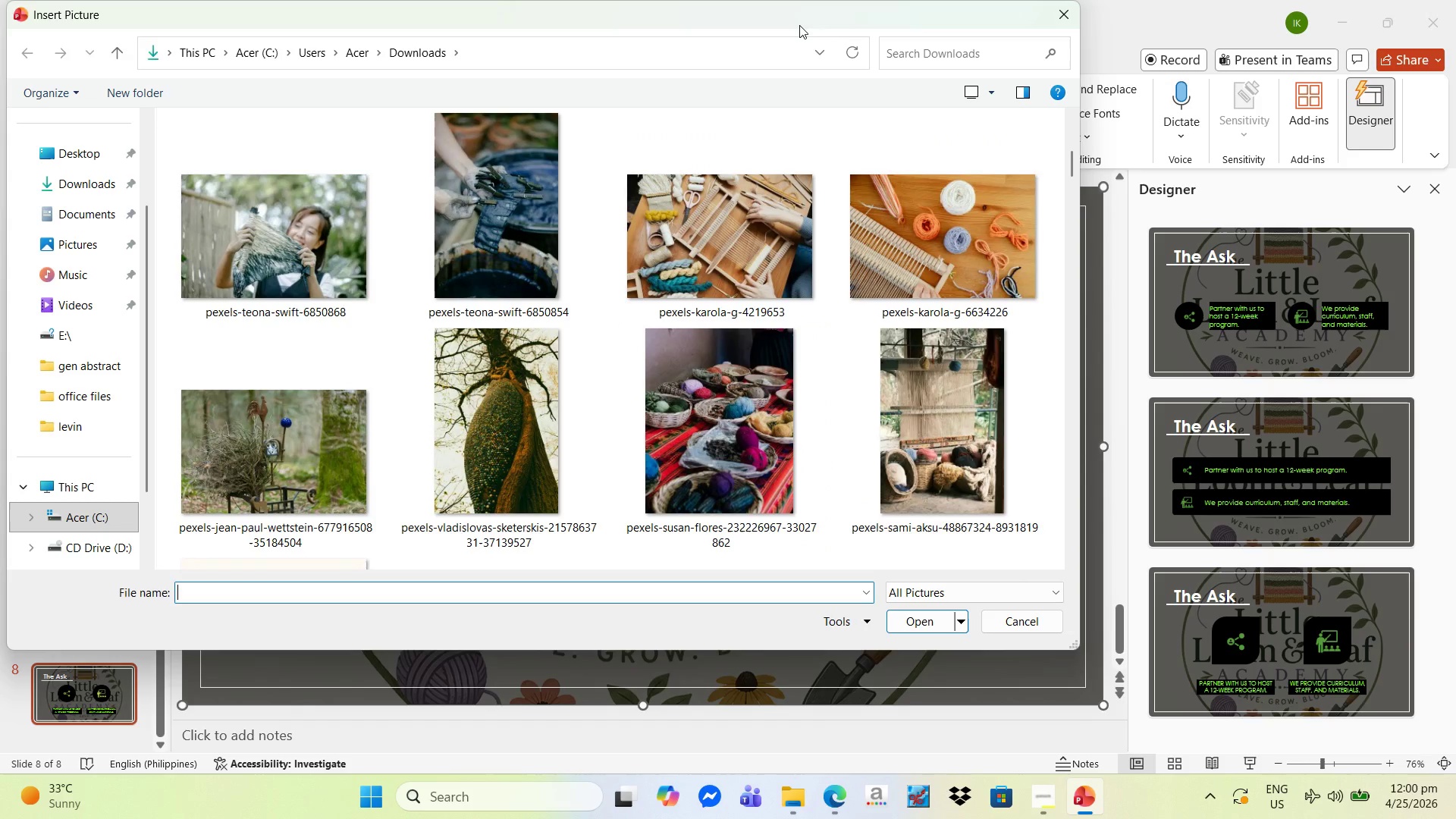 
scroll: coordinate [895, 457], scroll_direction: up, amount: 4.0
 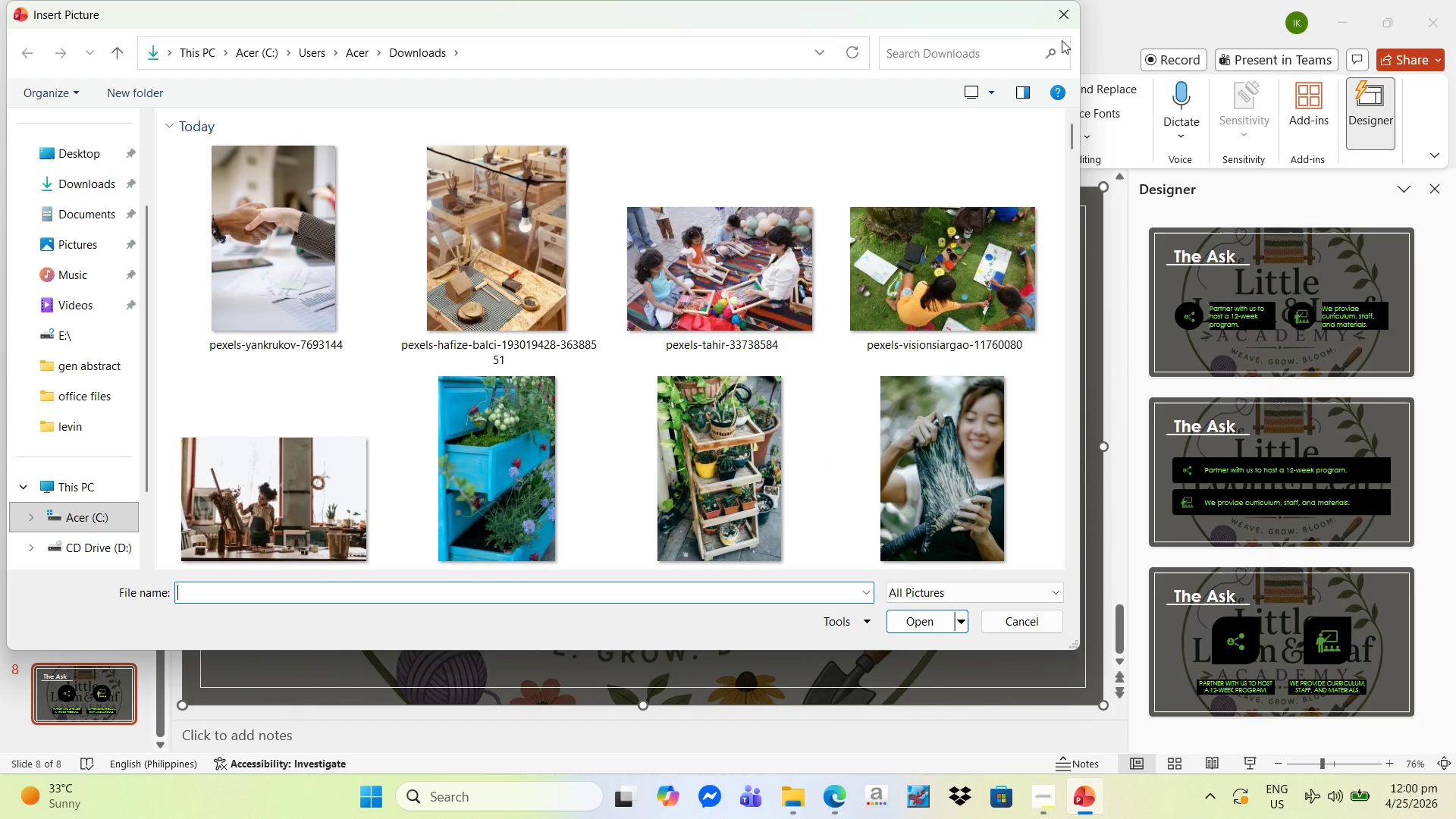 
left_click([1067, 15])
 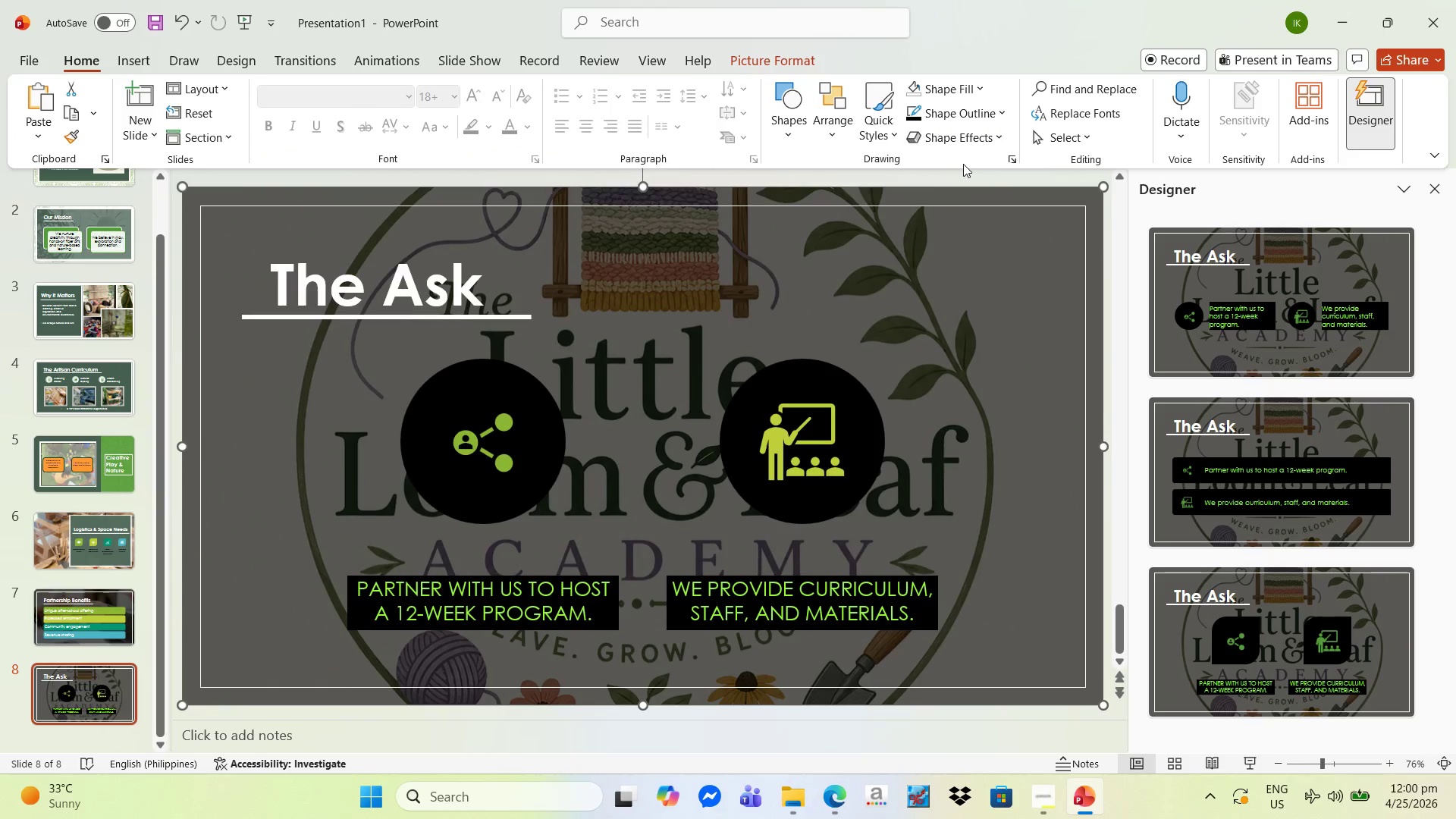 
key(Alt+Tab)
 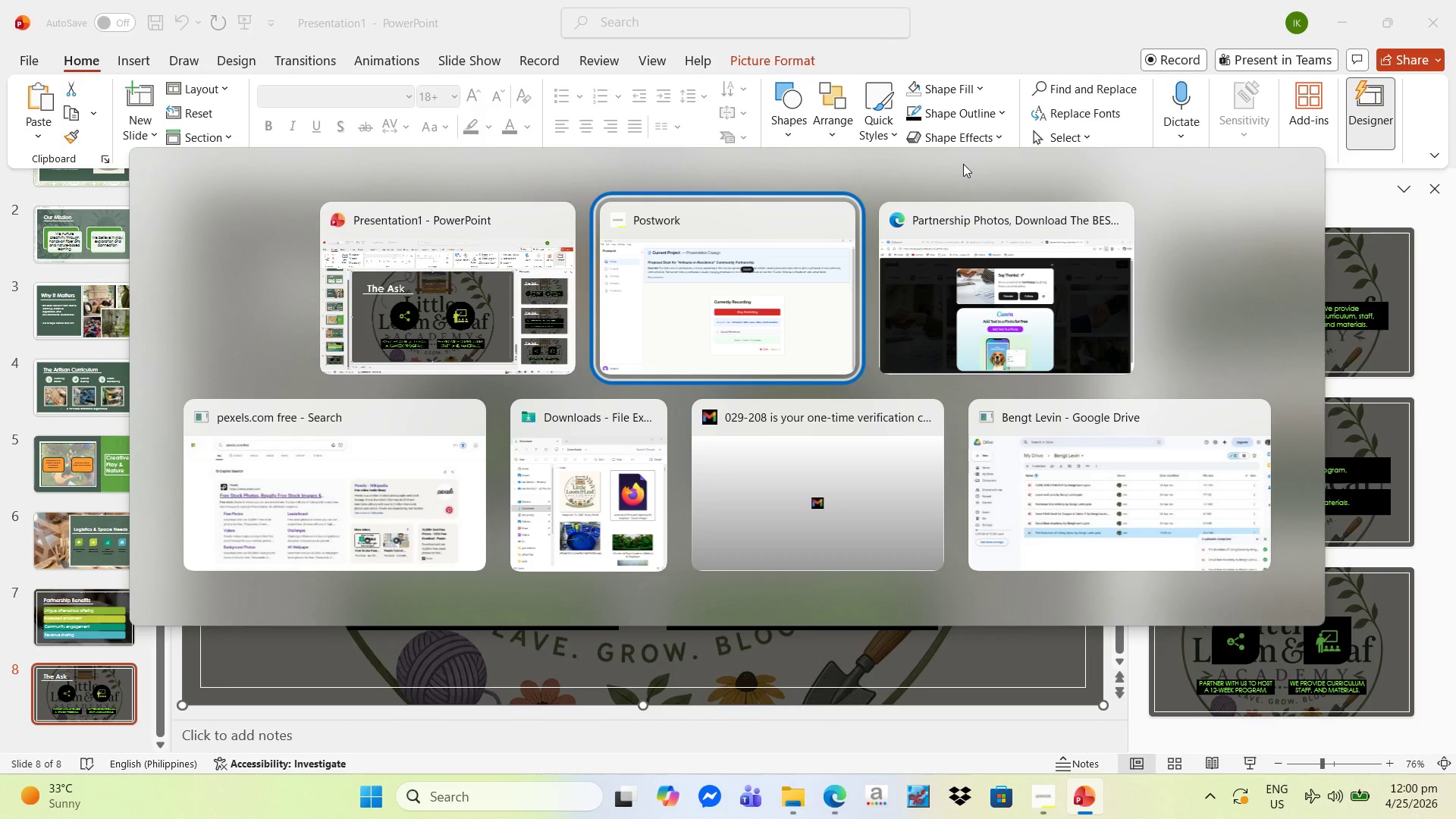 
key(Alt+Tab)
 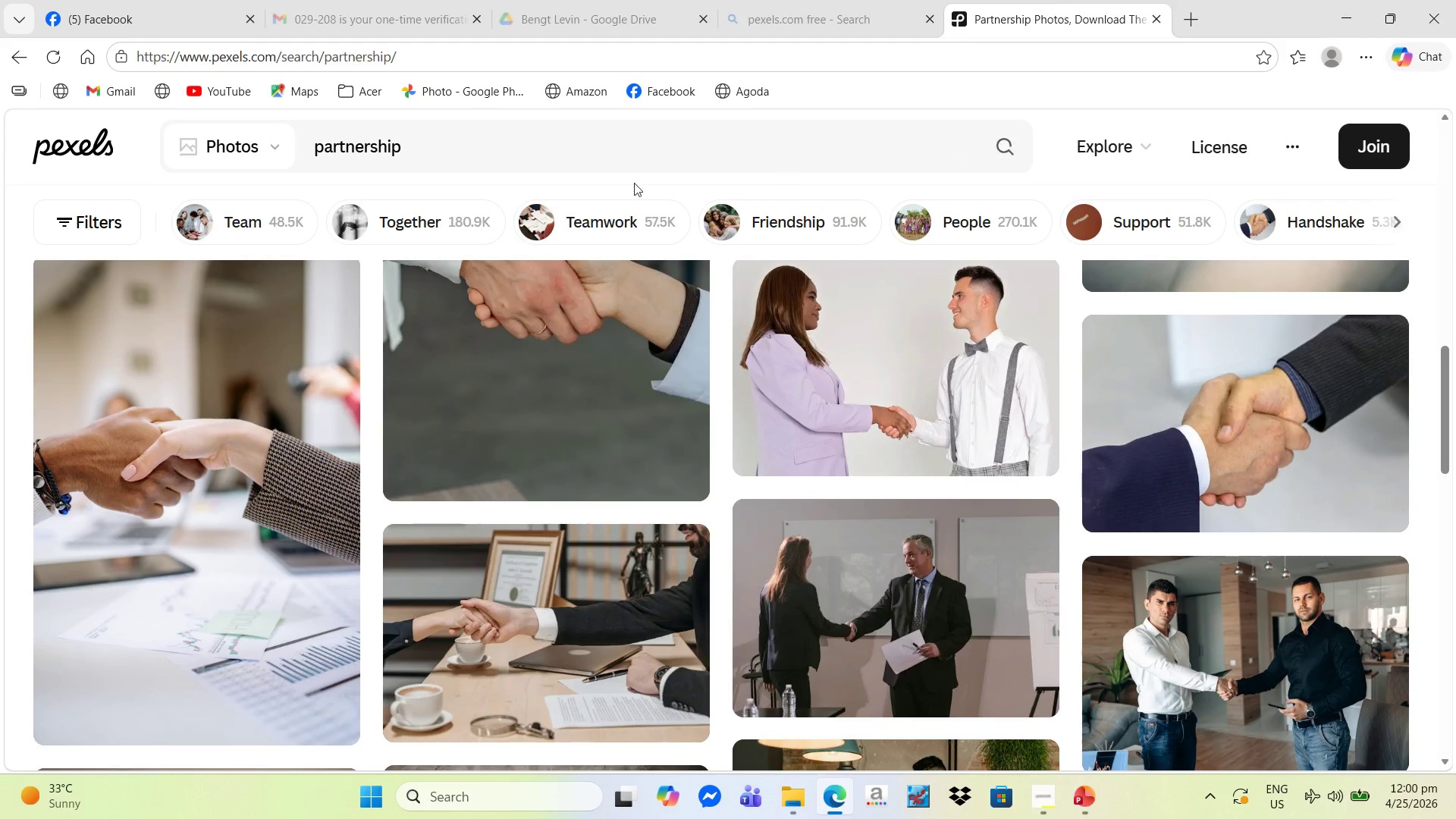 
left_click_drag(start_coordinate=[428, 149], to_coordinate=[293, 139])
 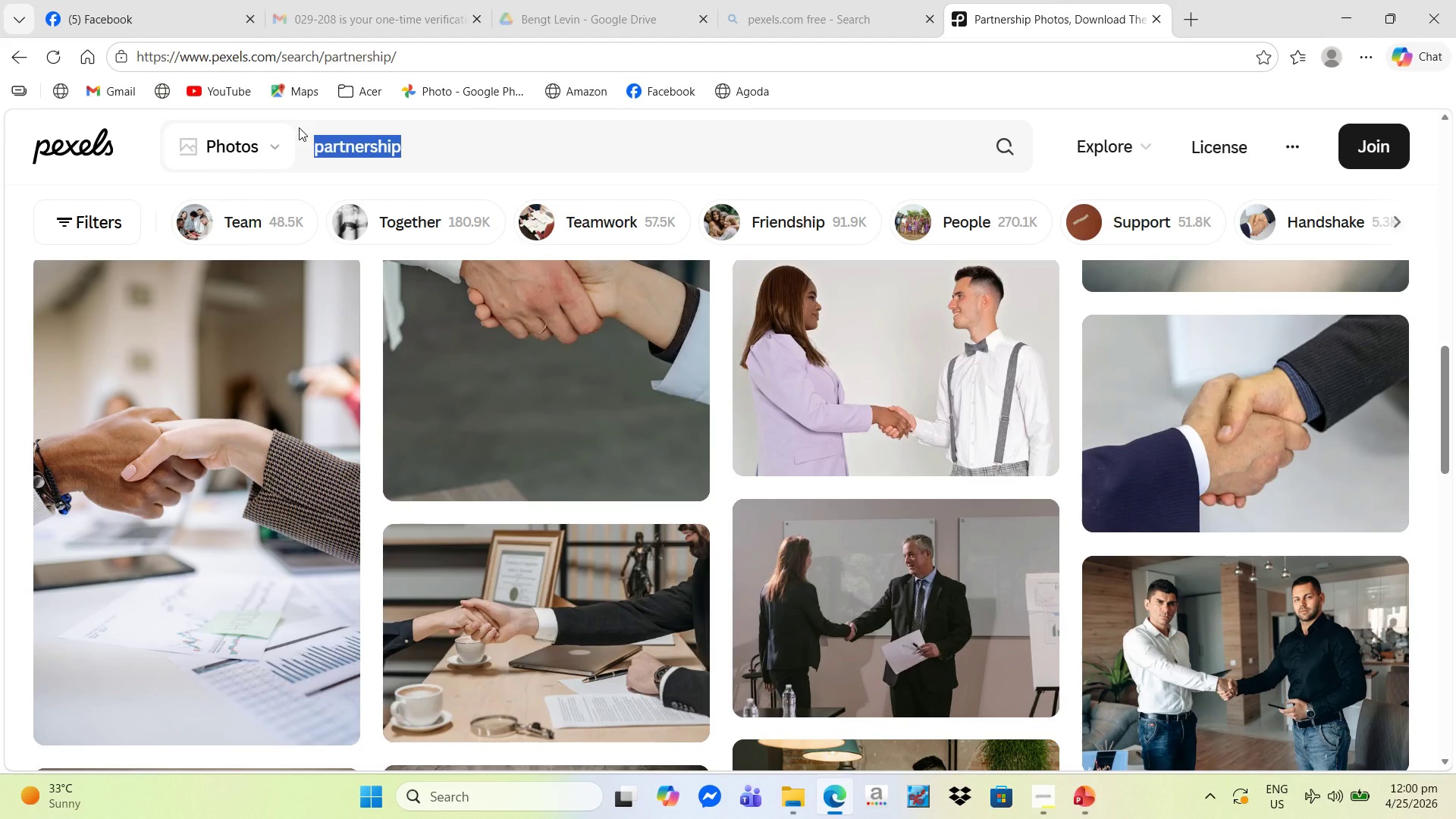 
type(materials for weaving)
 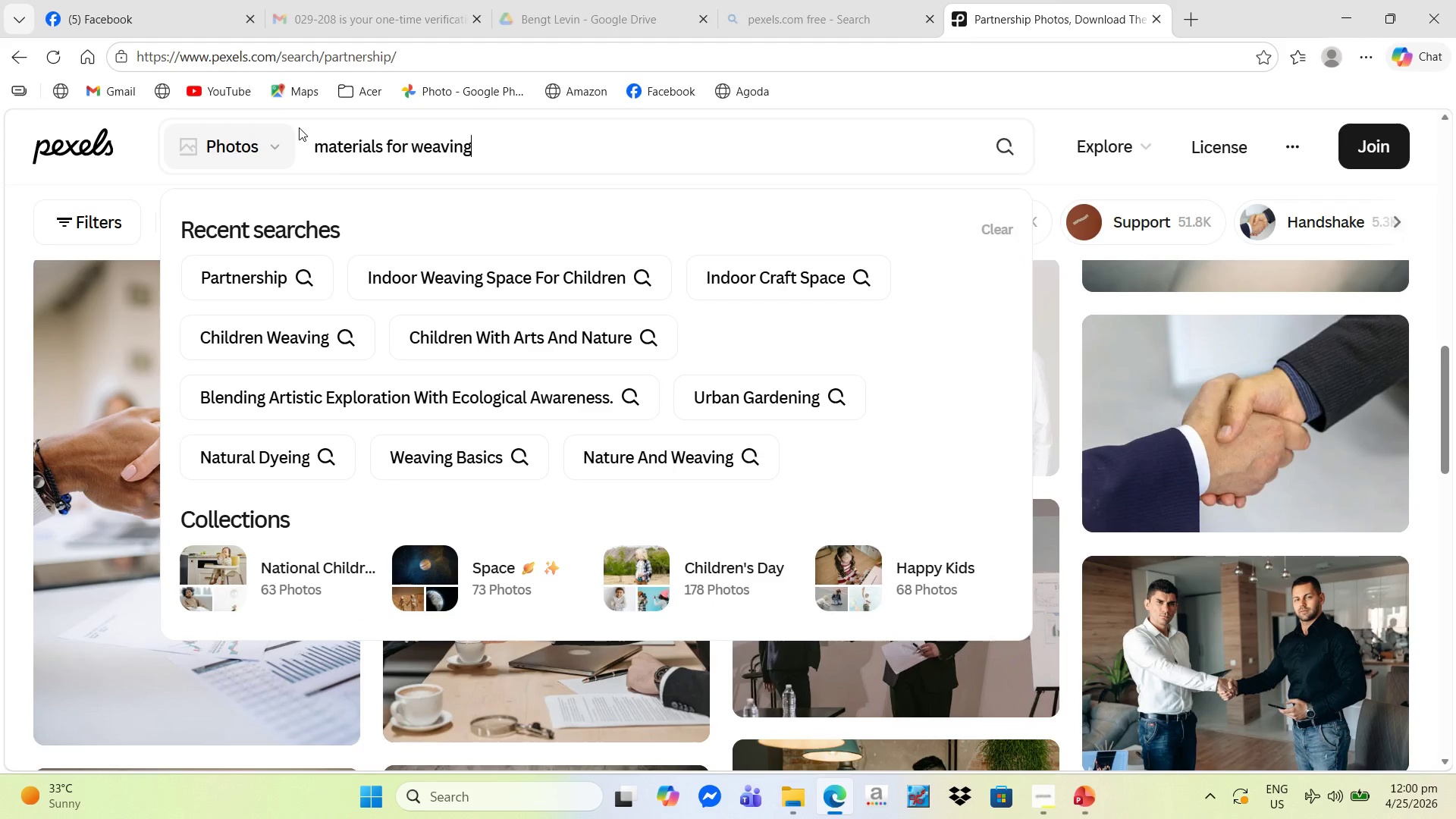 
key(Enter)
 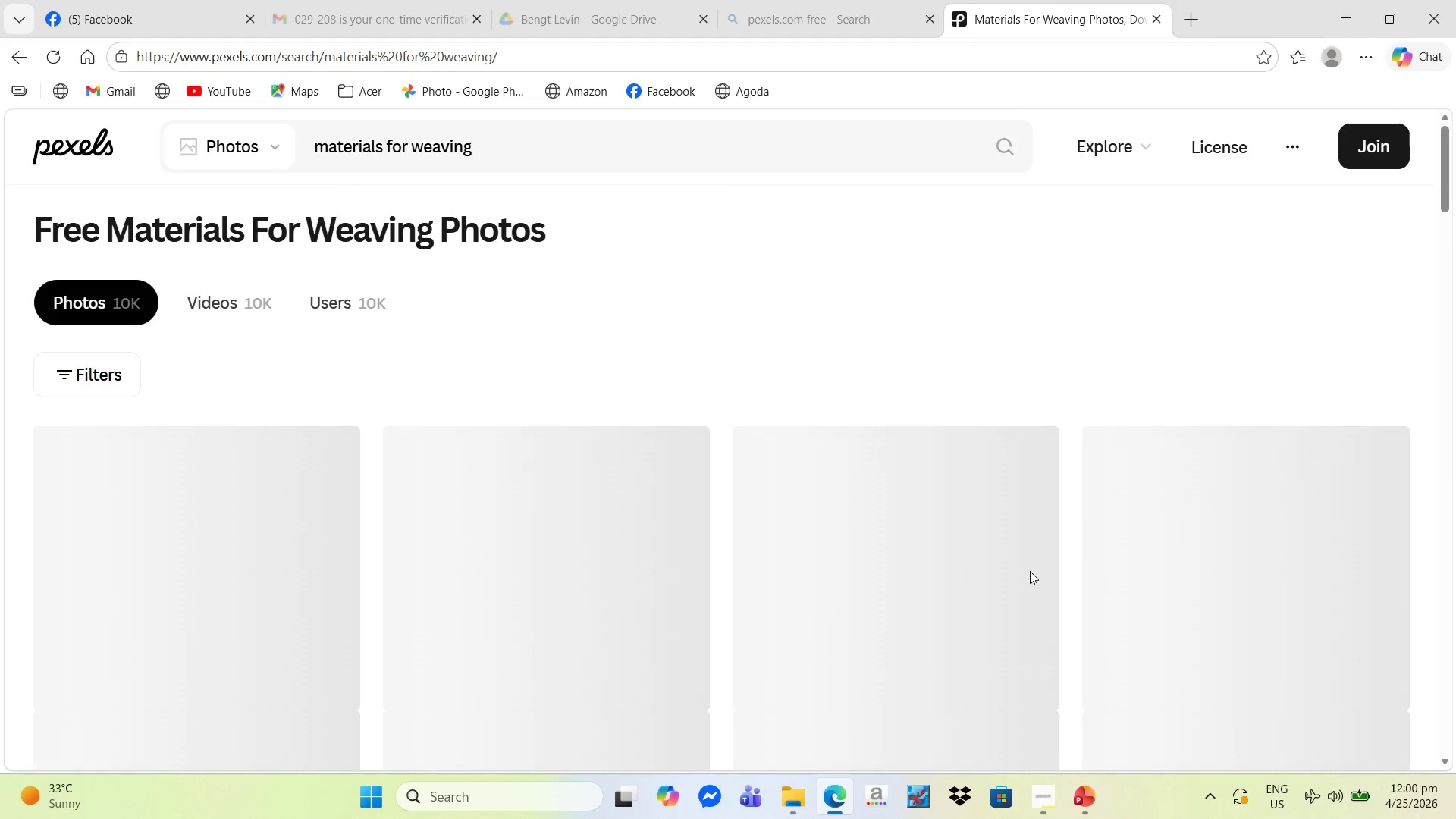 
scroll: coordinate [763, 400], scroll_direction: down, amount: 16.0
 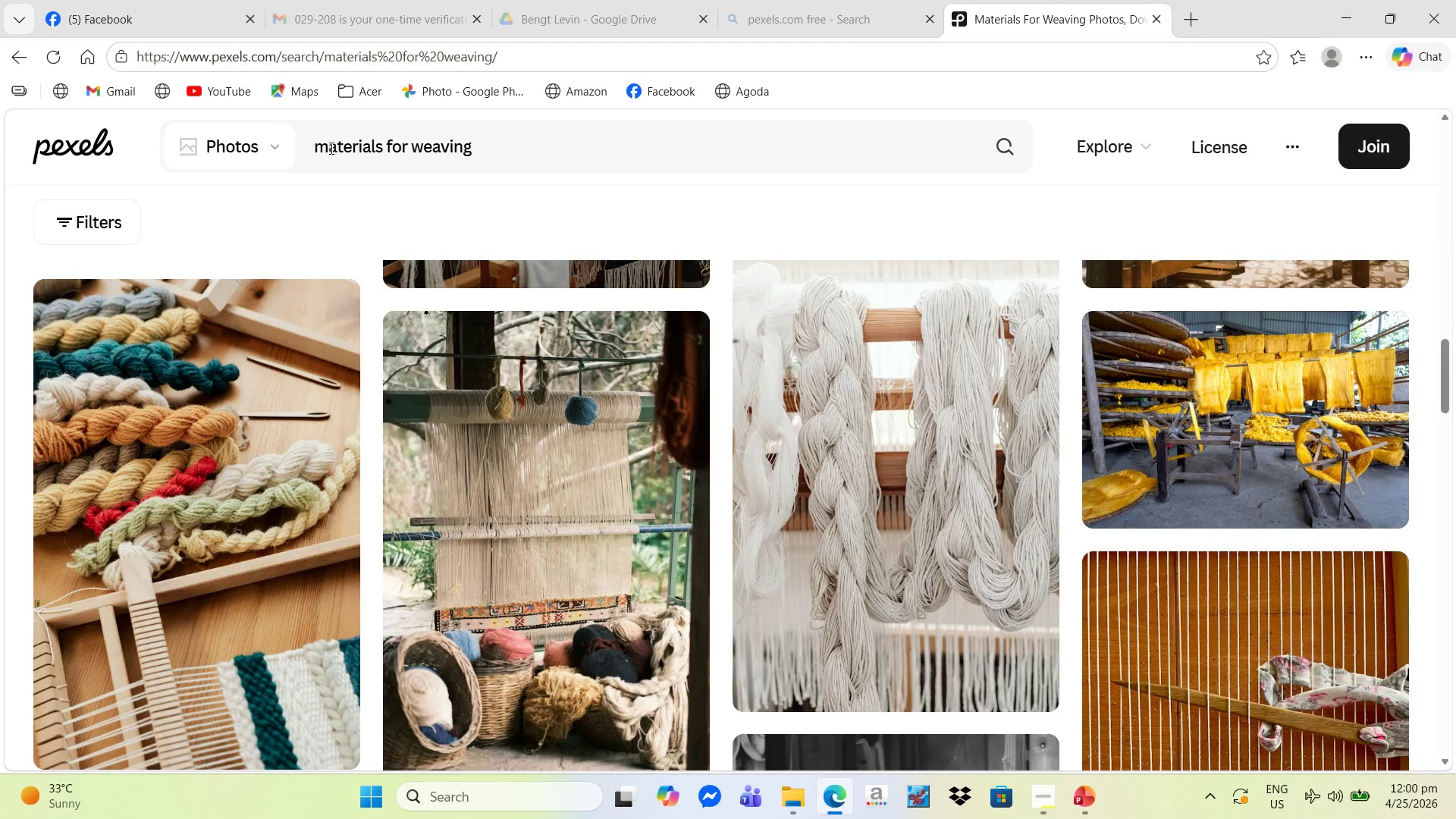 
left_click([322, 148])
 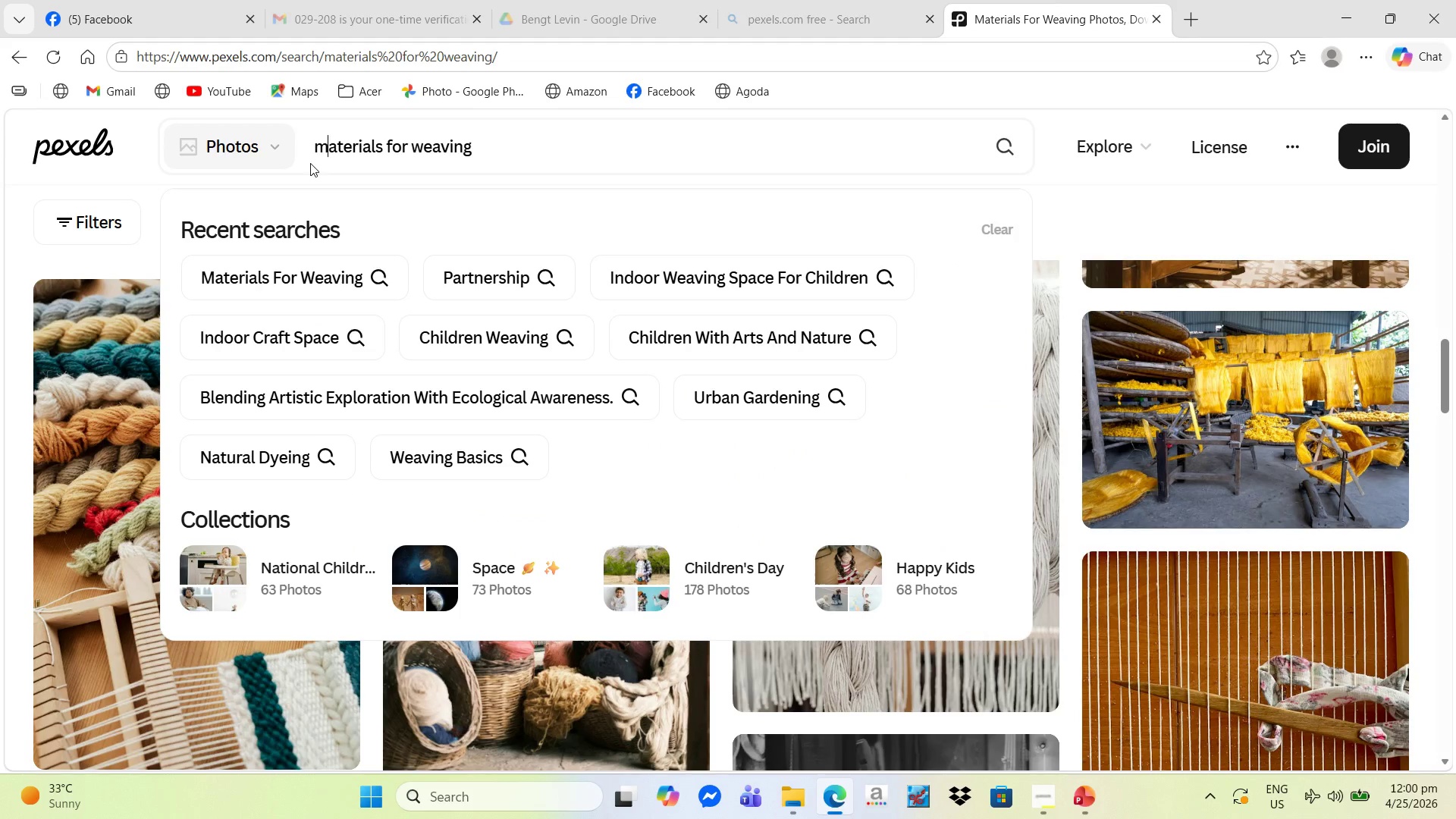 
key(ArrowLeft)
 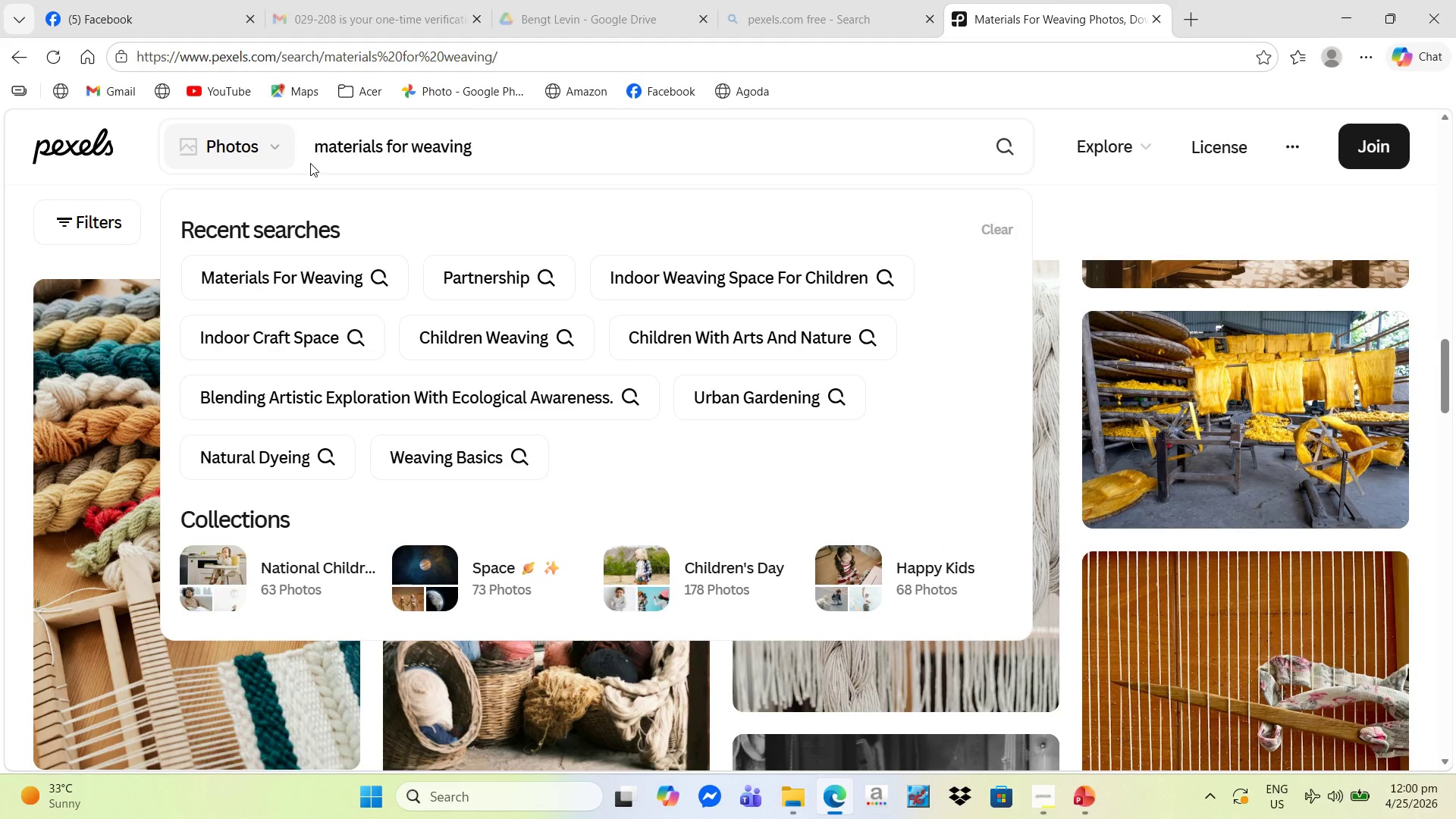 
type(staff and )
 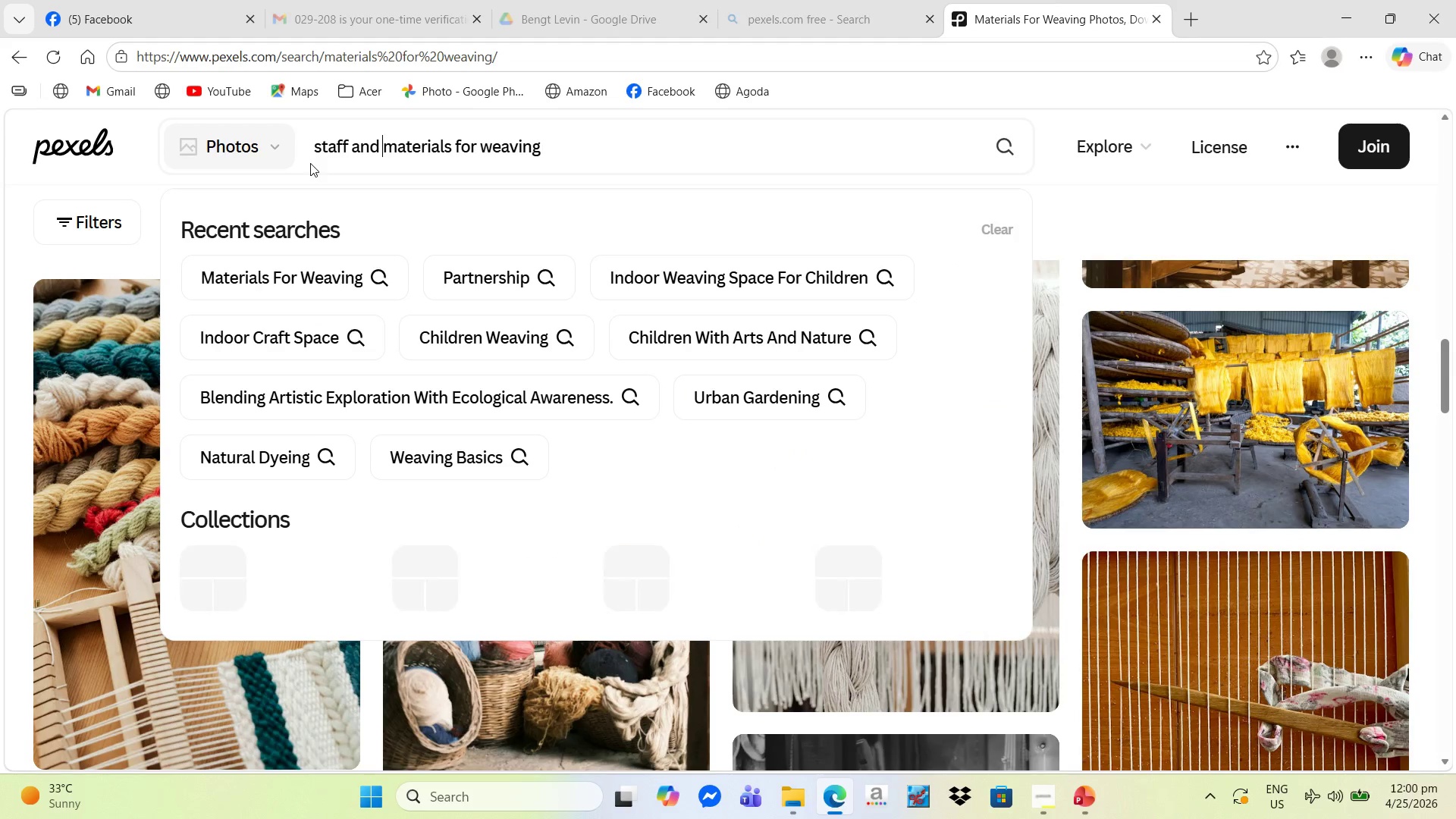 
key(Enter)
 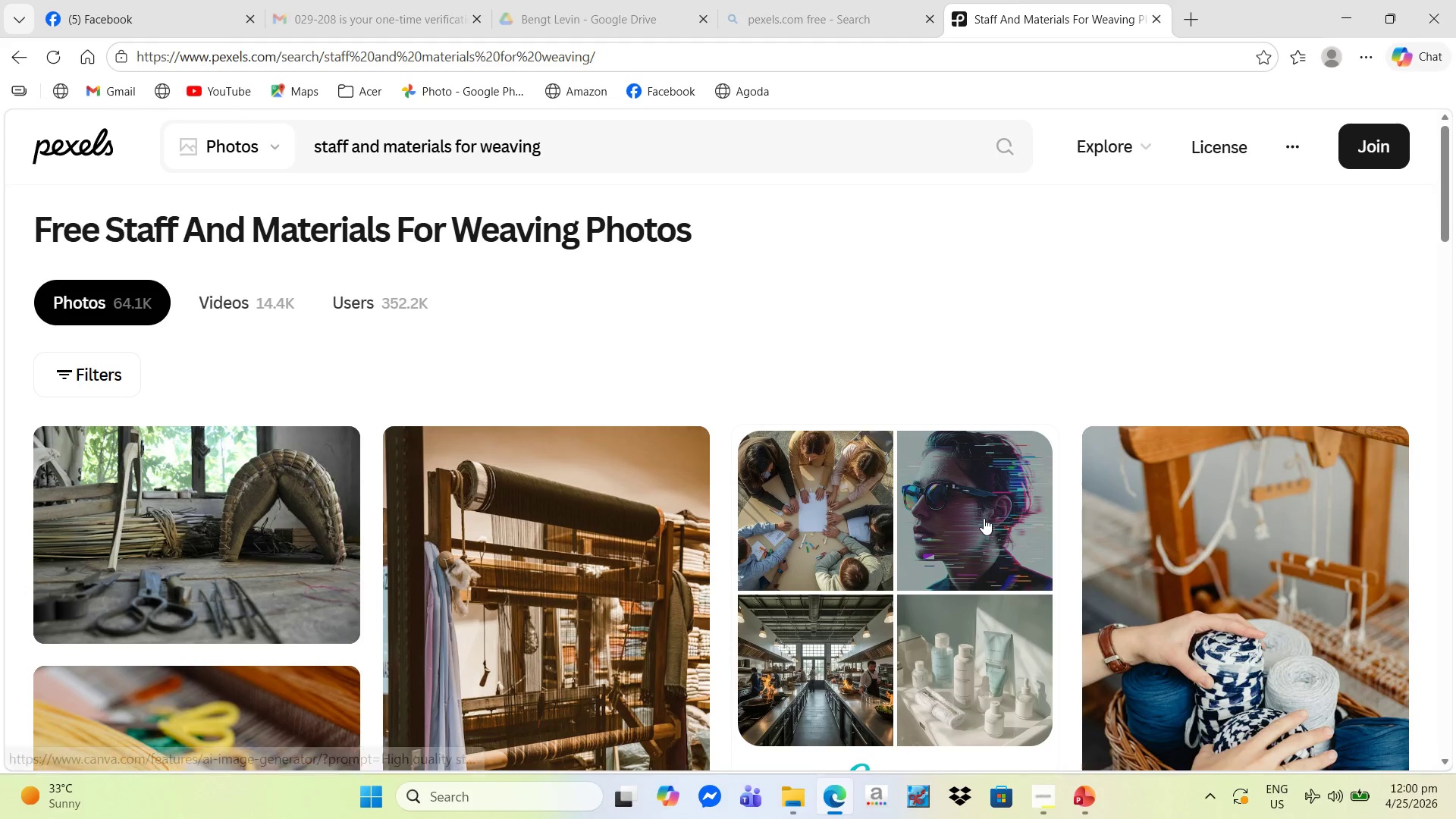 
wait(5.39)
 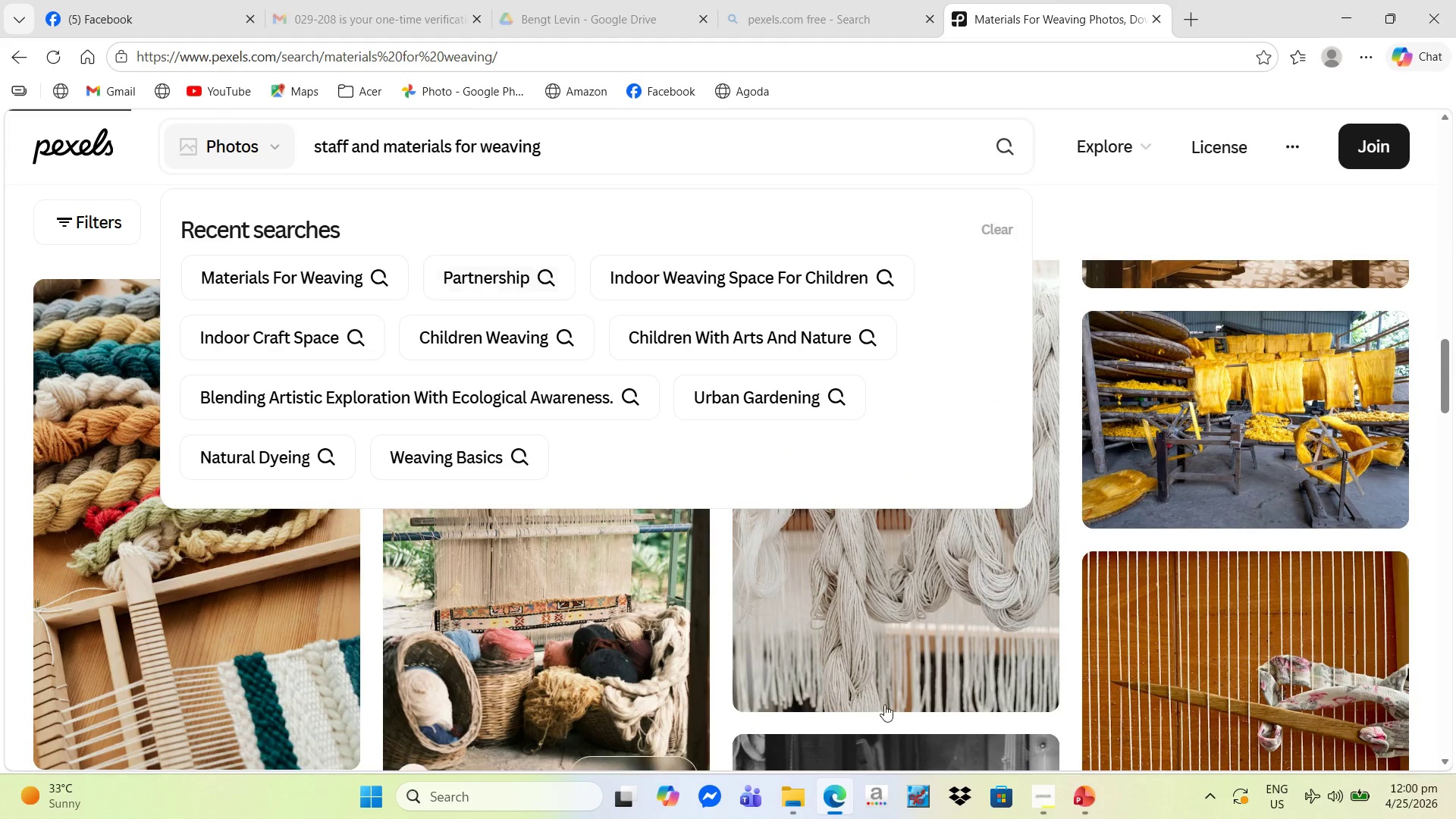 
scroll: coordinate [1002, 516], scroll_direction: down, amount: 15.0
 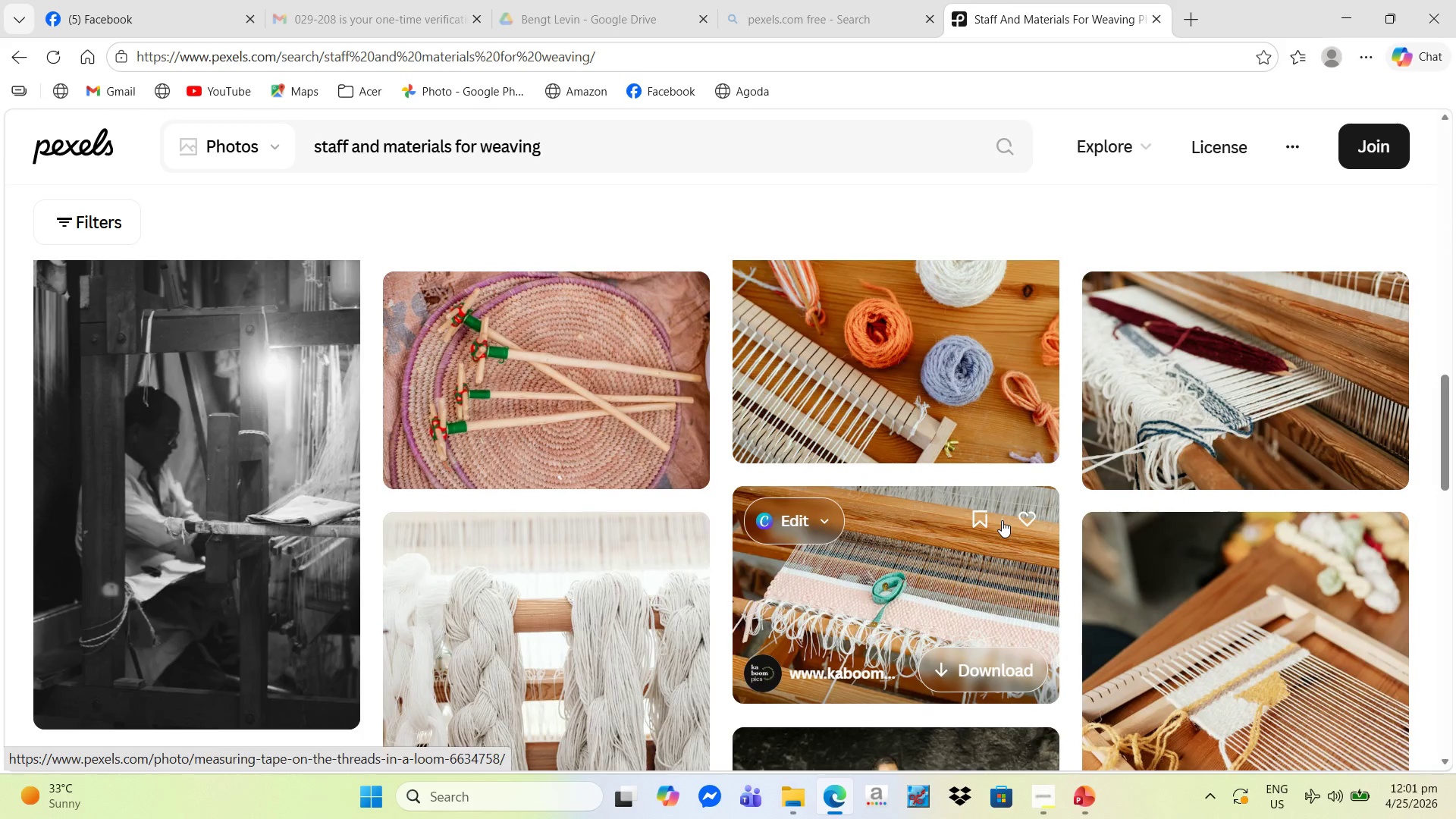 
scroll: coordinate [990, 534], scroll_direction: down, amount: 19.0
 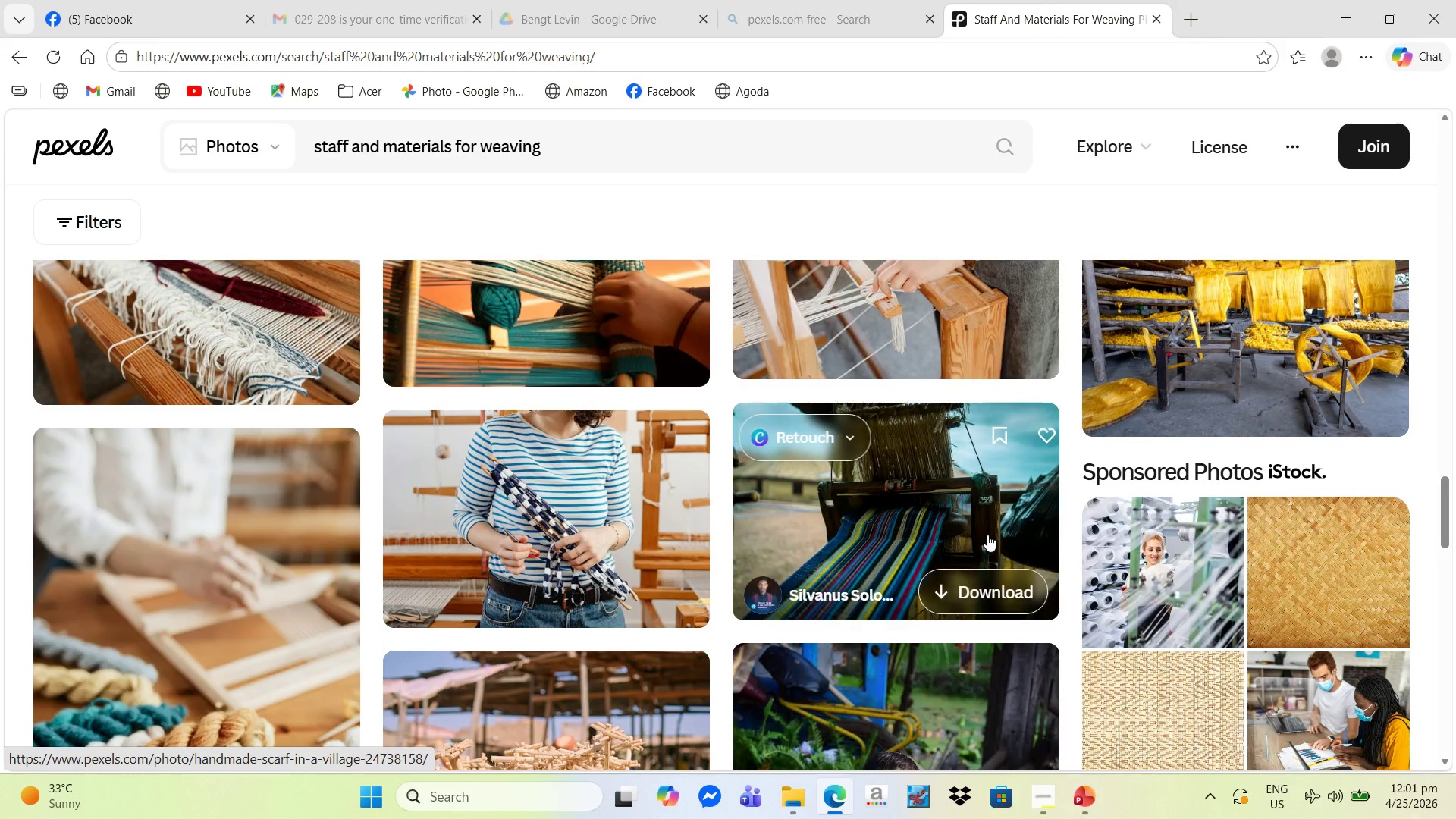 
scroll: coordinate [617, 510], scroll_direction: up, amount: 30.0
 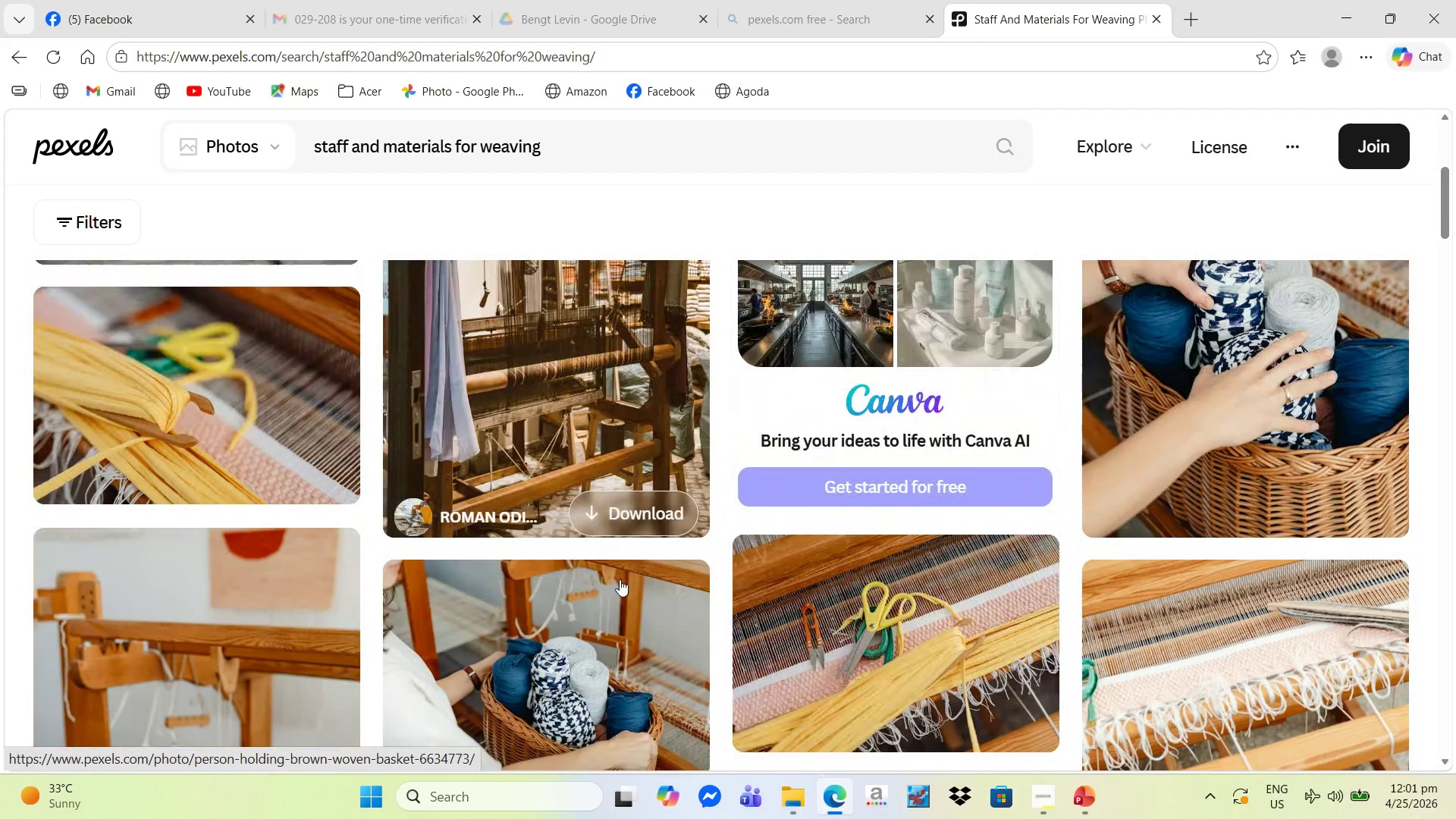 
scroll: coordinate [621, 595], scroll_direction: down, amount: 1.0
 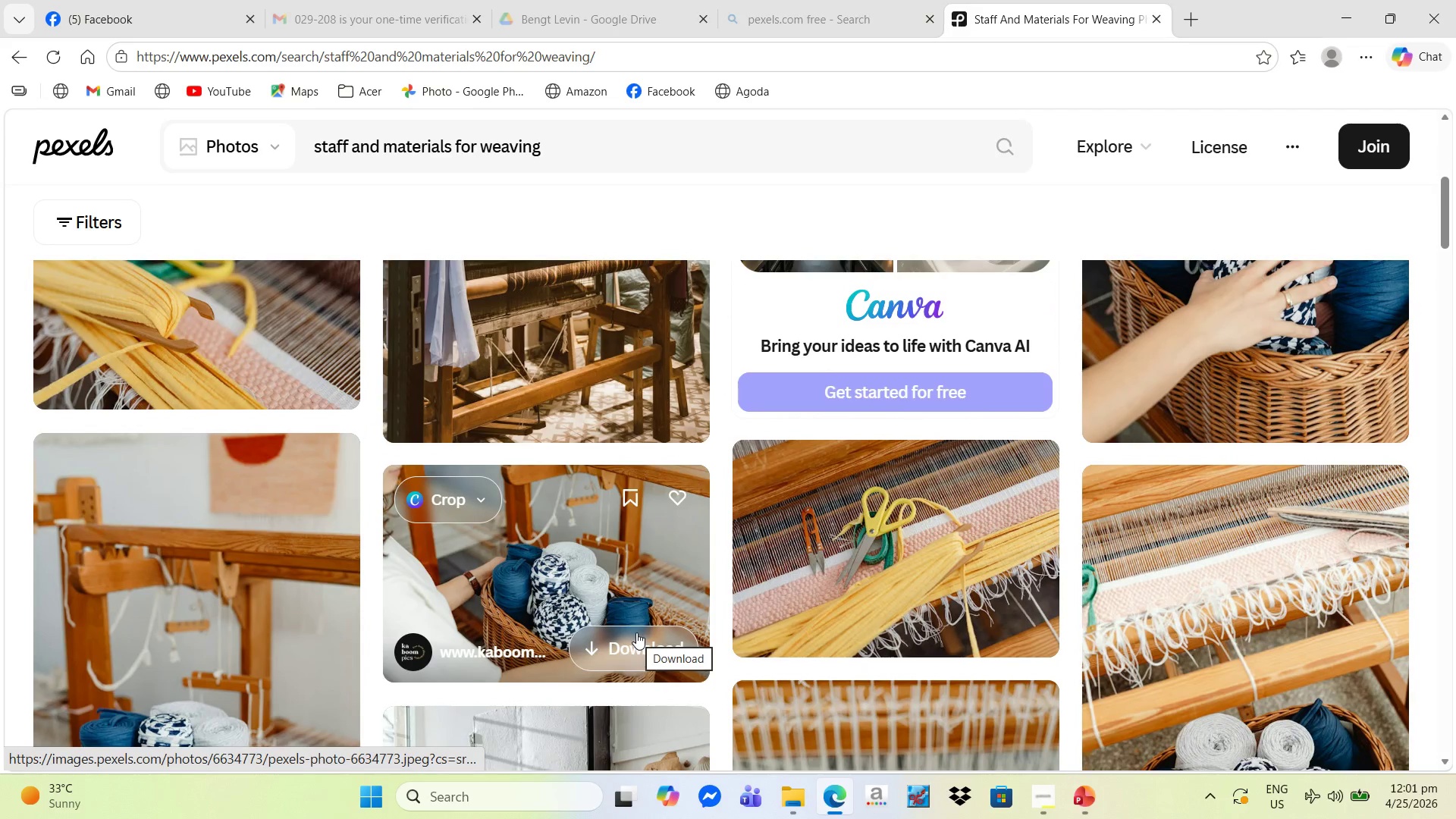 
left_click([639, 634])
 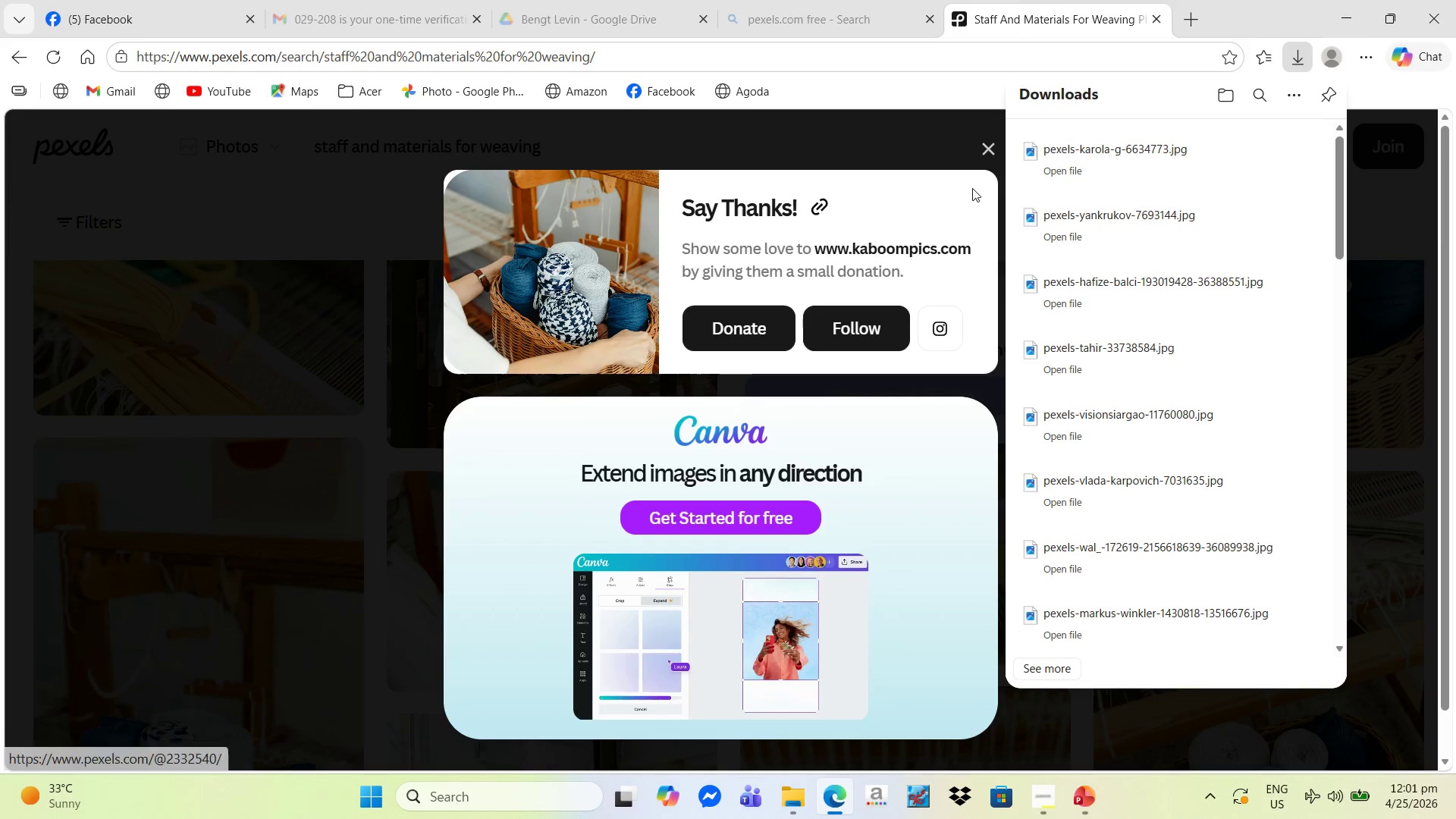 
left_click([987, 147])
 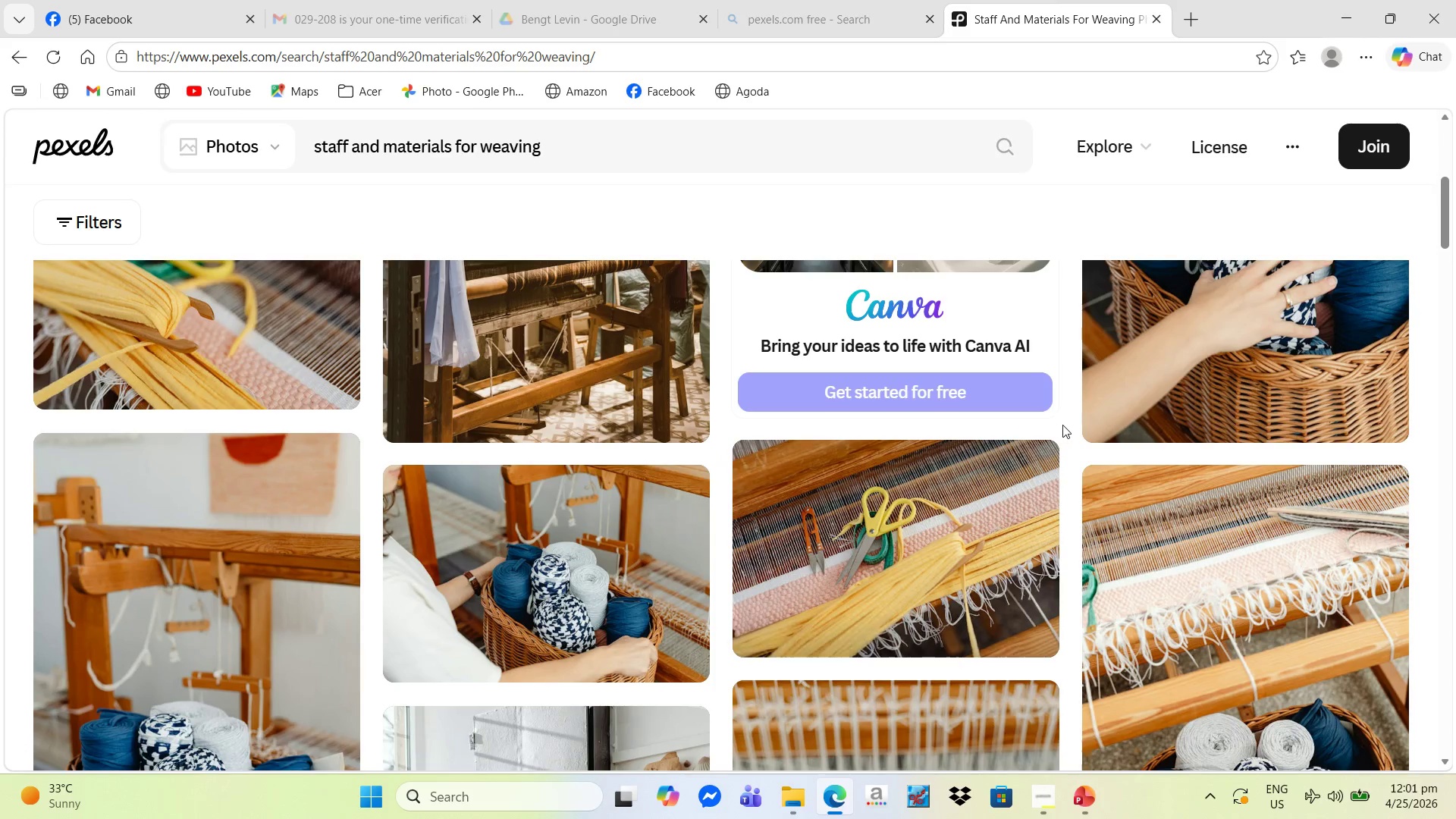 
scroll: coordinate [1058, 453], scroll_direction: down, amount: 12.0
 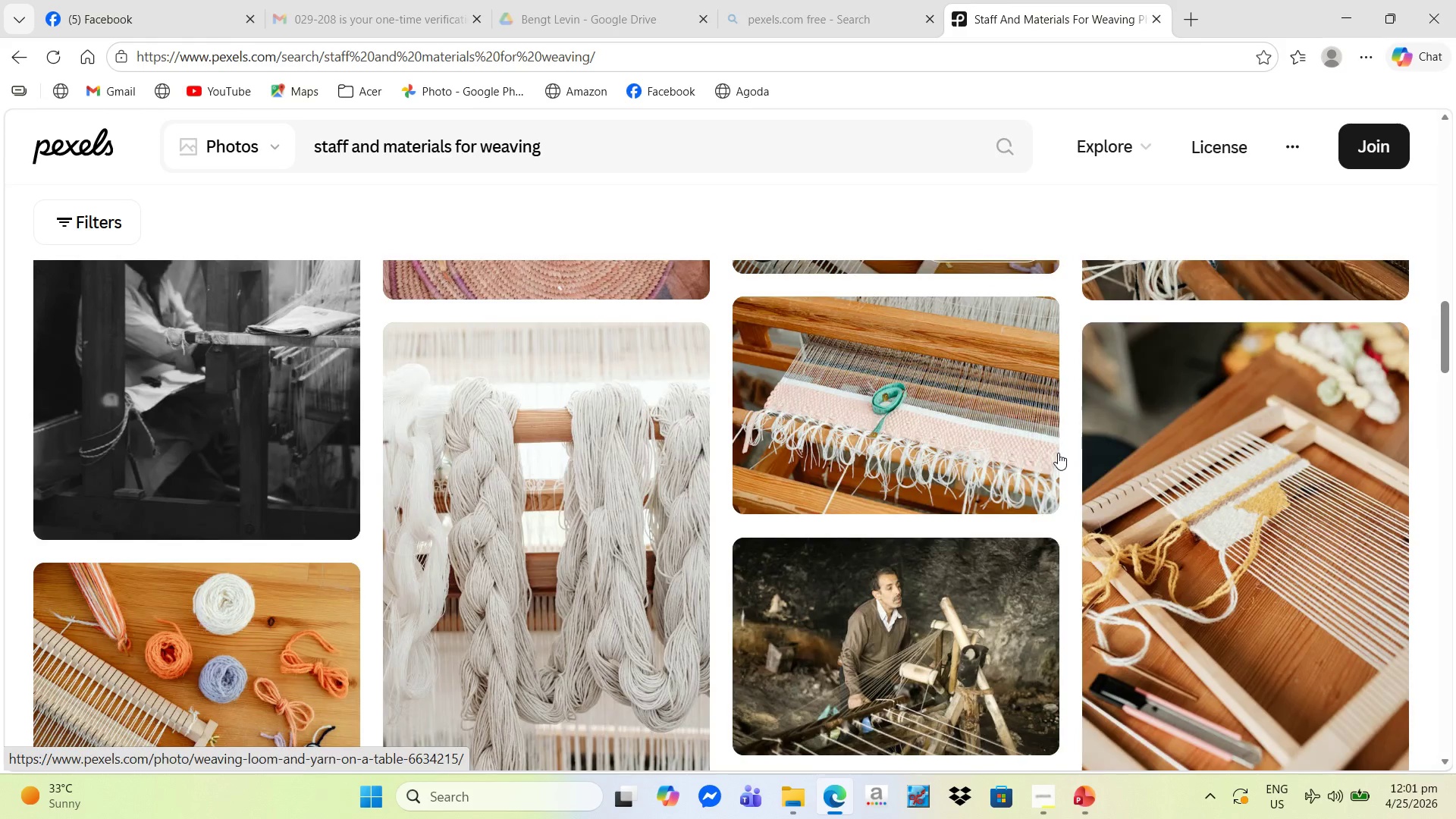 
key(Alt+Tab)
 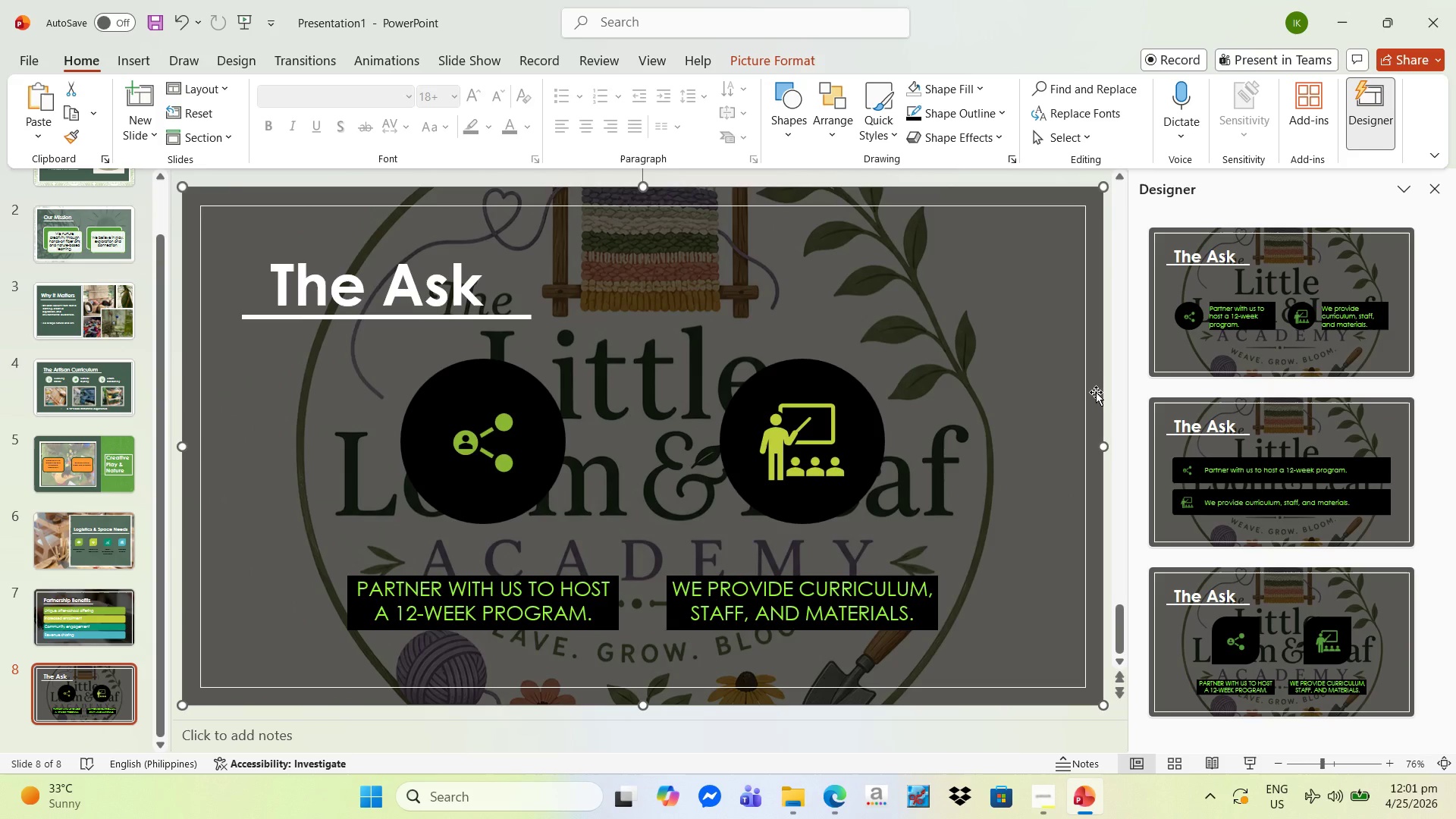 
right_click([1096, 392])
 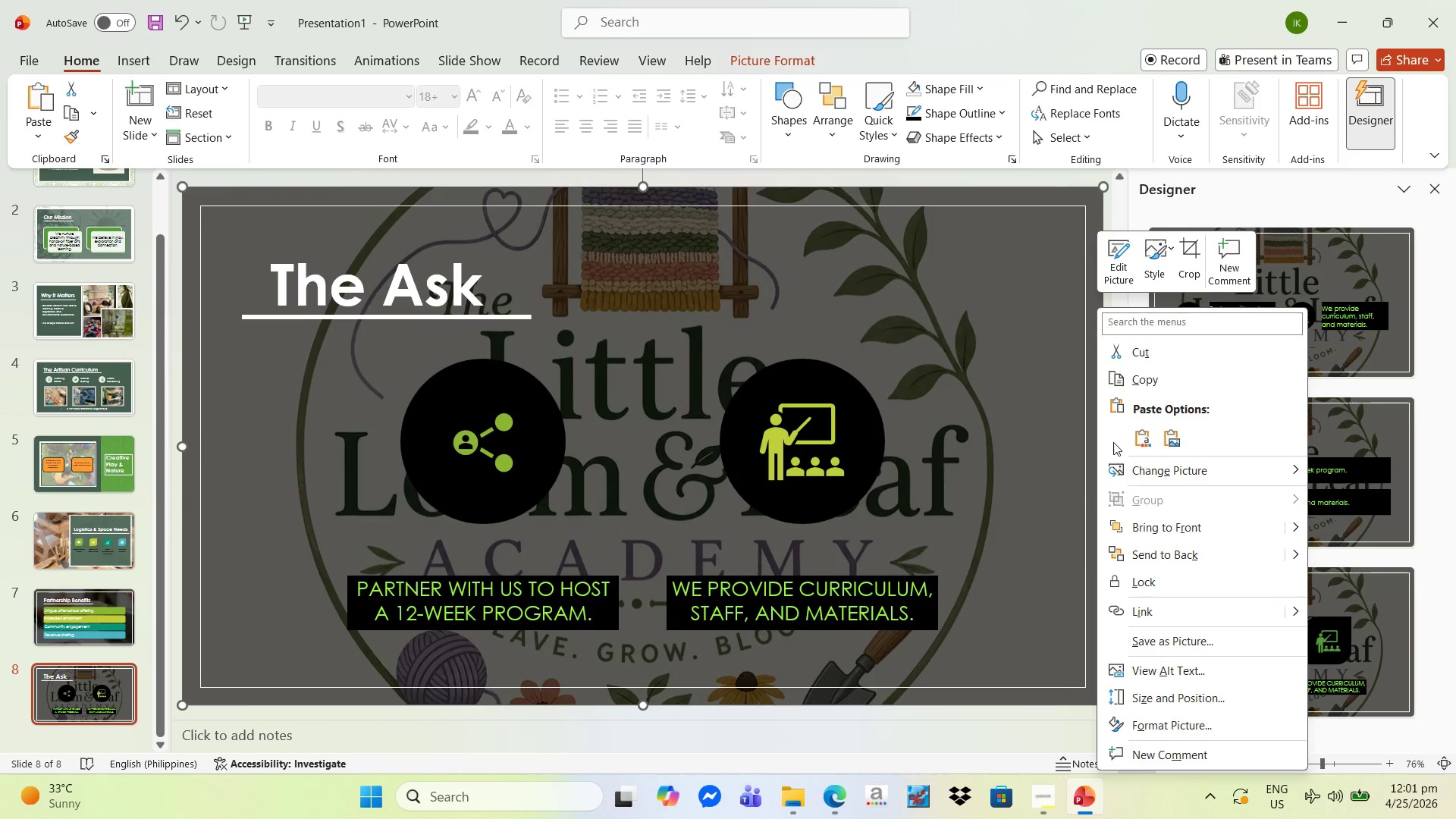 
left_click([1127, 468])
 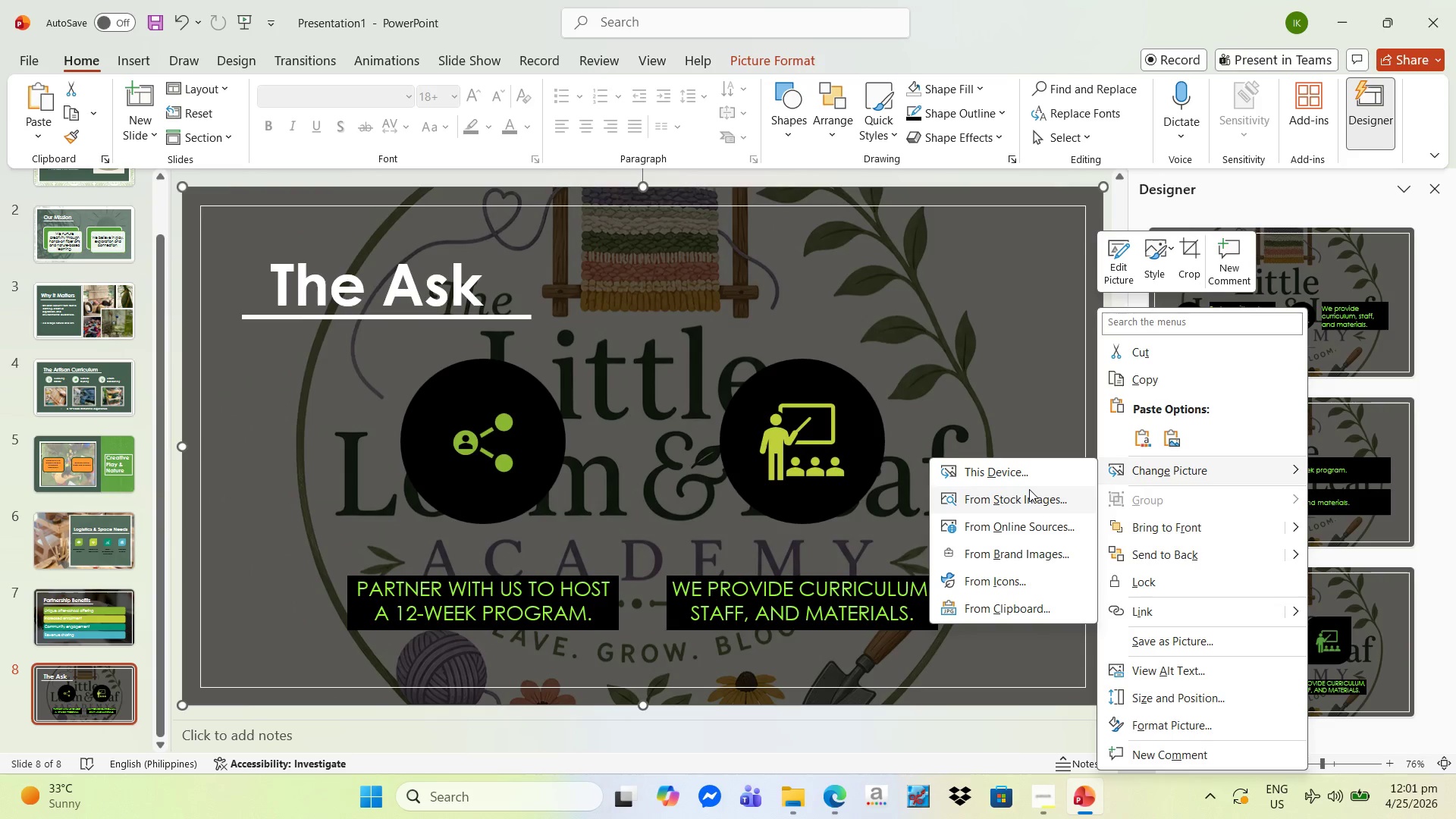 
left_click([1034, 475])
 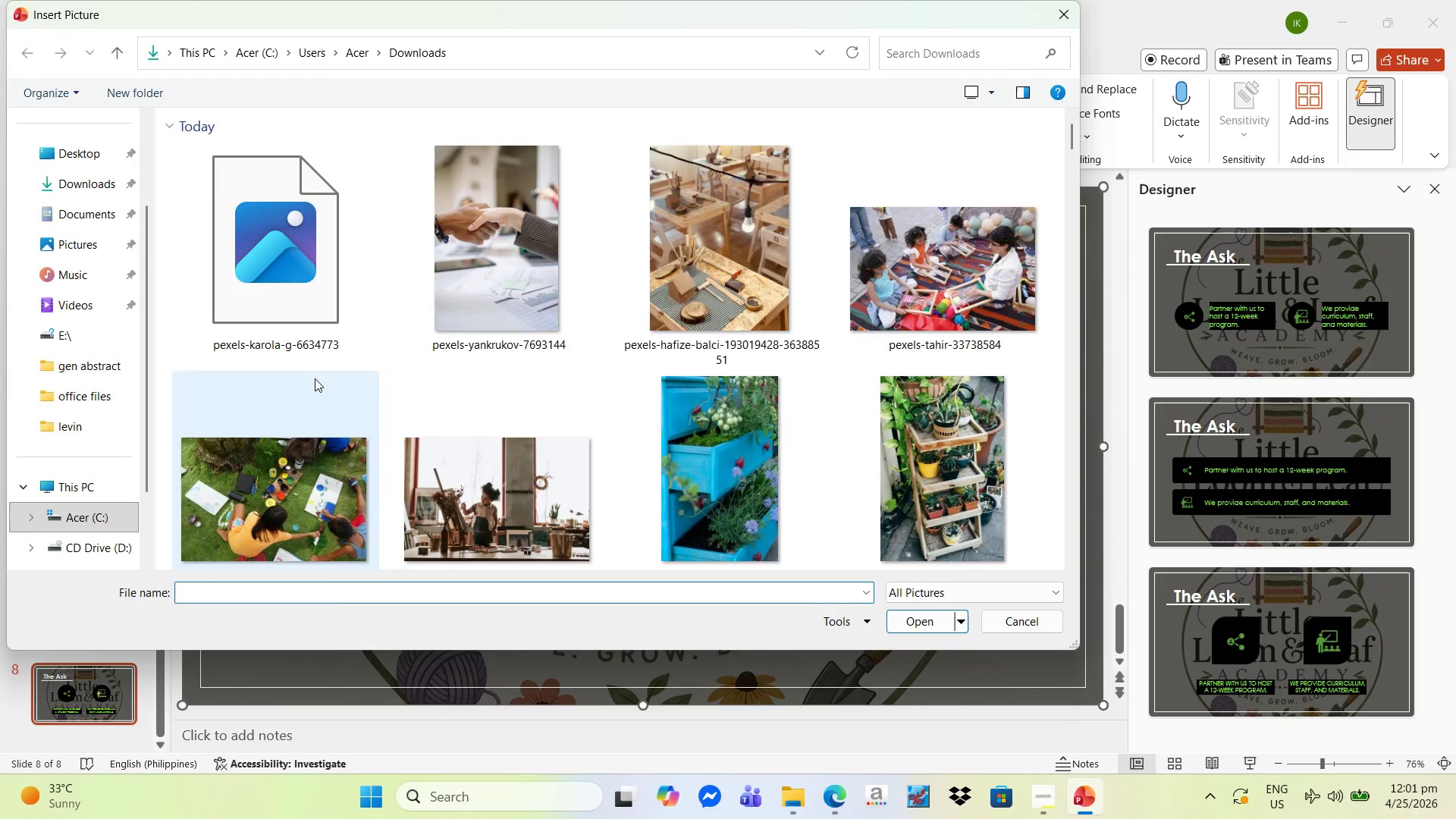 
left_click([273, 325])
 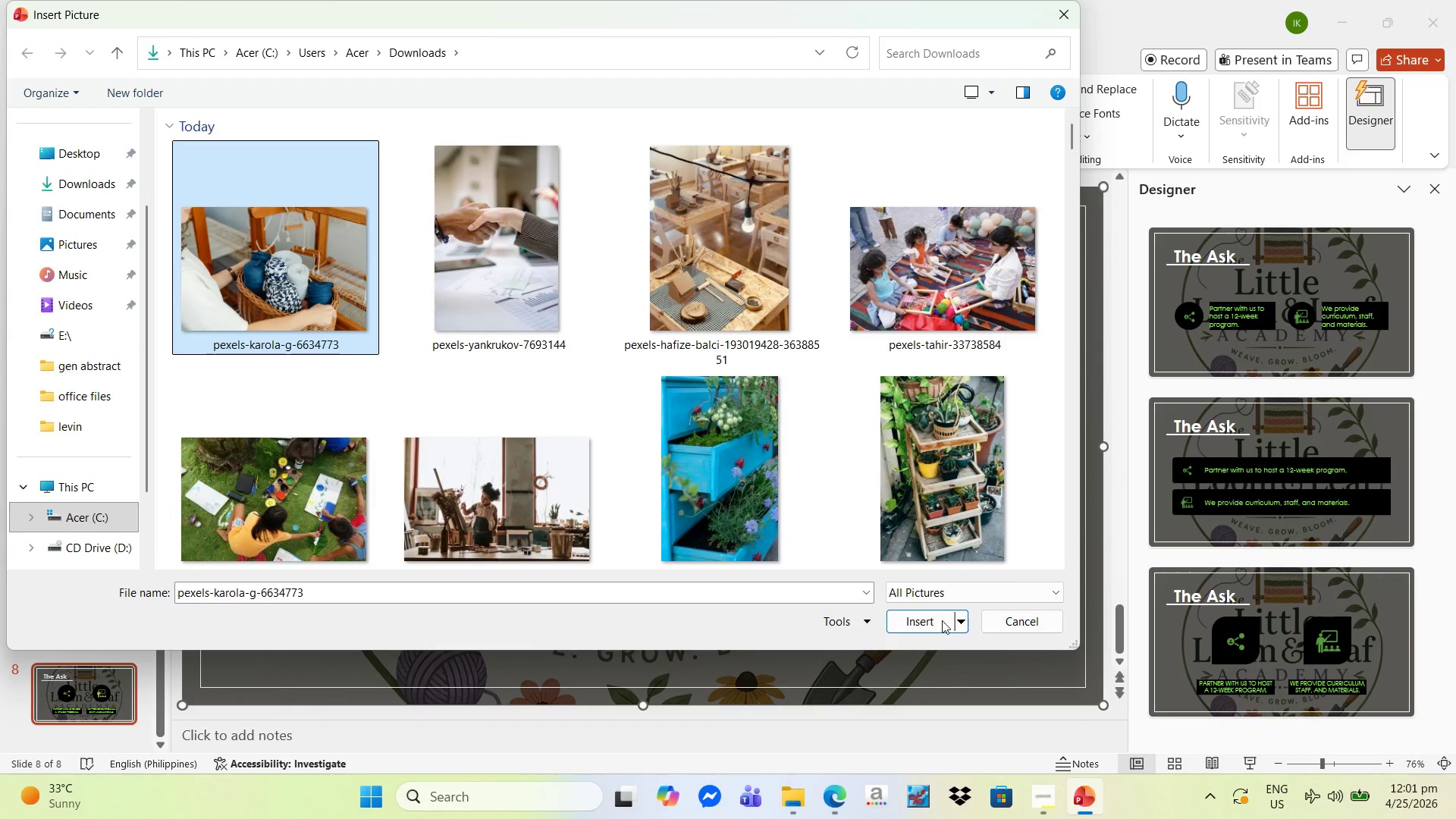 
left_click([933, 625])
 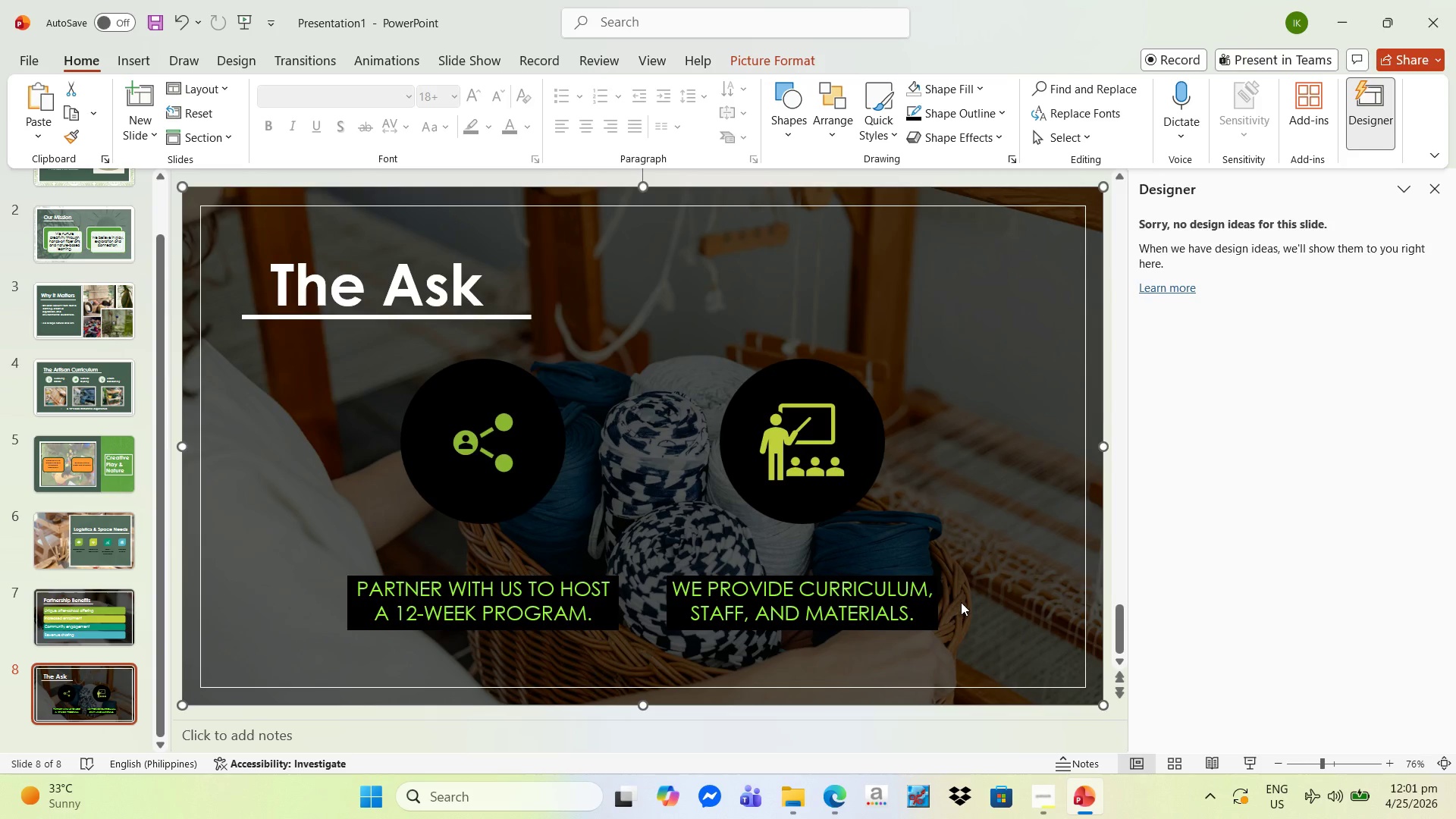 
wait(13.84)
 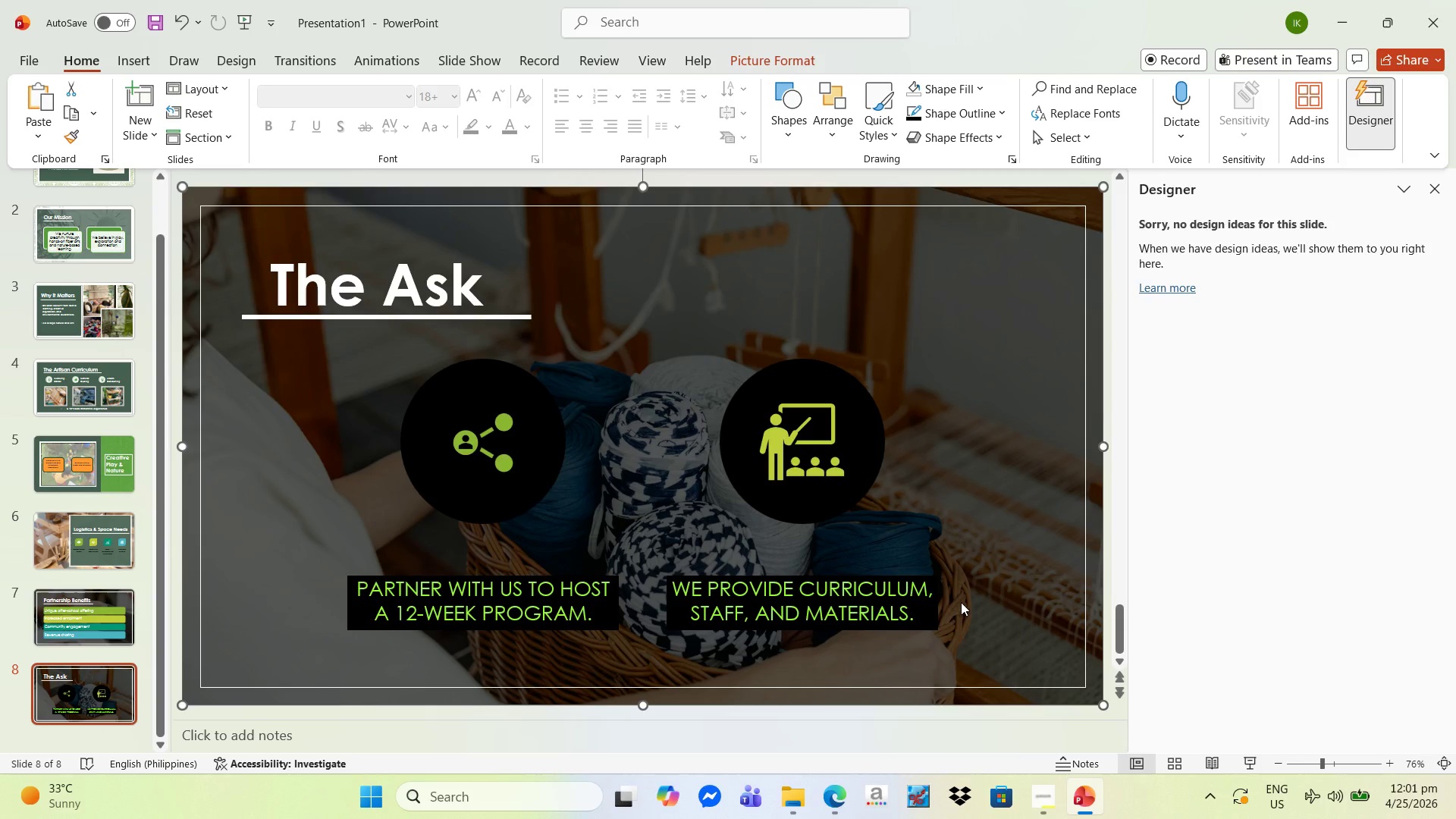 
left_click([1391, 112])
 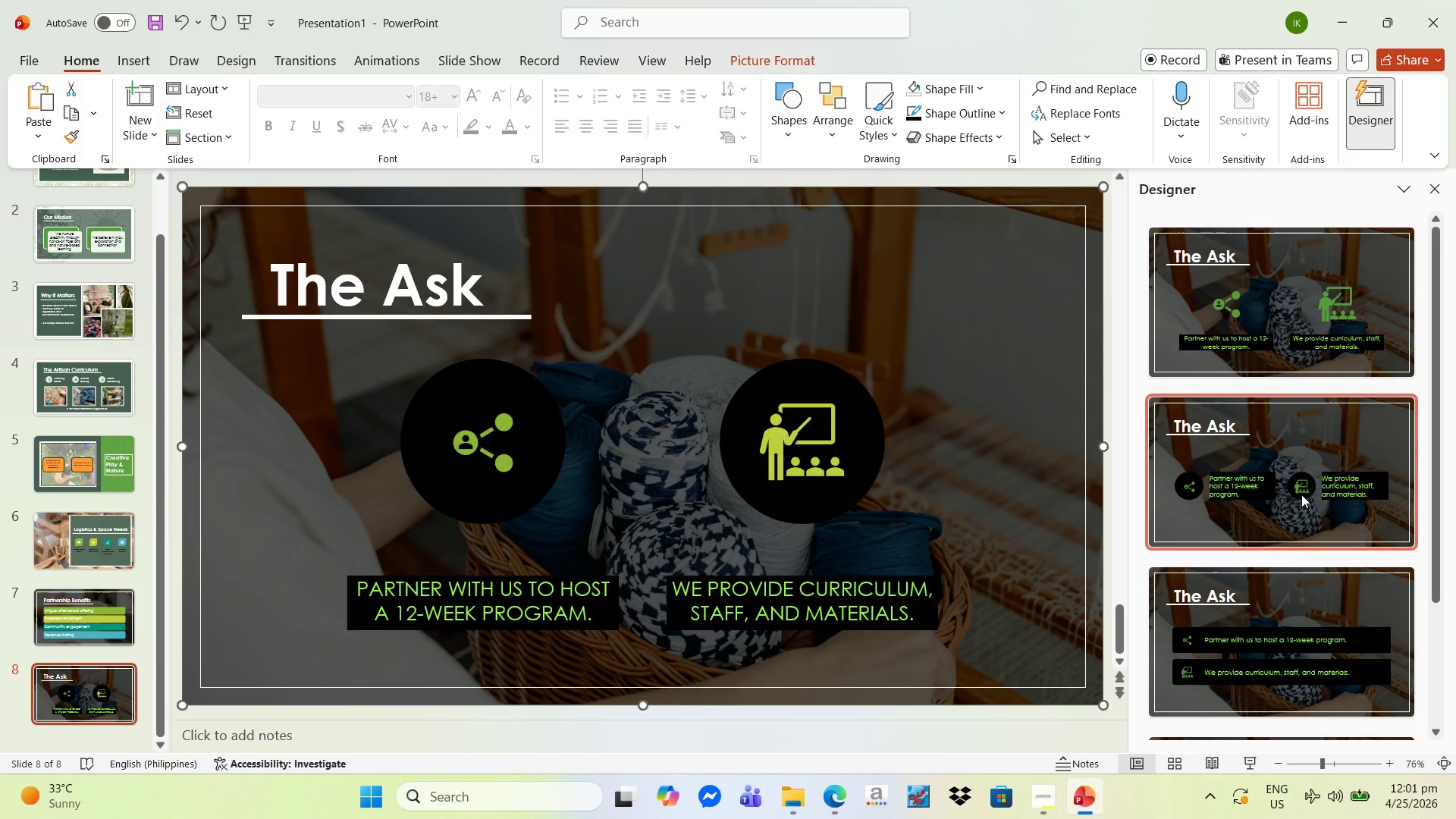 
scroll: coordinate [1301, 494], scroll_direction: down, amount: 9.0
 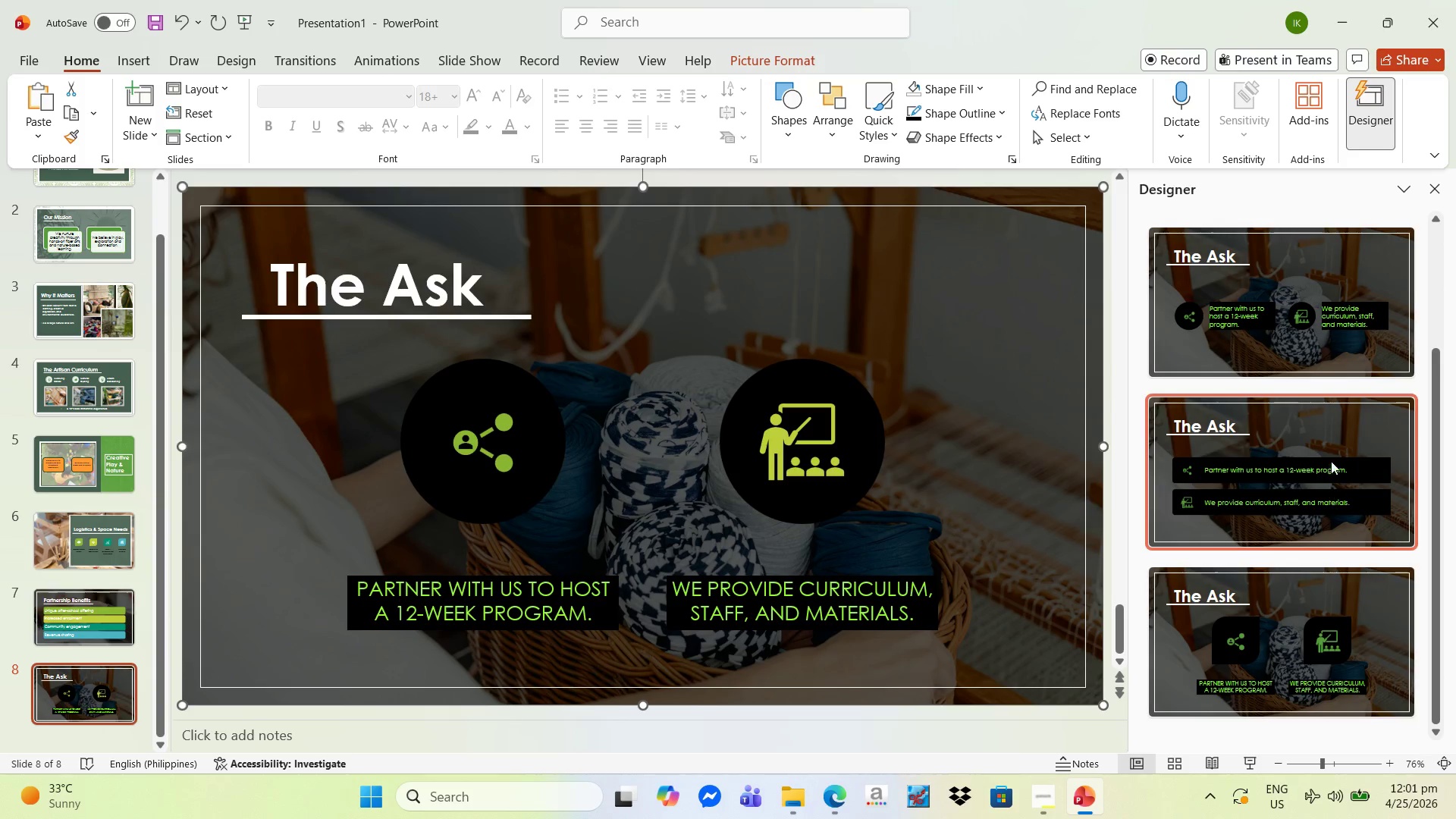 
left_click([1329, 444])
 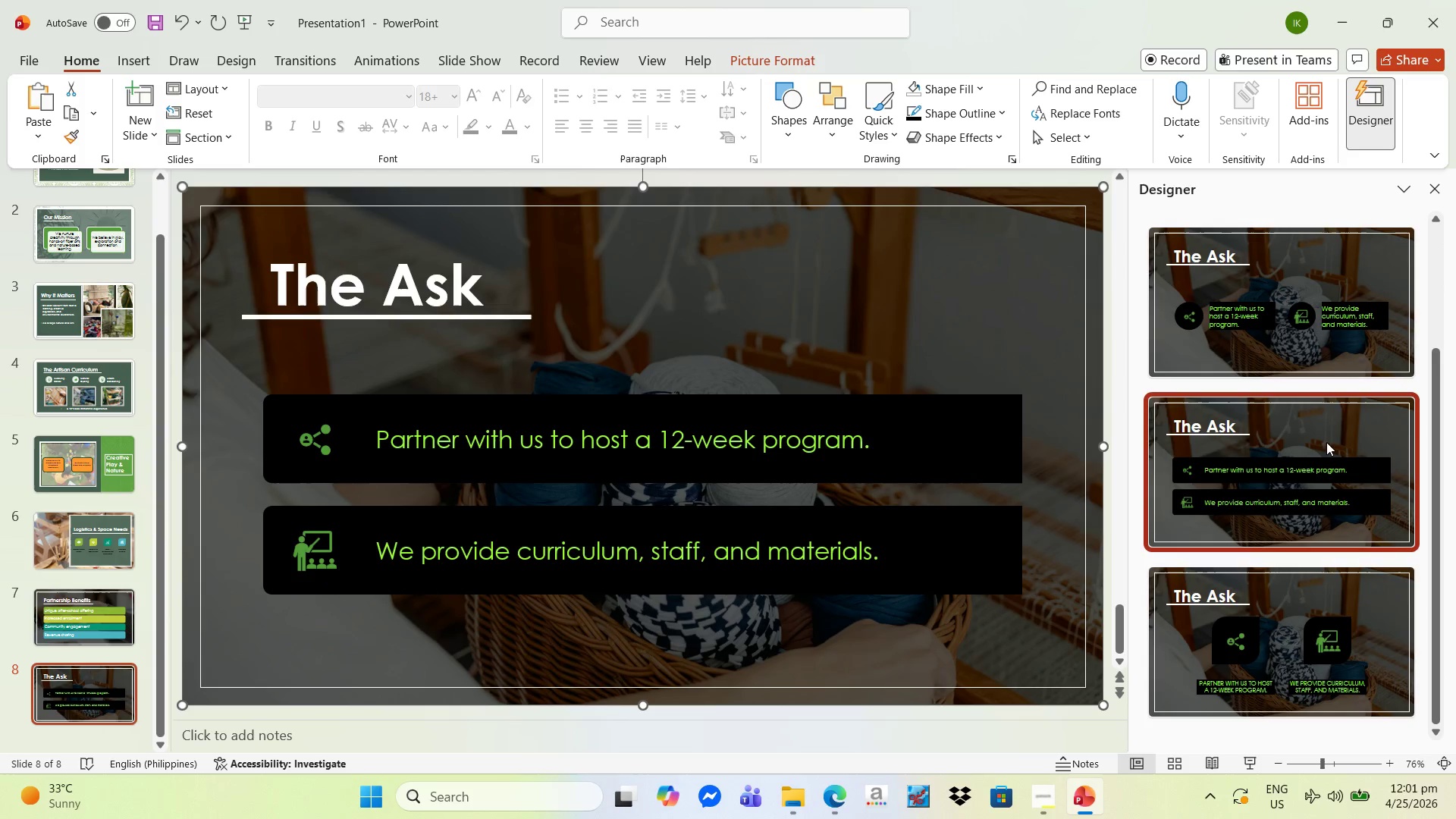 
left_click([1323, 356])
 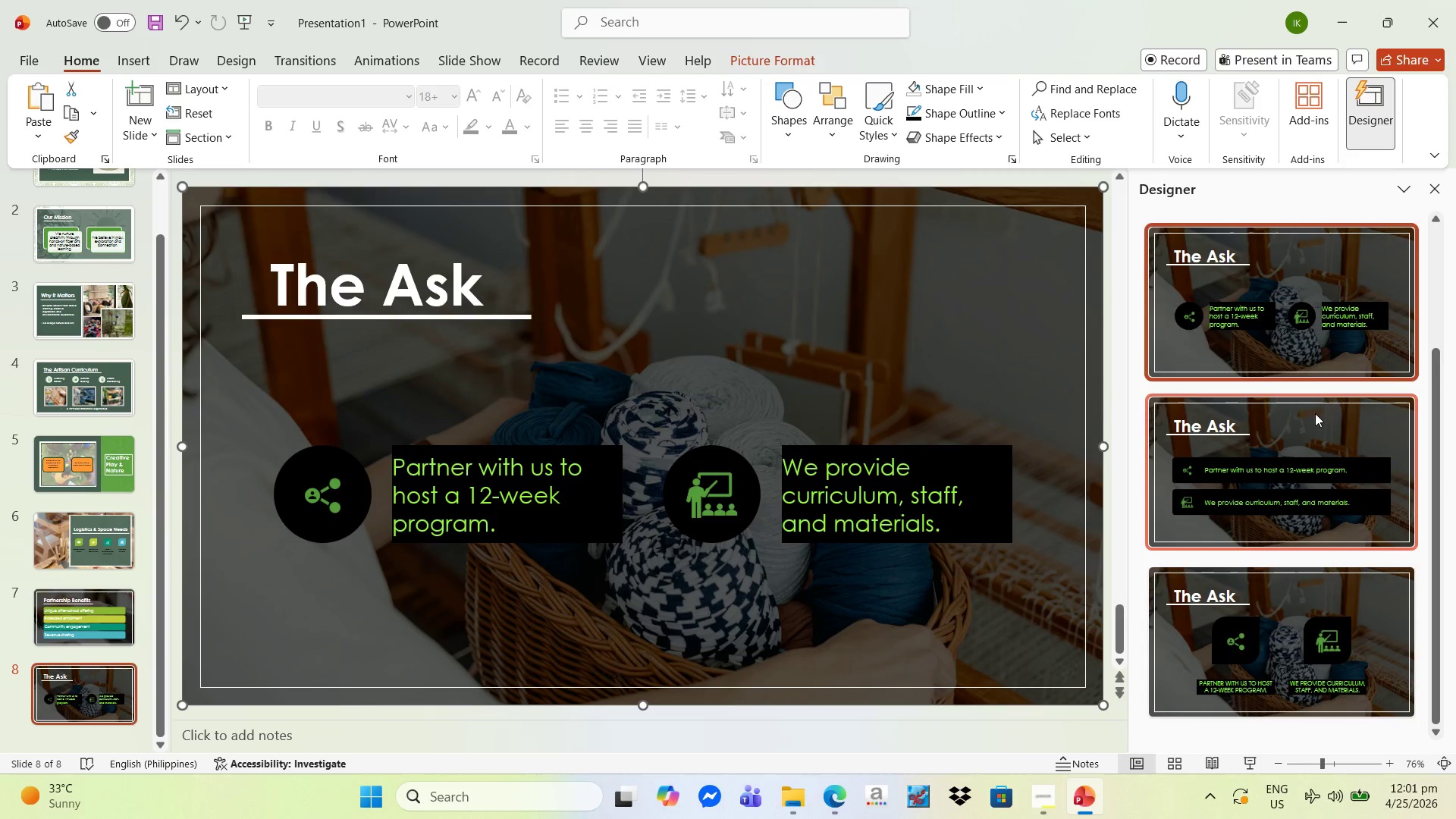 
scroll: coordinate [1326, 452], scroll_direction: up, amount: 6.0
 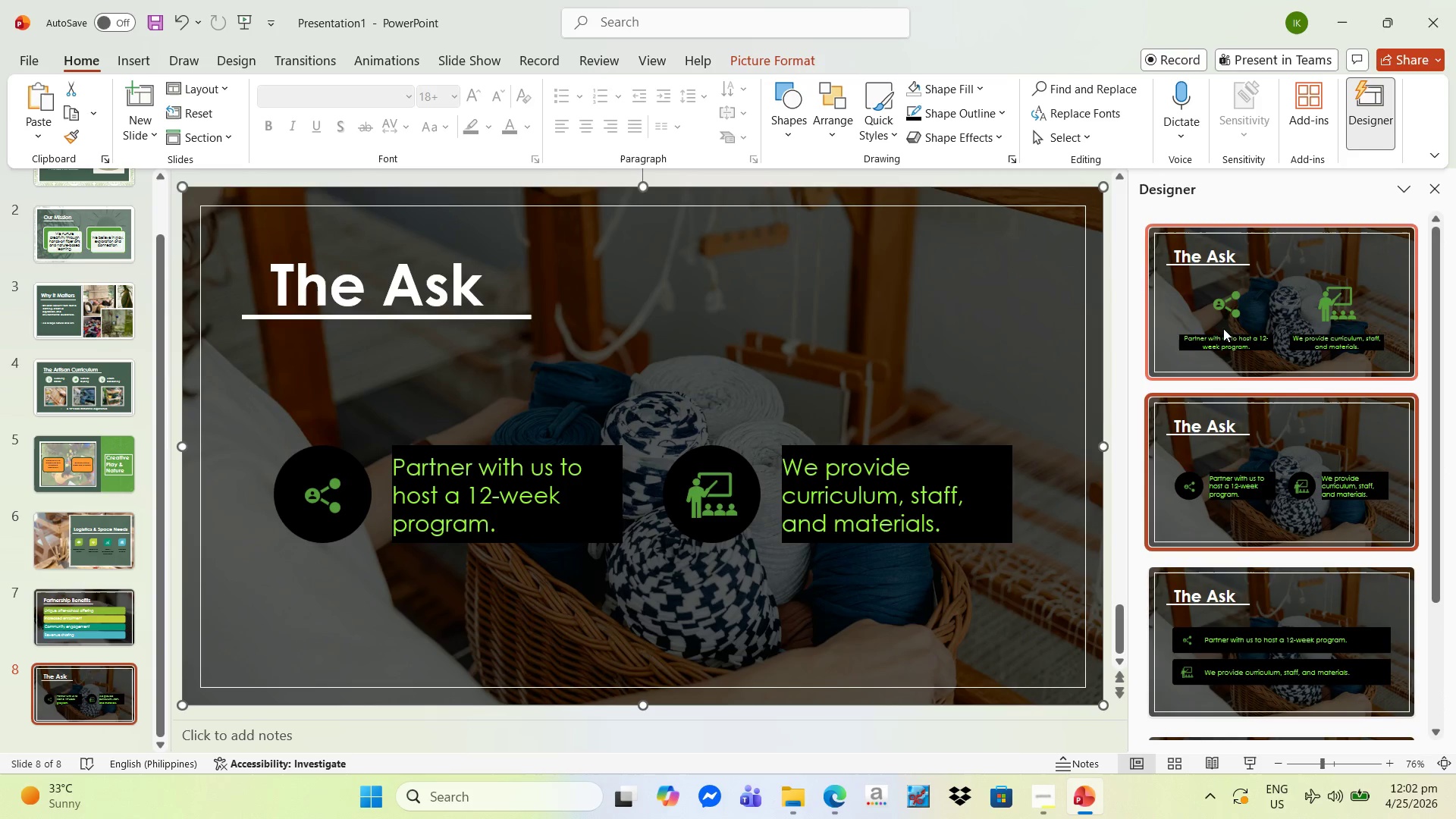 
left_click([1251, 309])
 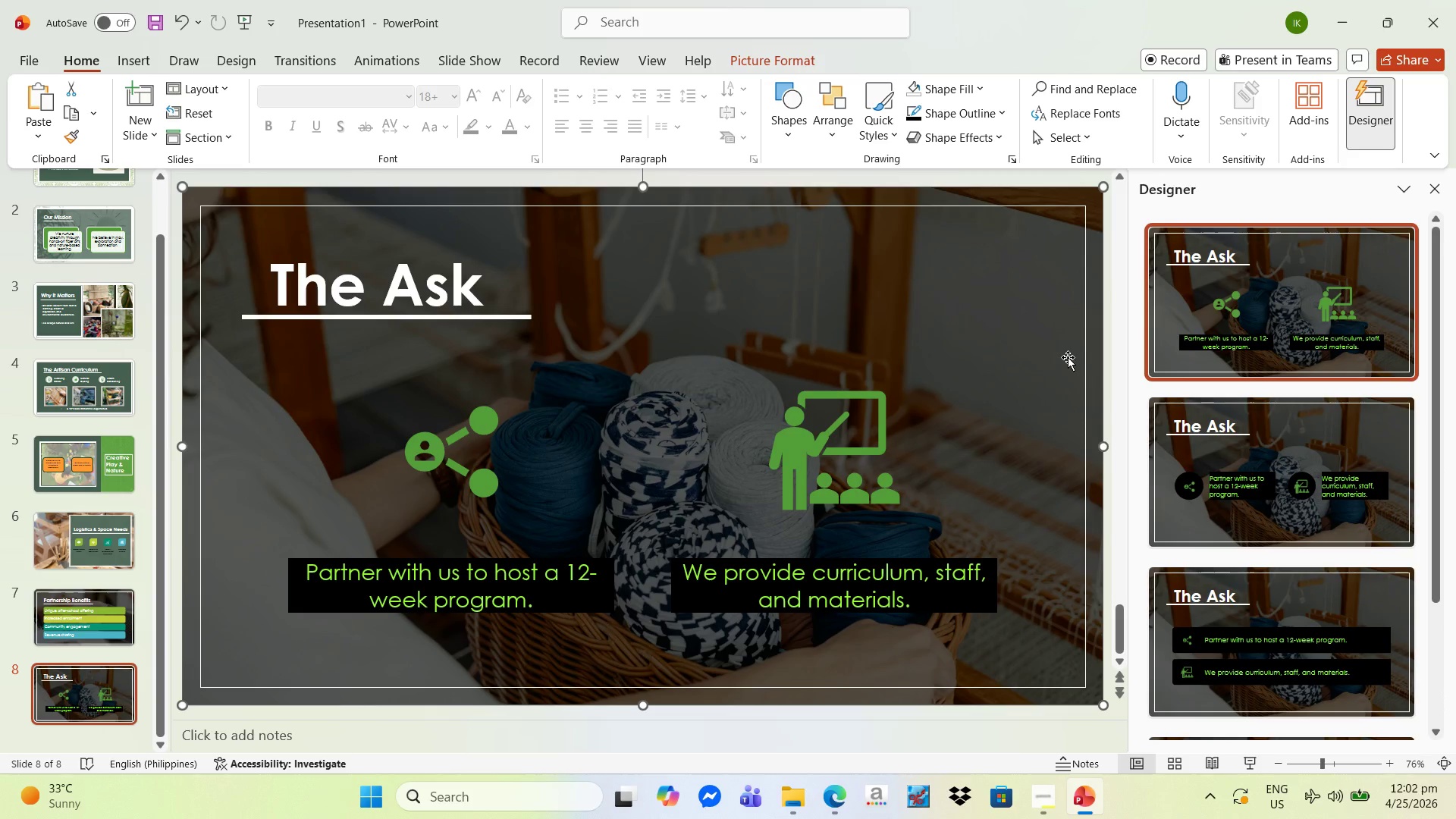 
wait(9.88)
 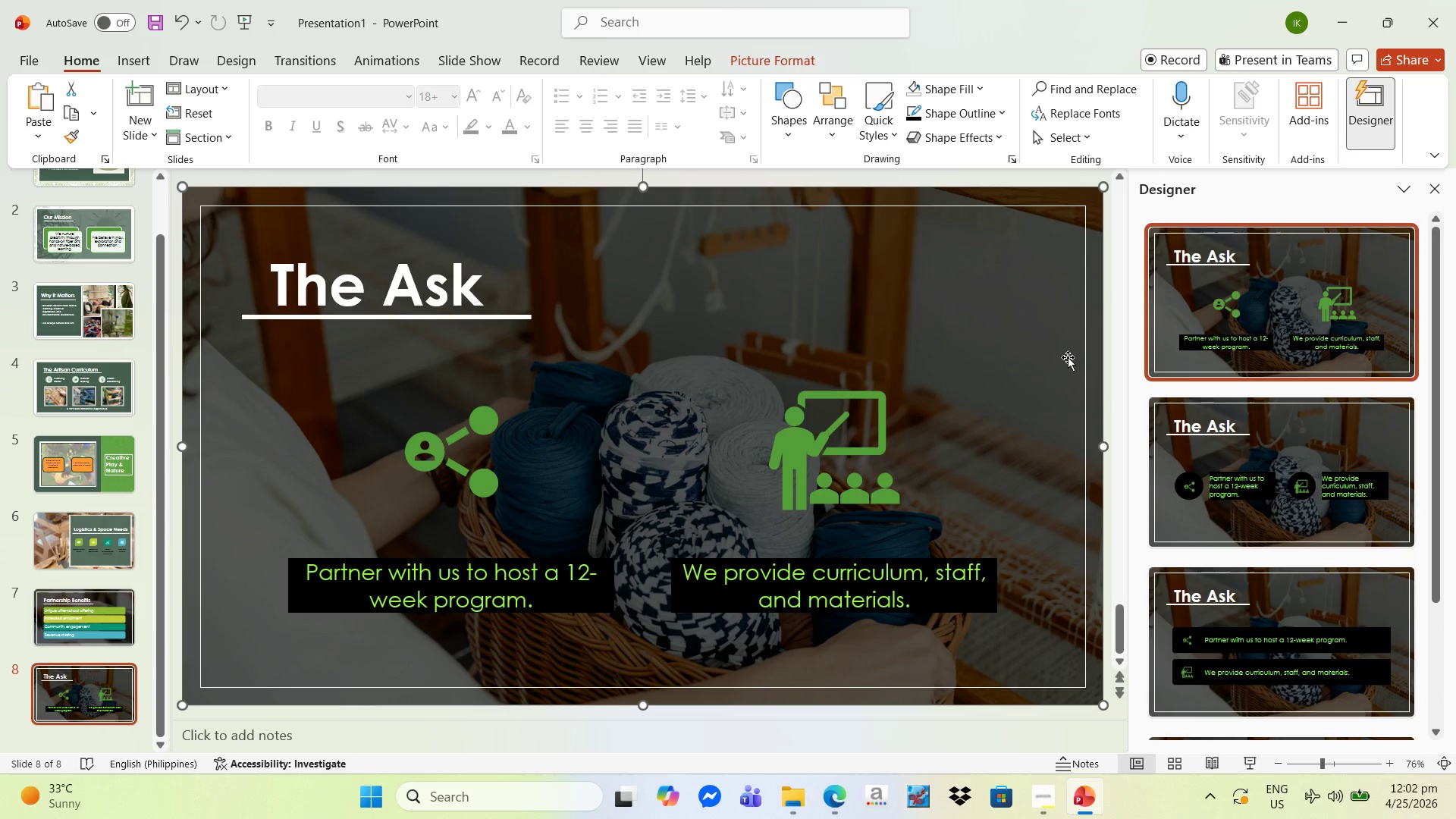 
scroll: coordinate [1288, 575], scroll_direction: down, amount: 16.0
 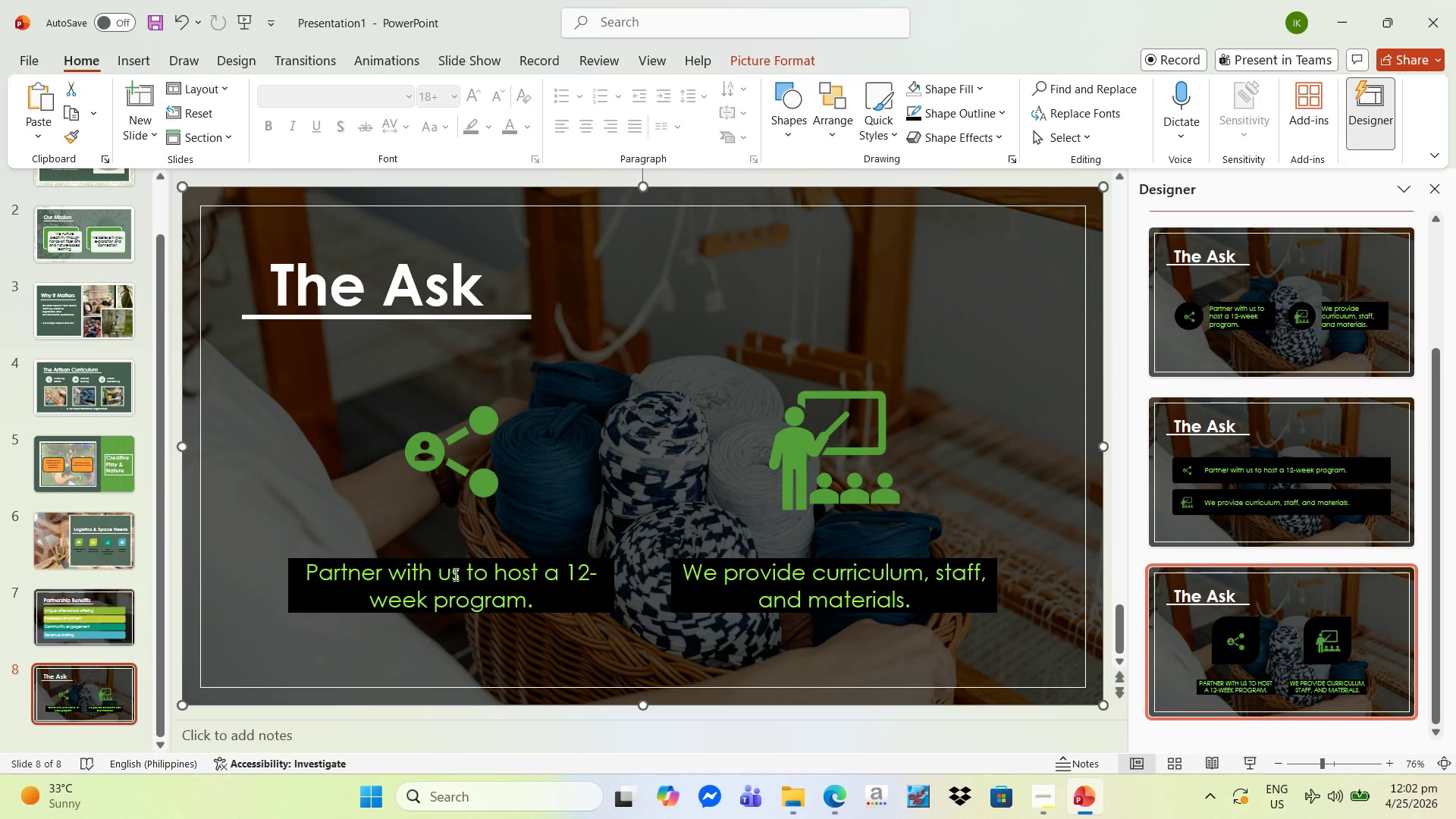 
wait(7.79)
 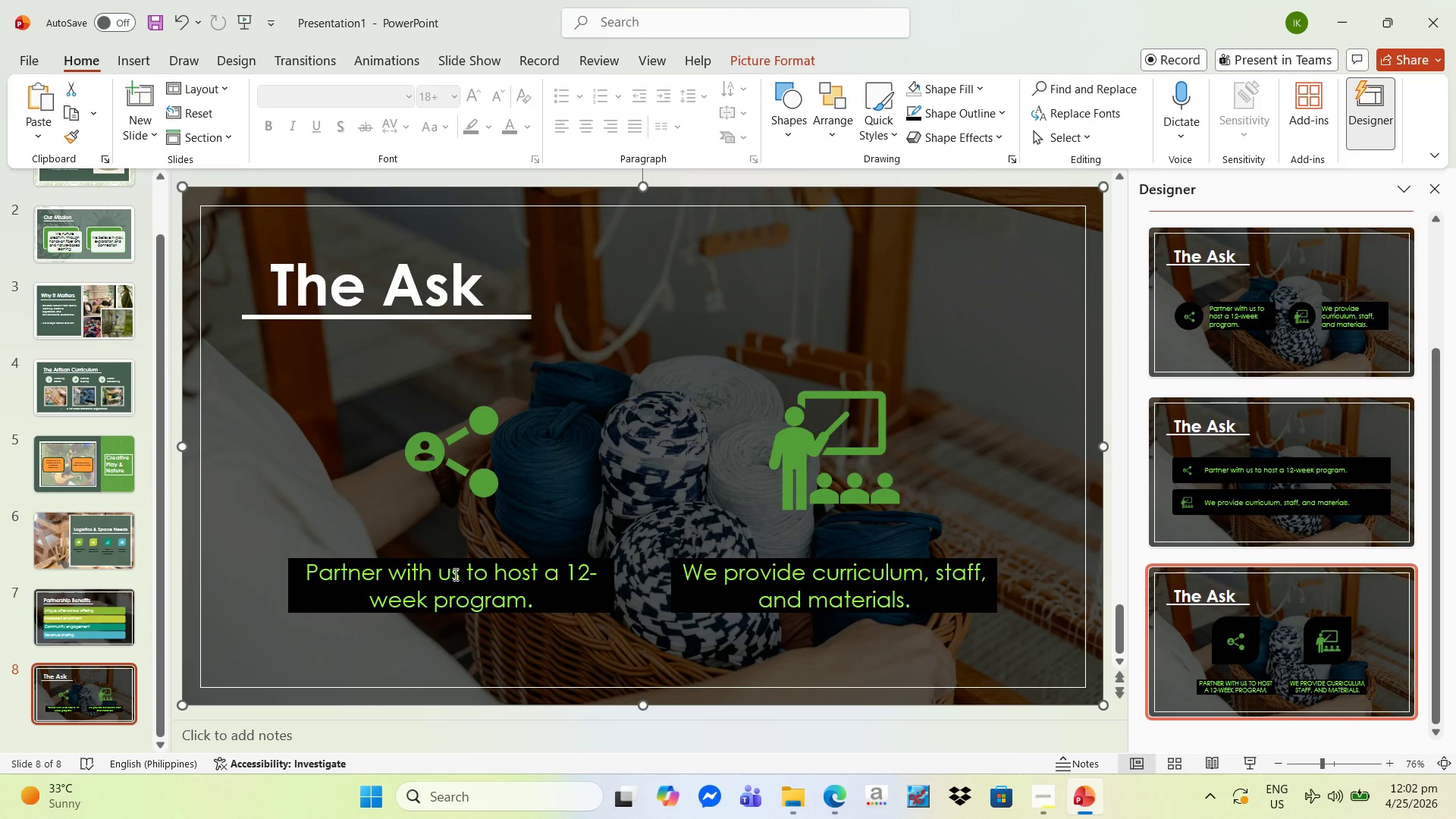 
left_click([1221, 672])
 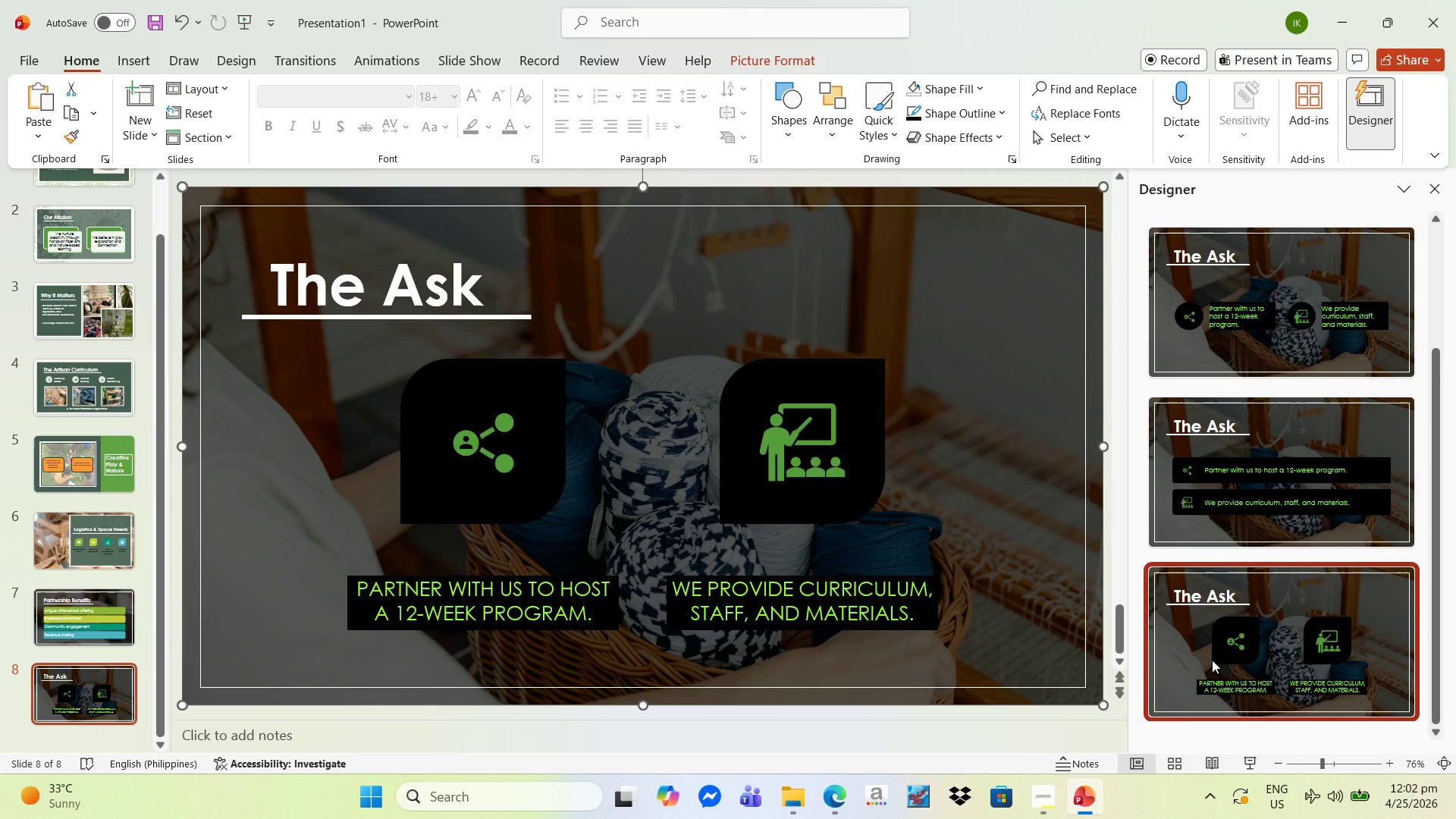 
key(Control+Z)
 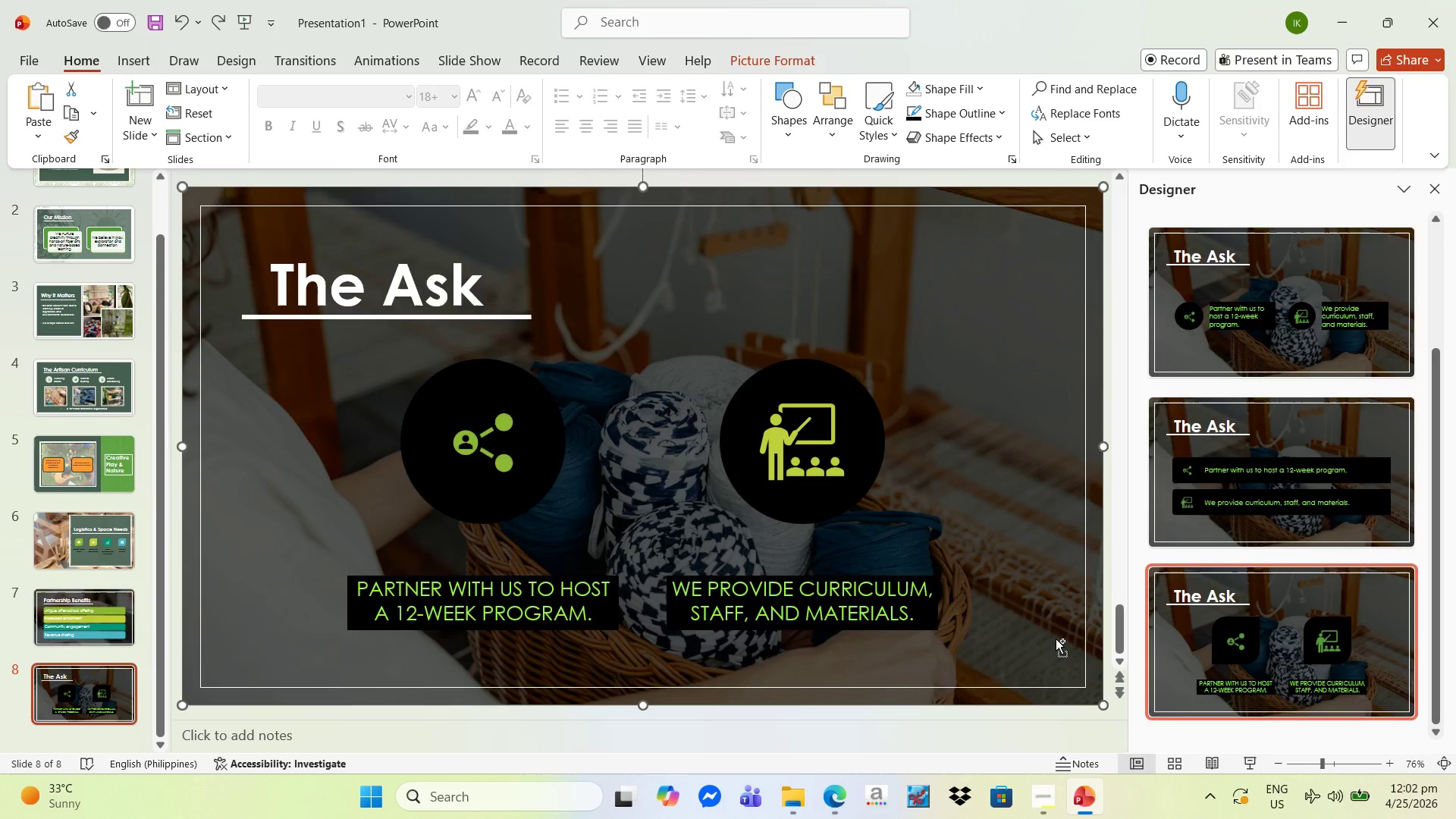 
key(Control+Z)
 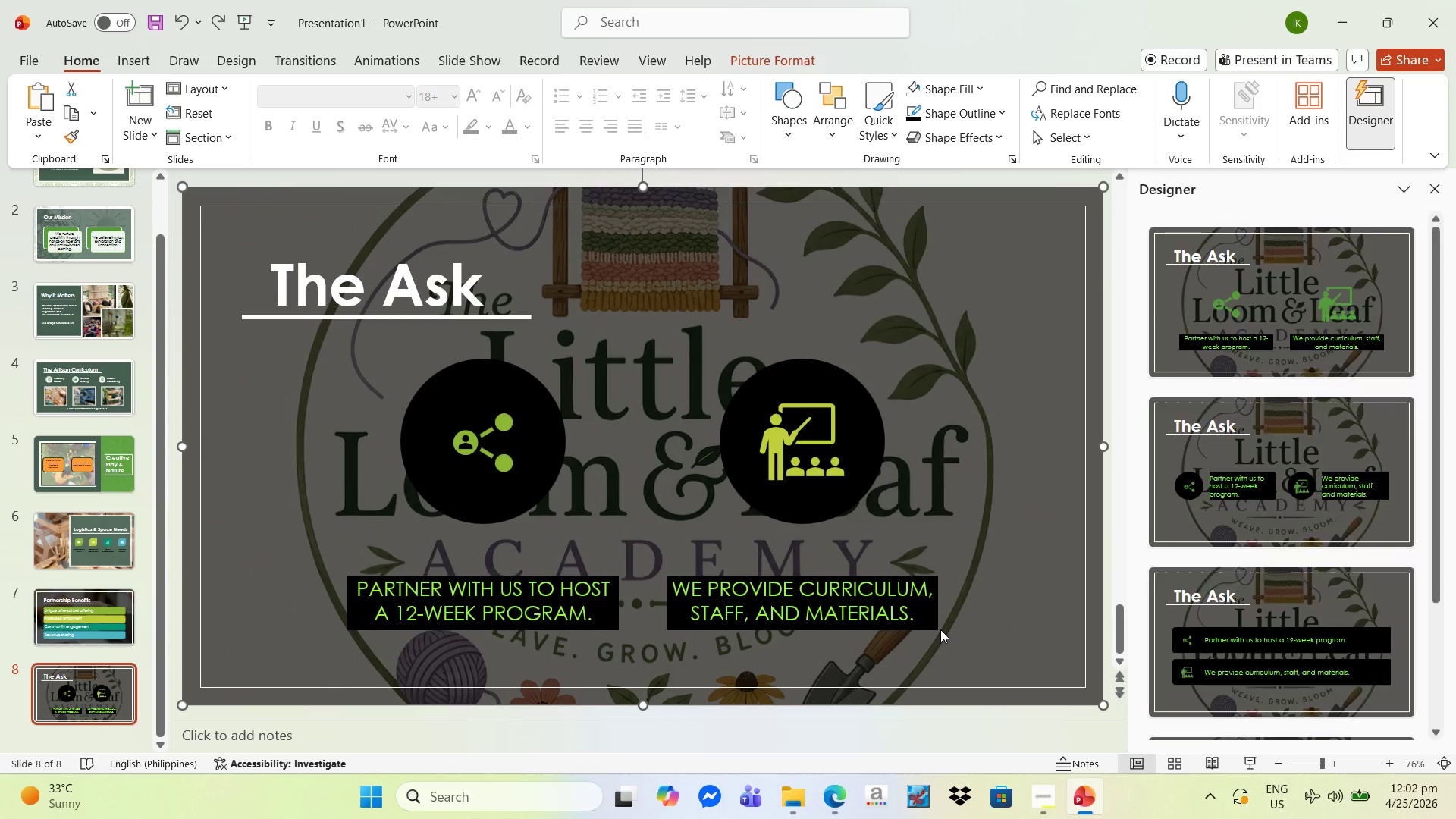 
key(Control+Y)
 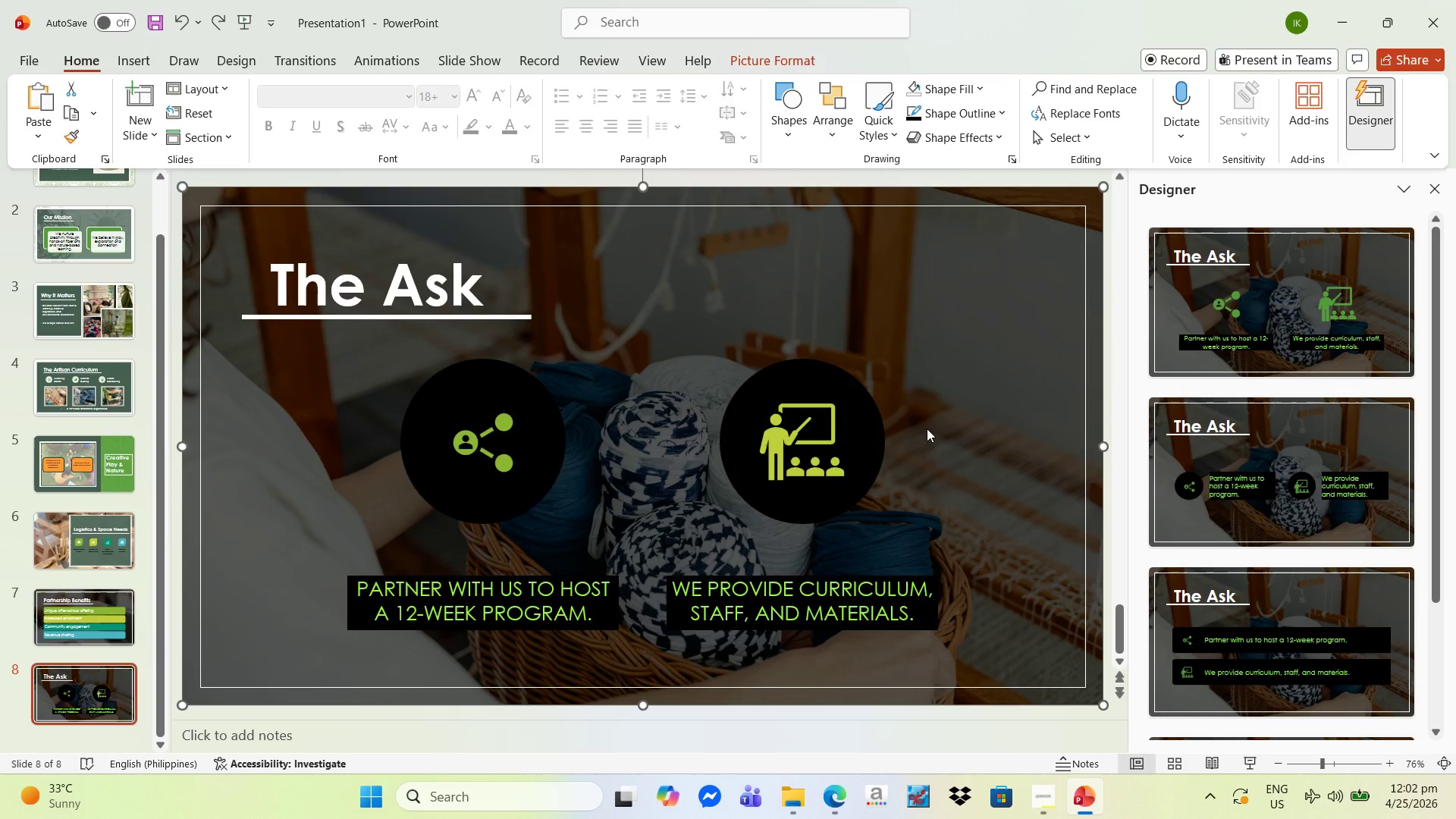 
left_click([67, 533])
 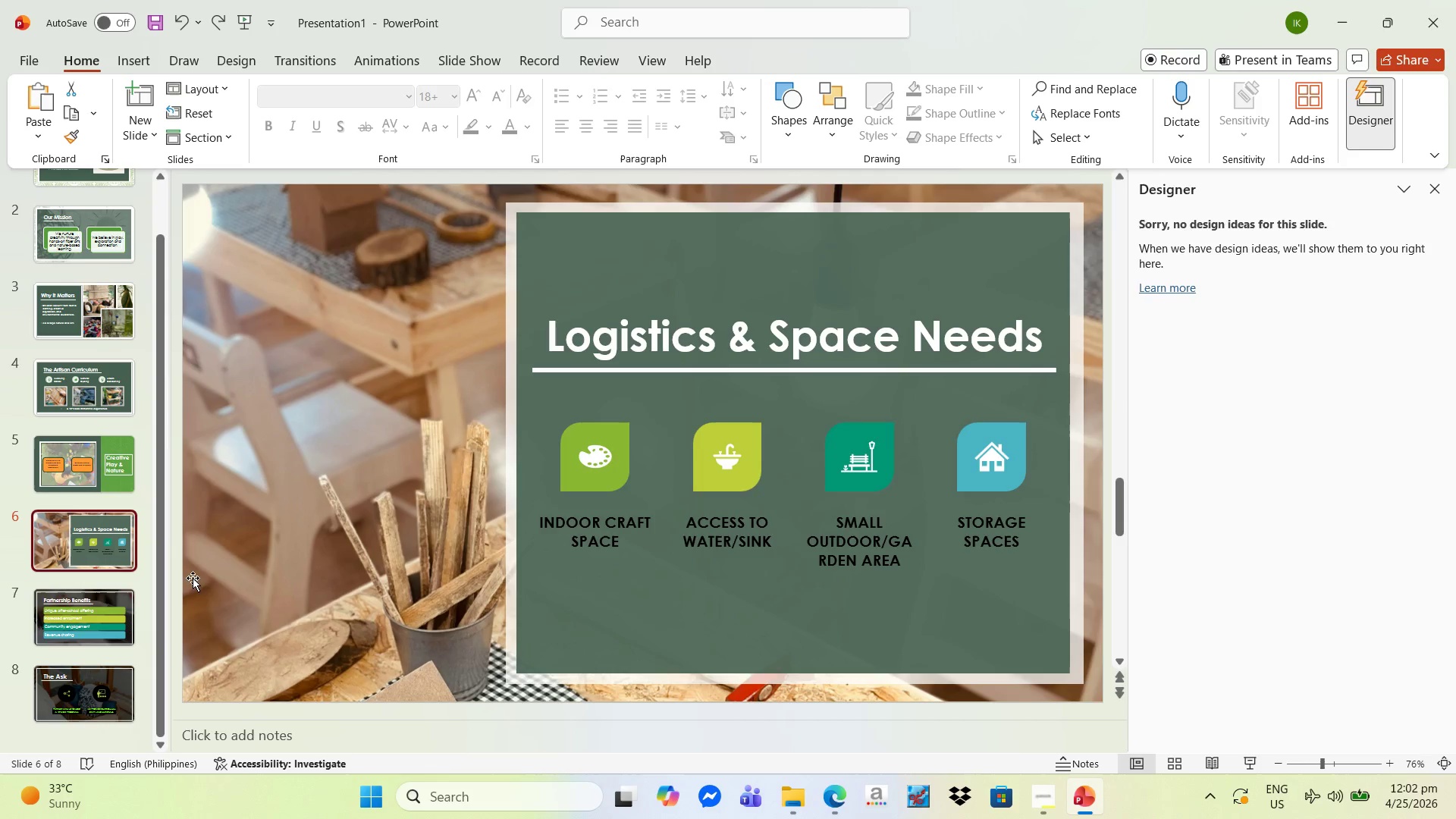 
left_click([110, 463])
 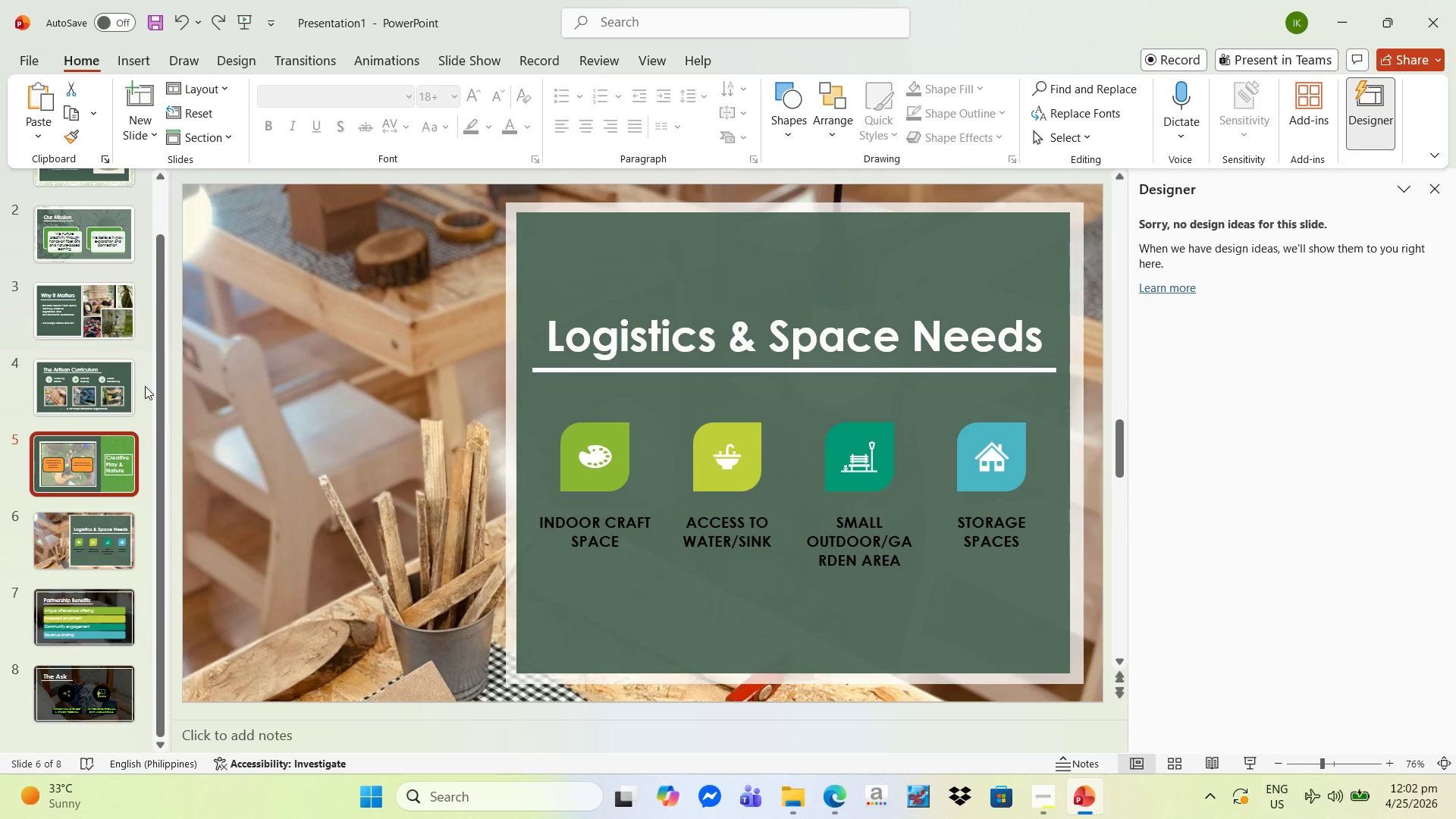 
left_click([85, 395])
 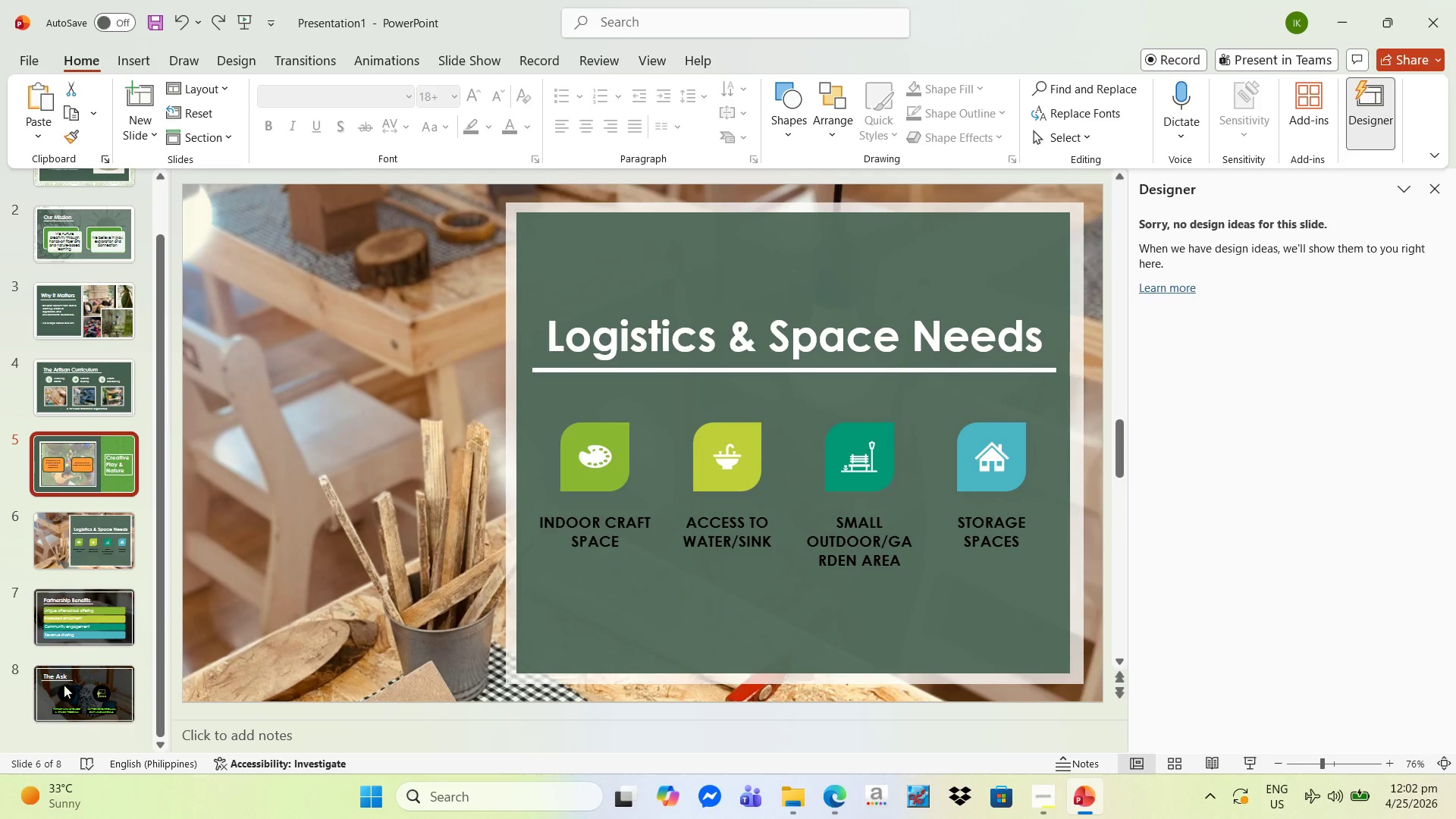 
left_click([63, 704])
 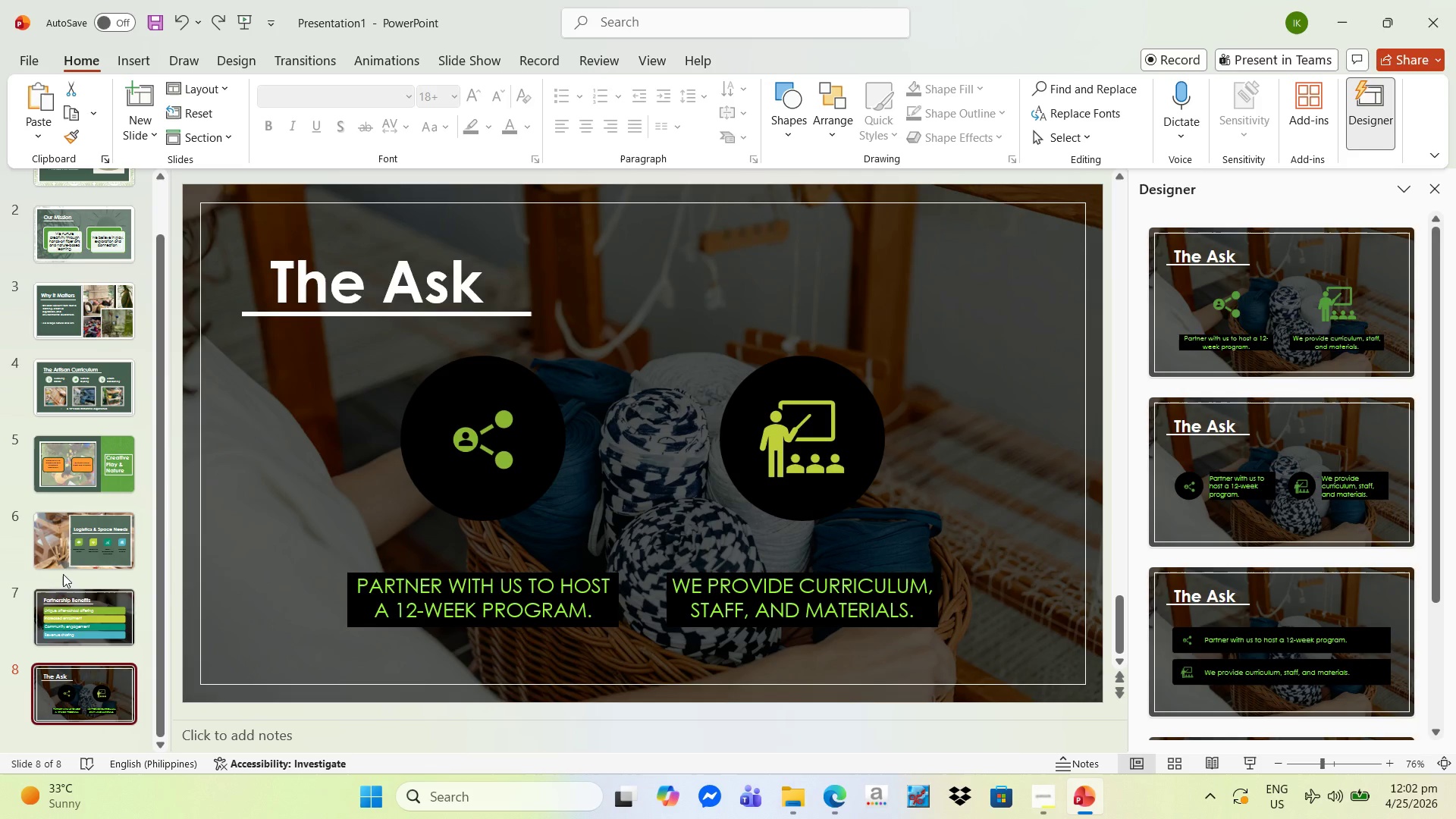 
wait(6.23)
 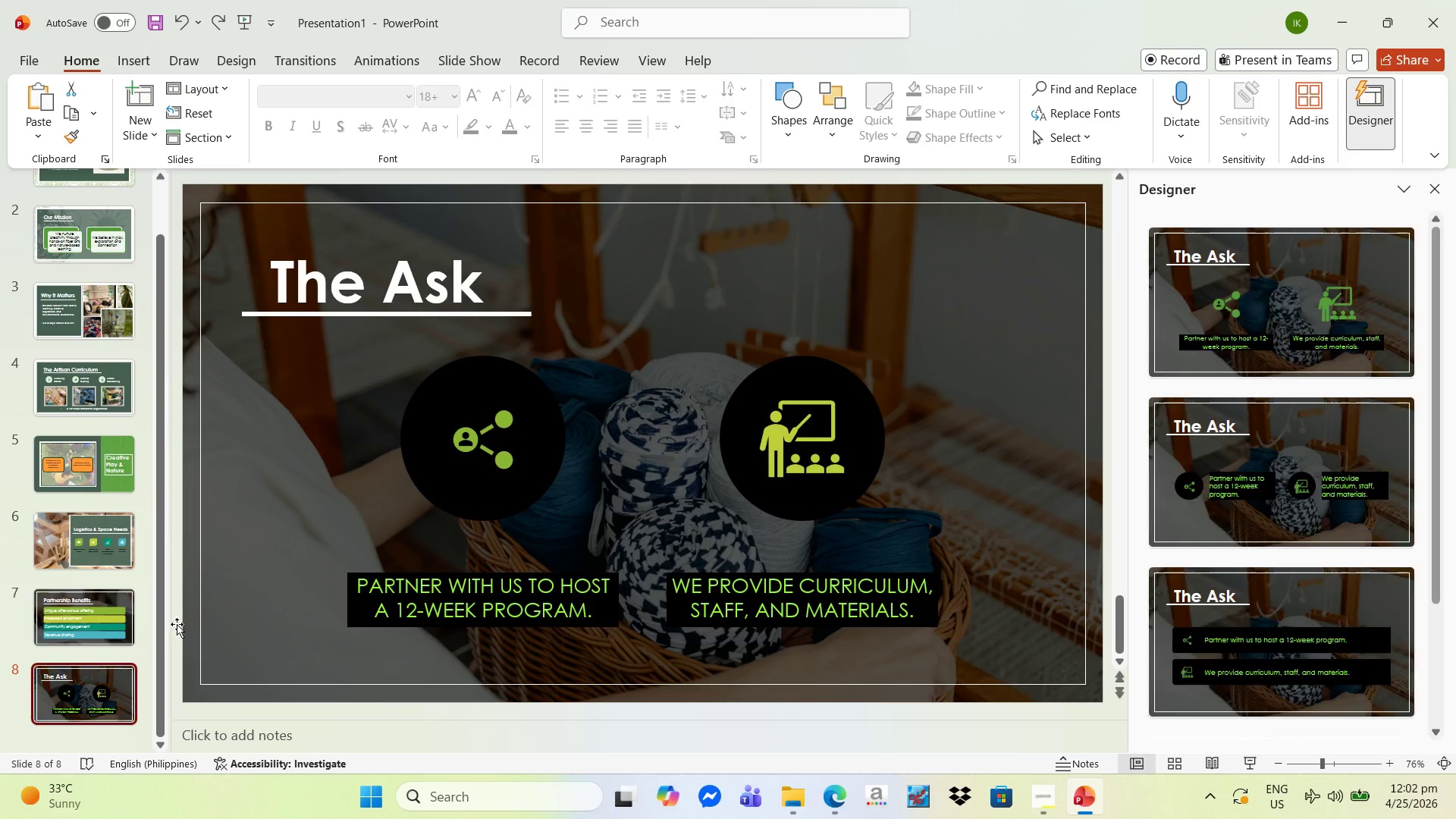 
mouse_move([16, 545])
 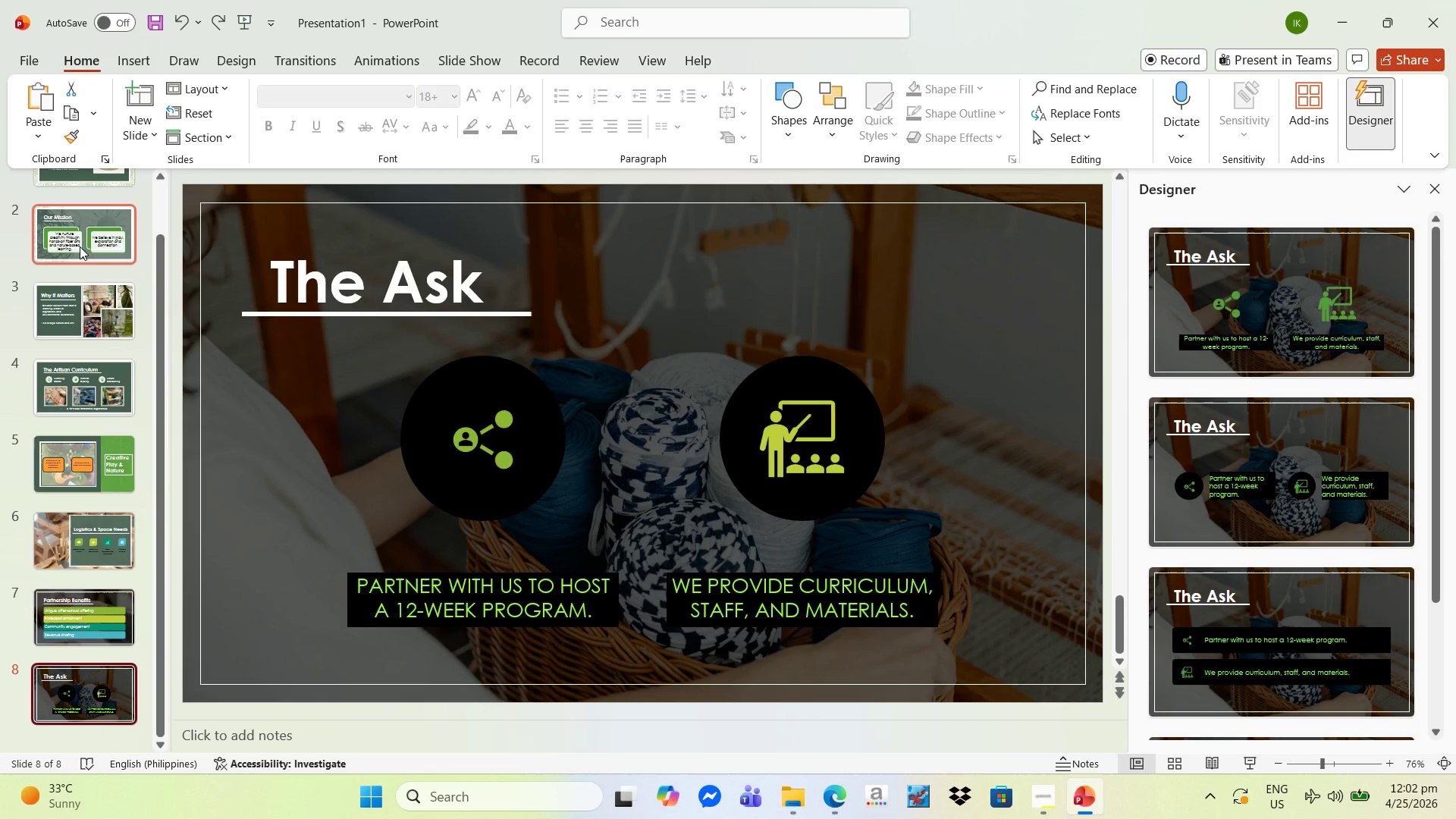 
left_click([80, 246])
 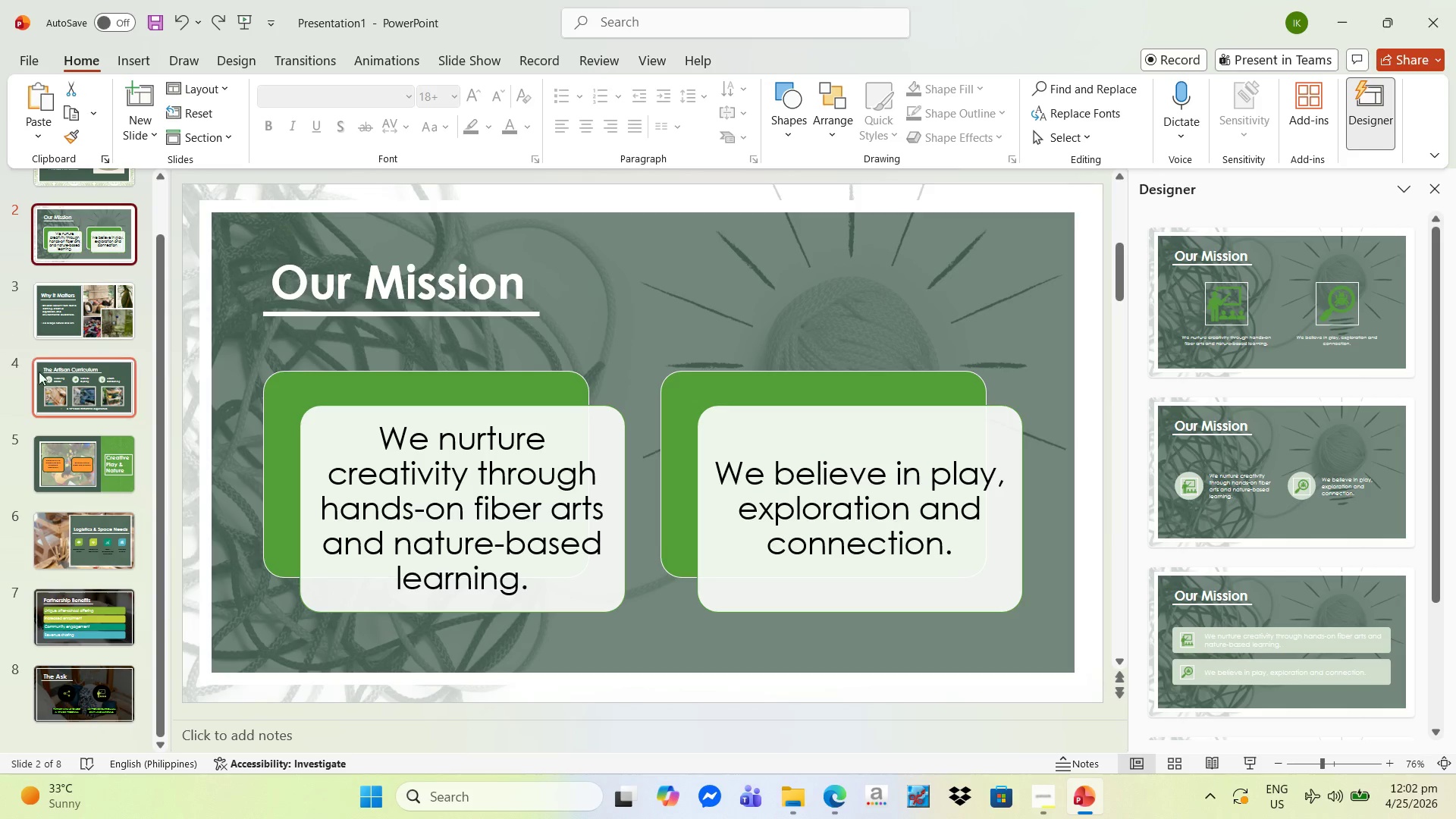 
left_click([85, 334])
 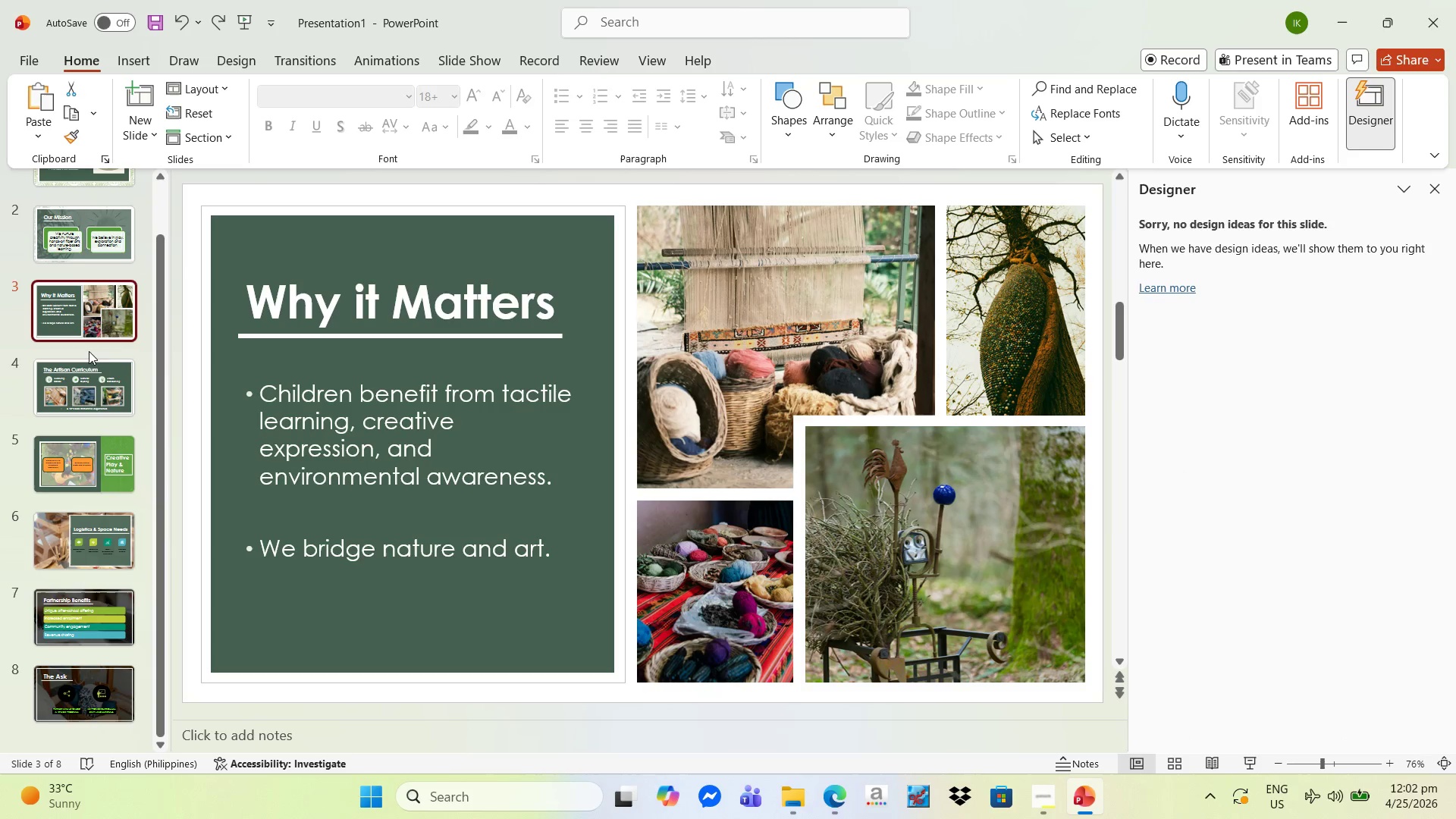 
left_click([102, 396])
 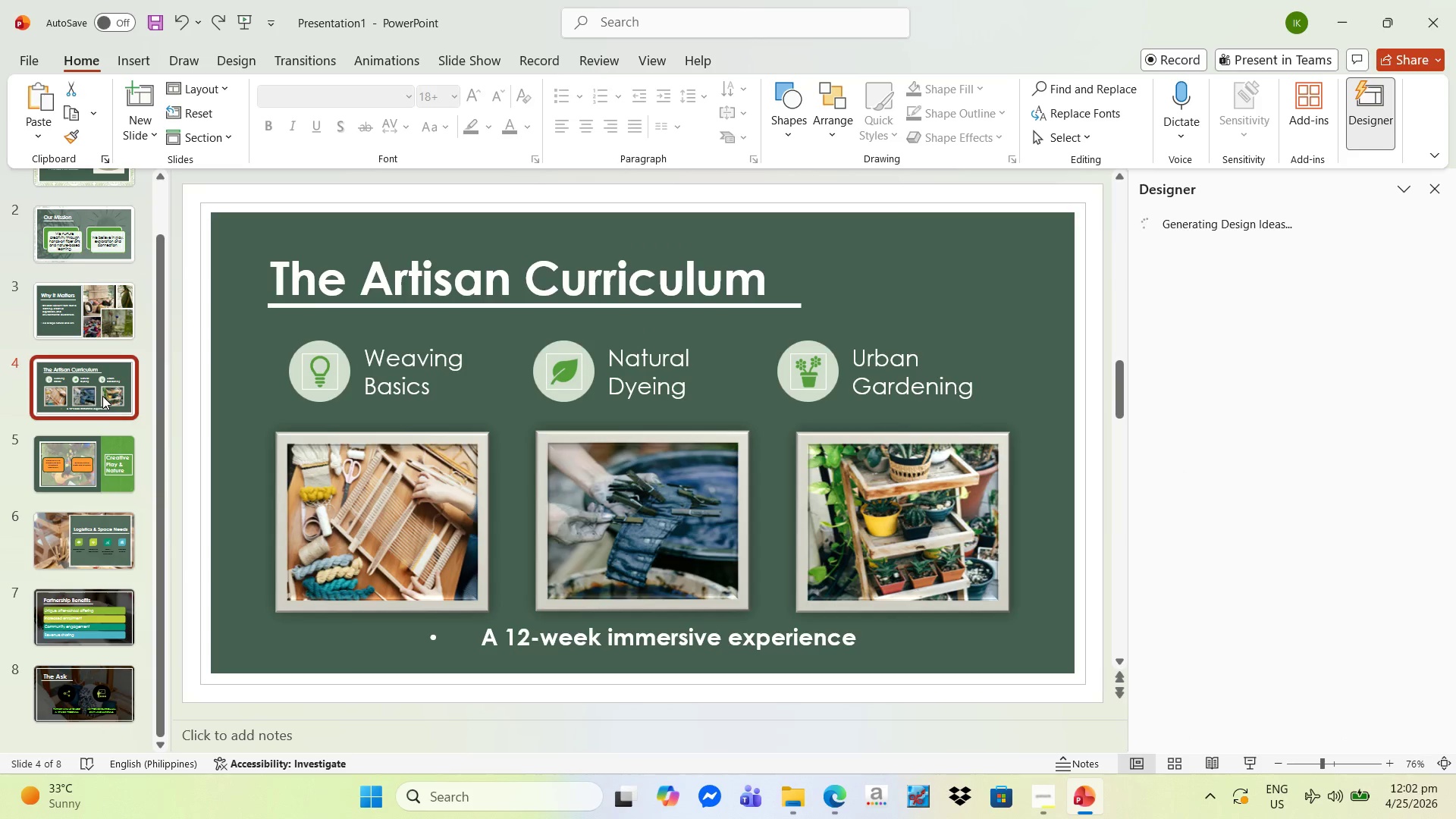 
left_click([93, 441])
 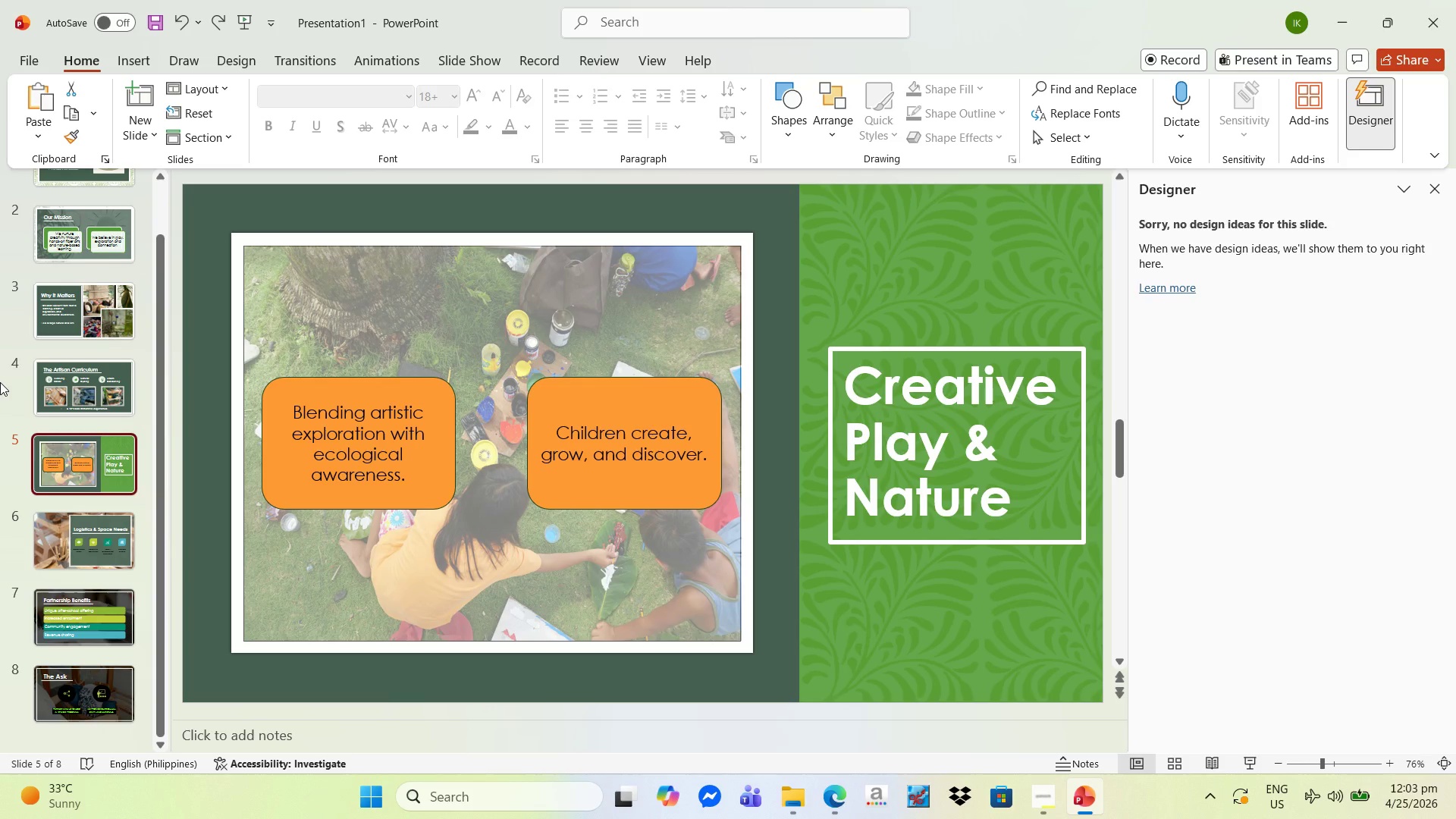 
wait(7.58)
 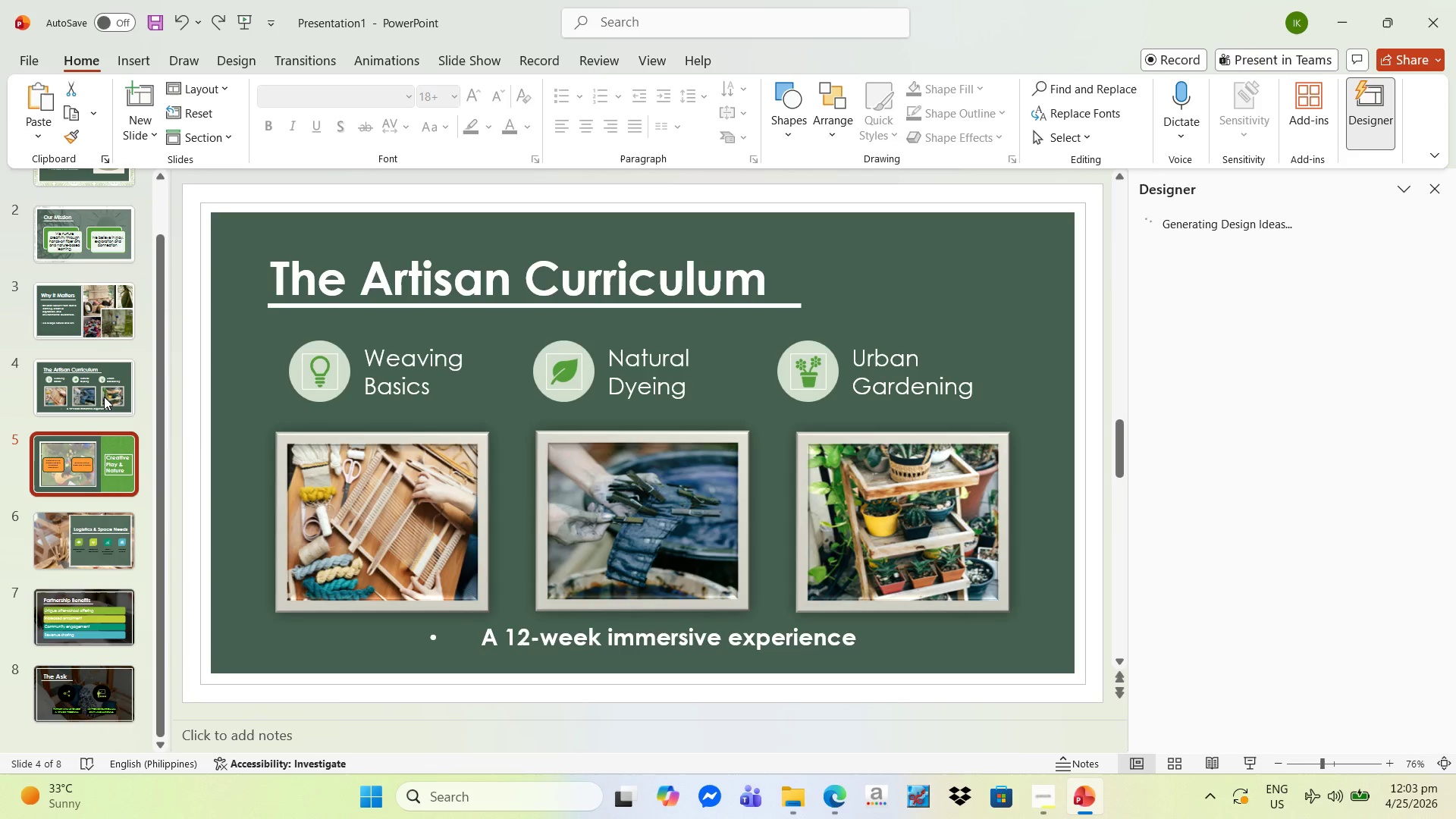 
left_click([64, 407])
 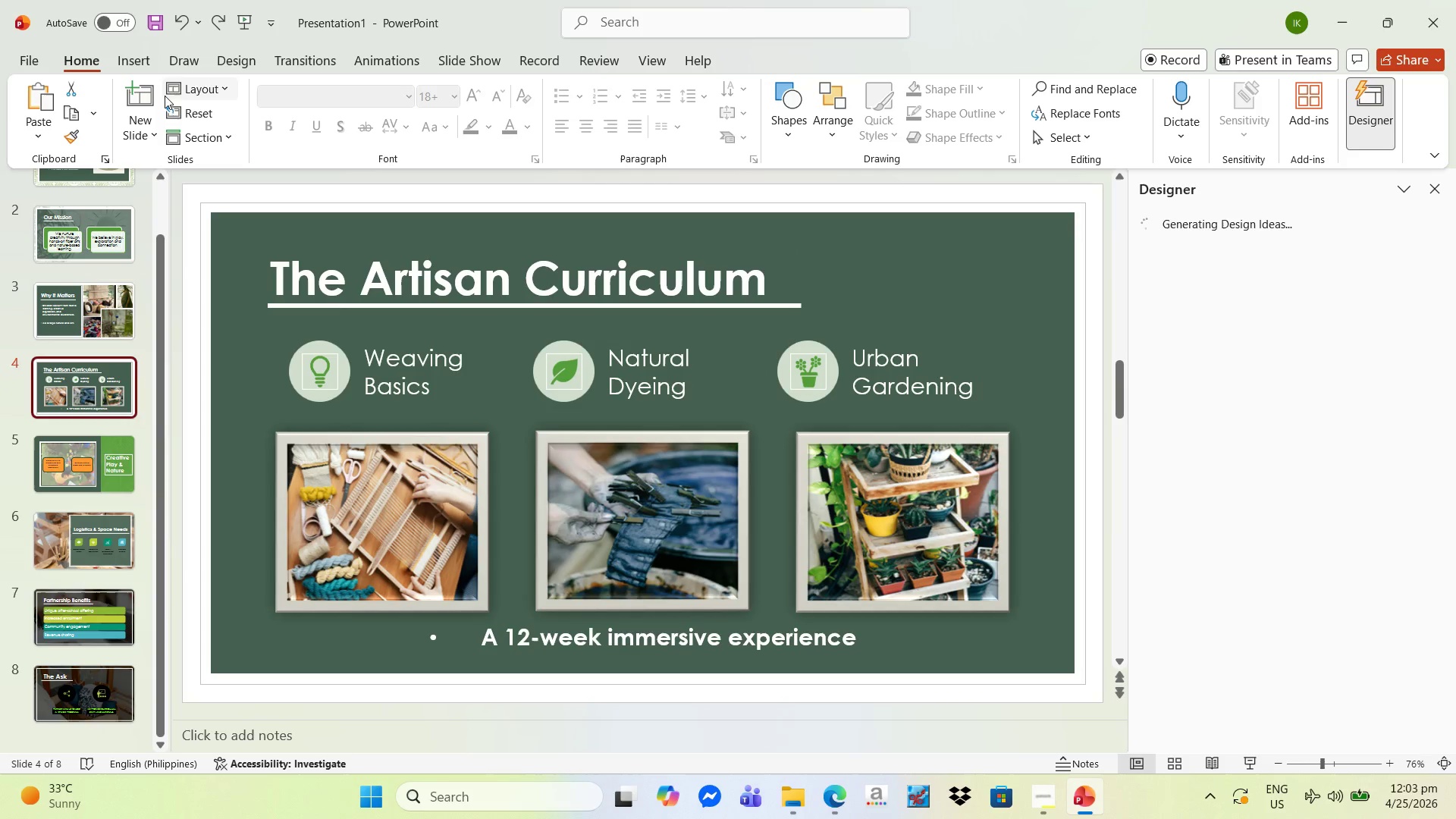 
left_click([134, 108])
 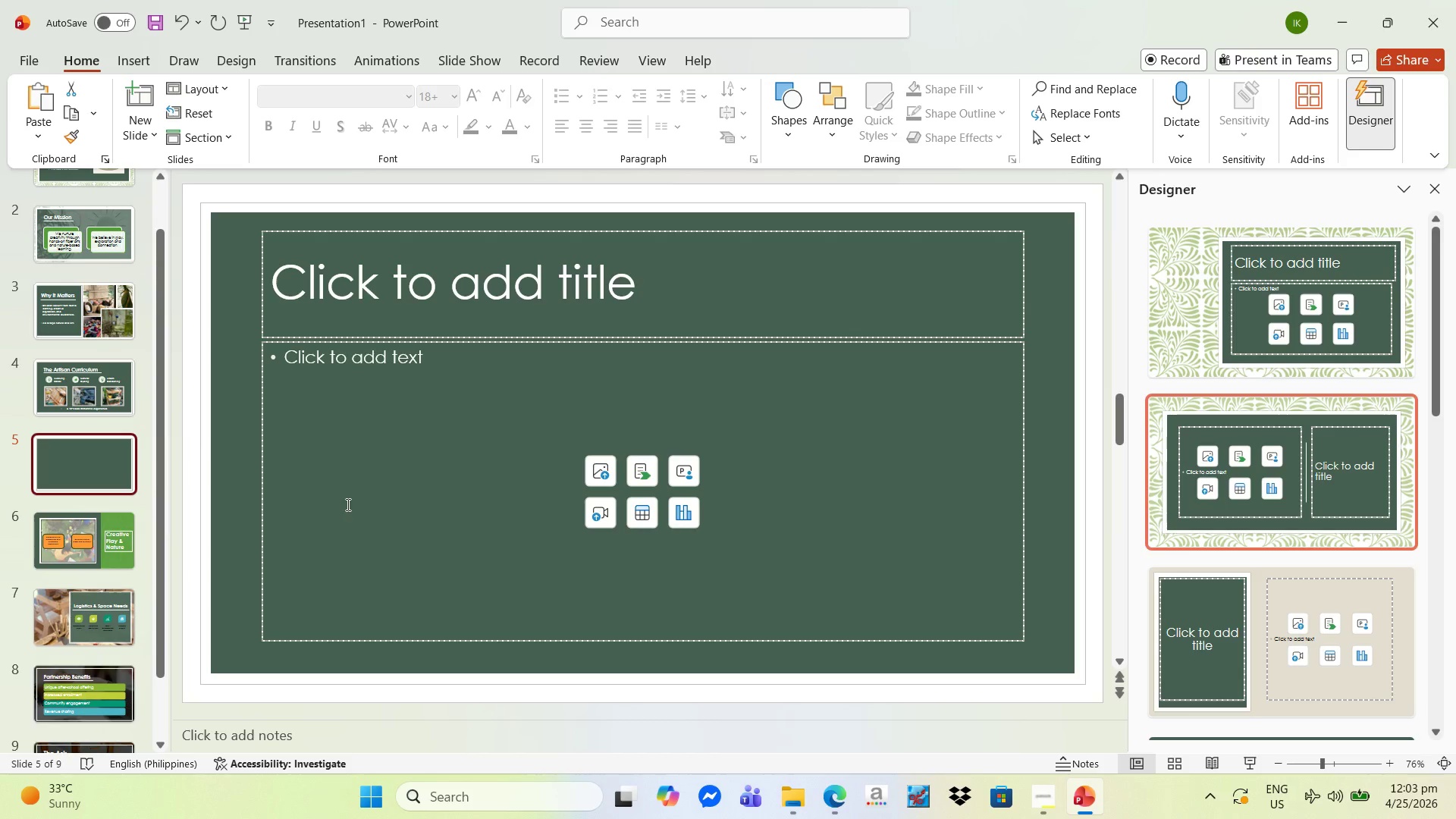 
wait(6.39)
 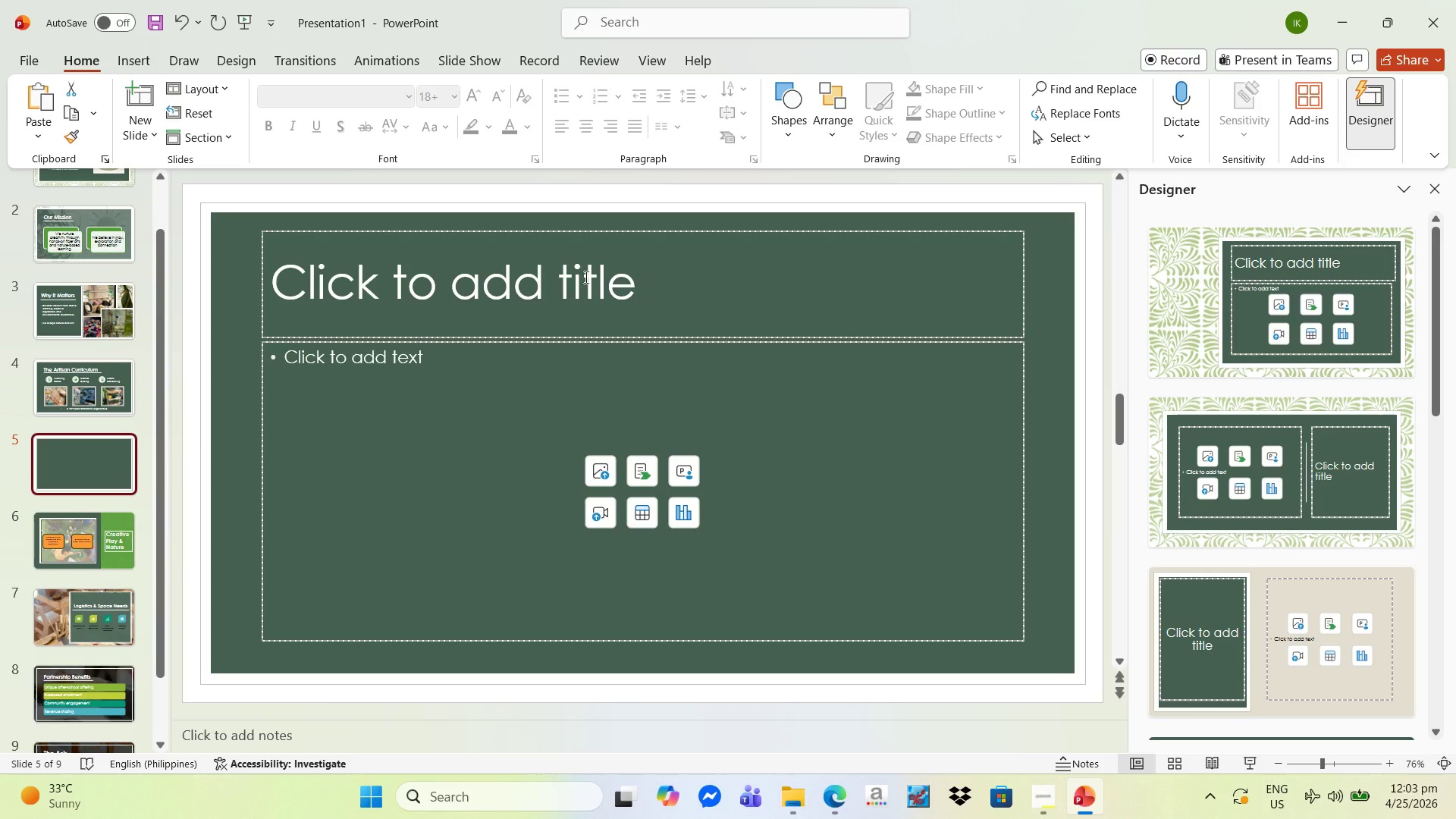 
scroll: coordinate [1250, 419], scroll_direction: up, amount: 4.0
 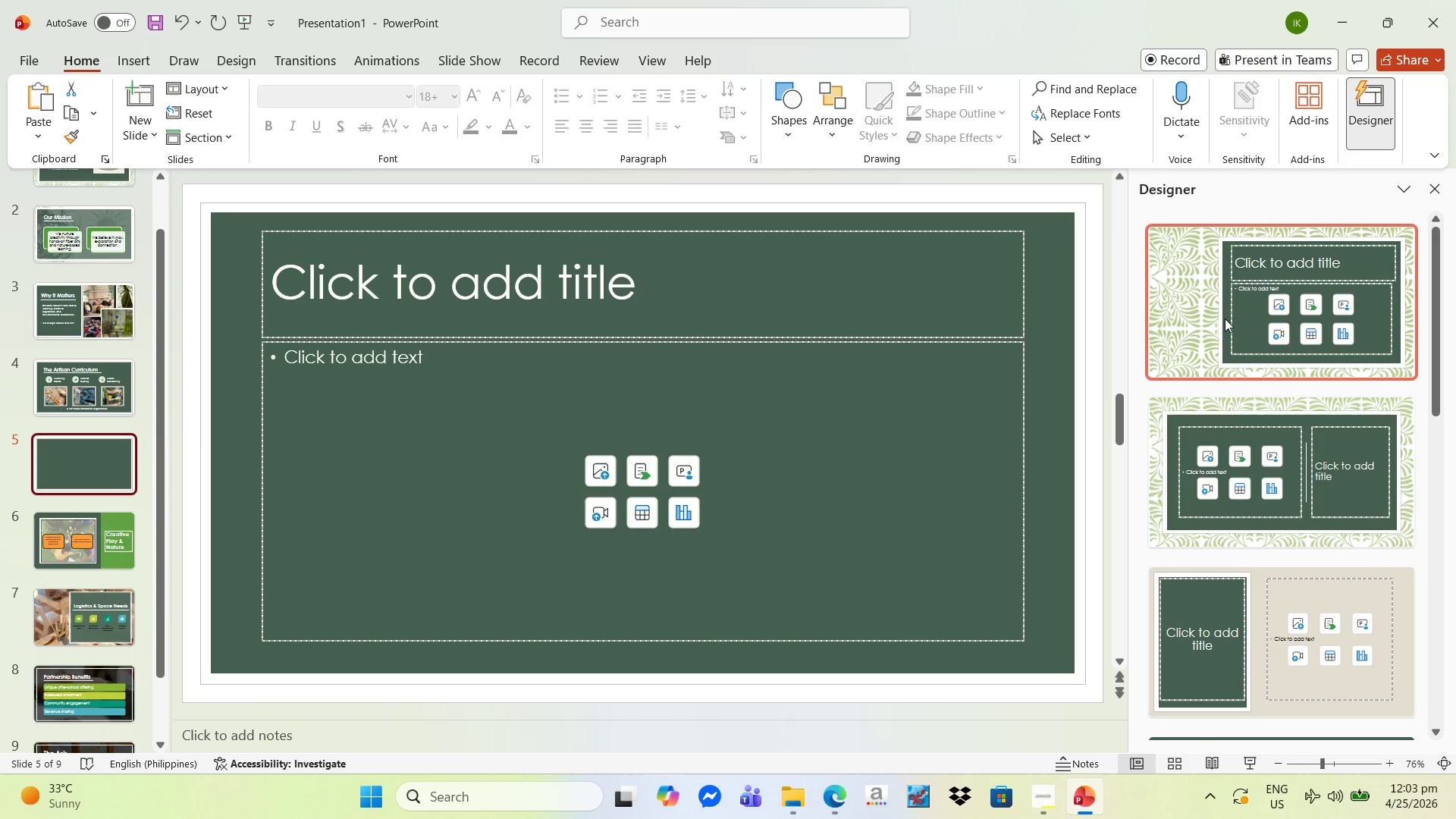 
left_click([1223, 312])
 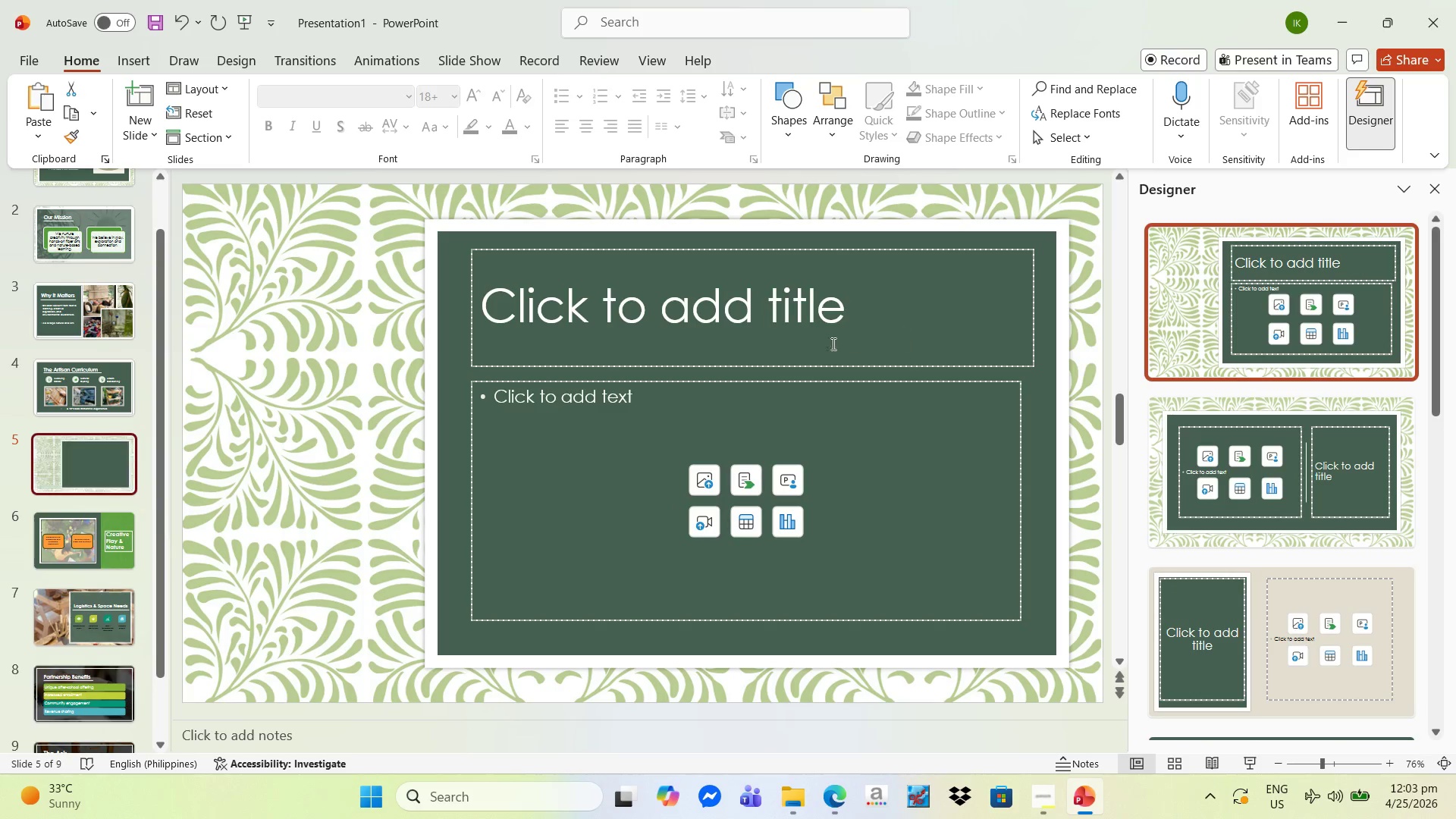 
left_click([808, 341])
 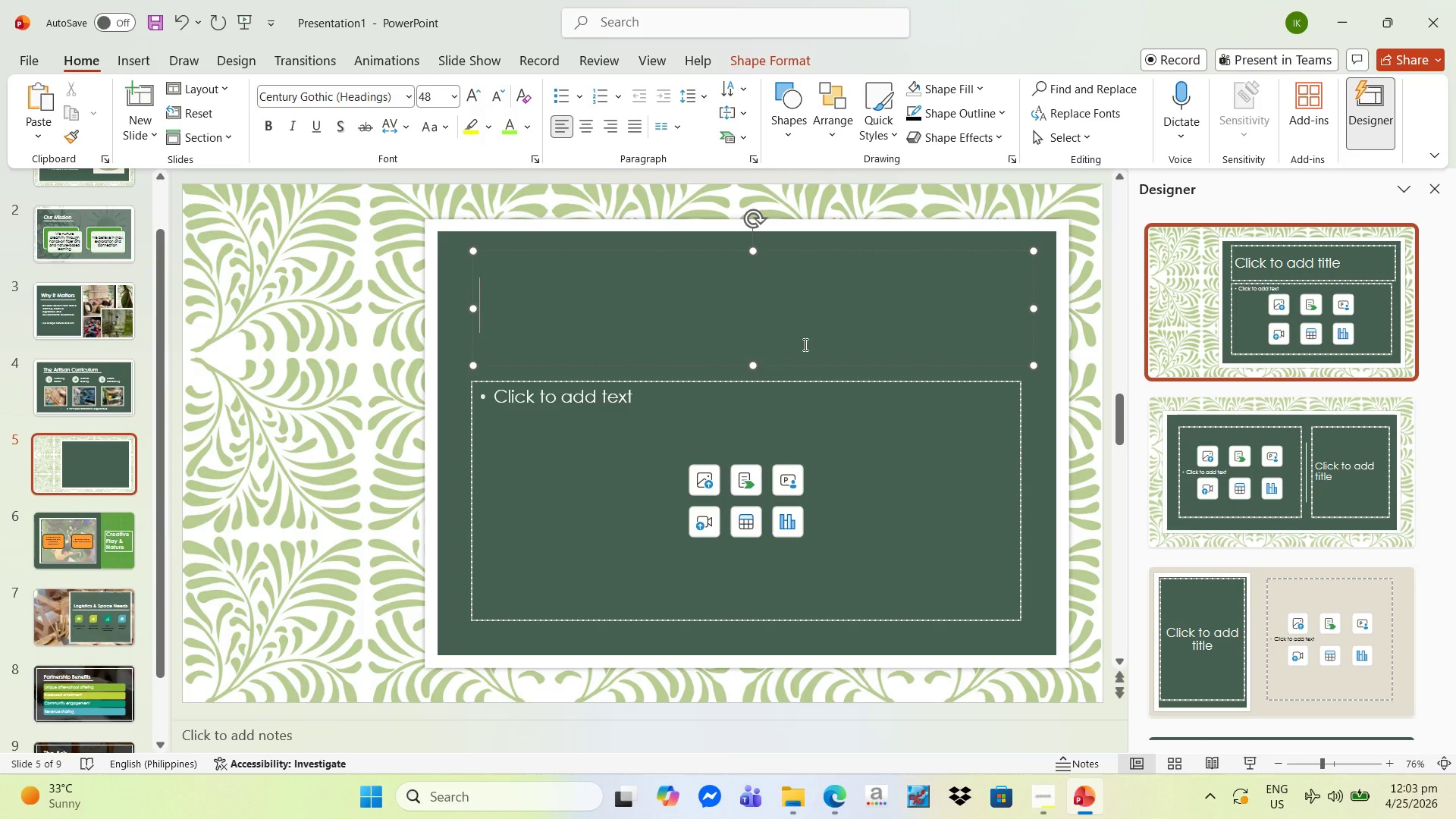 
type(safety and )
key(Backspace)
key(Backspace)
key(Backspace)
key(Backspace)
type(& SUperviis)
key(Backspace)
key(Backspace)
type(sion)
 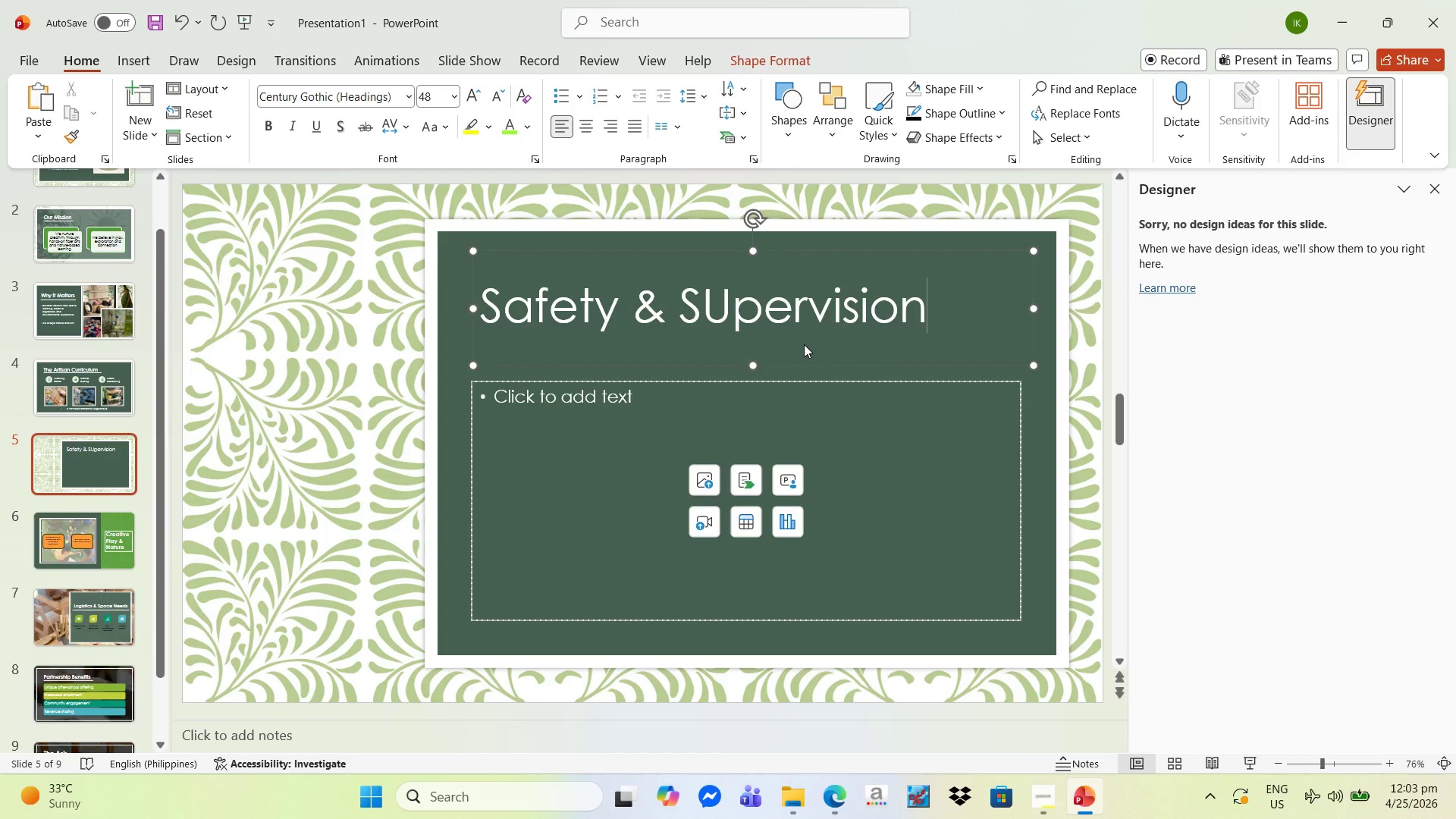 
left_click([1079, 441])
 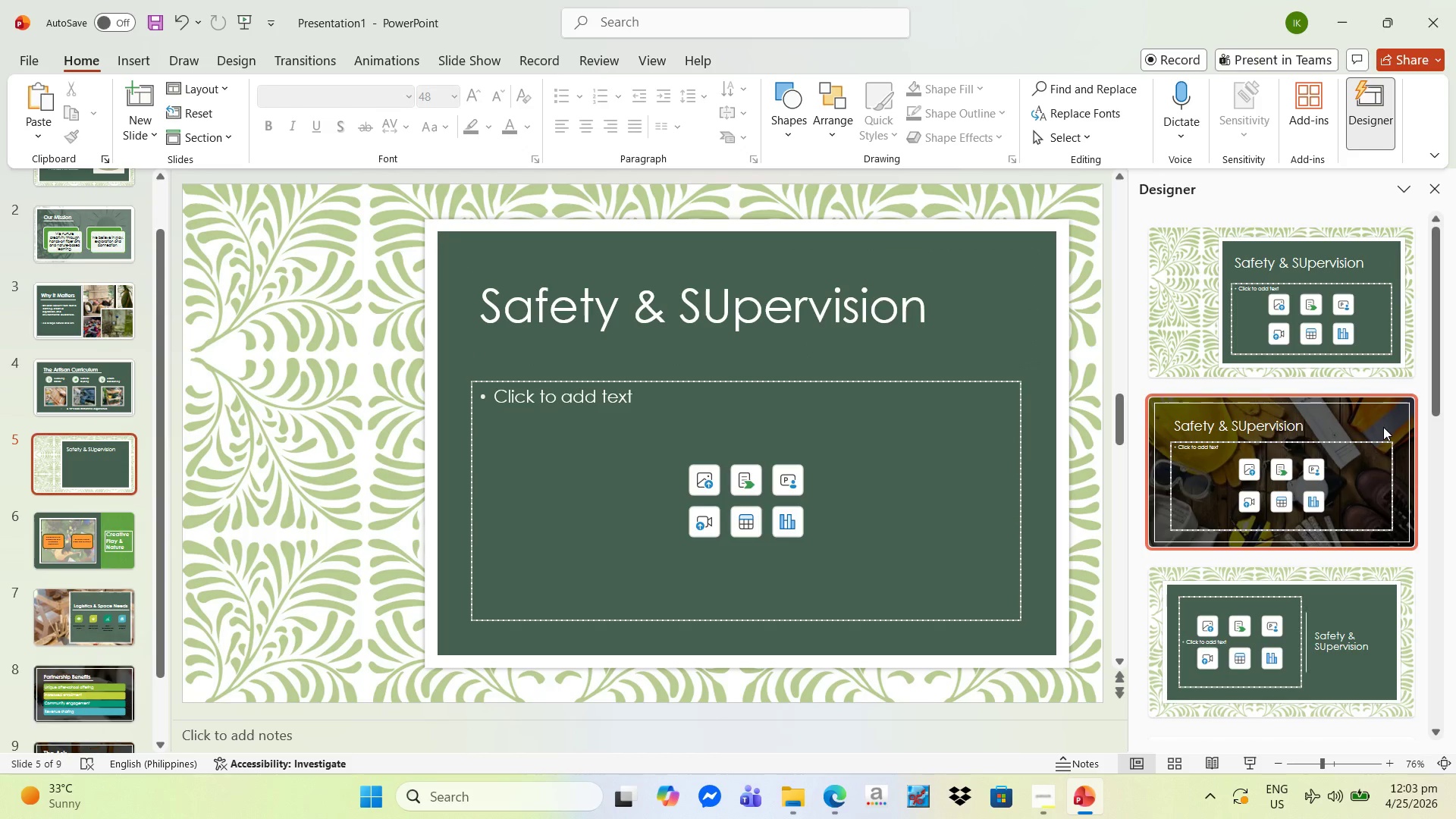 
left_click([1362, 468])
 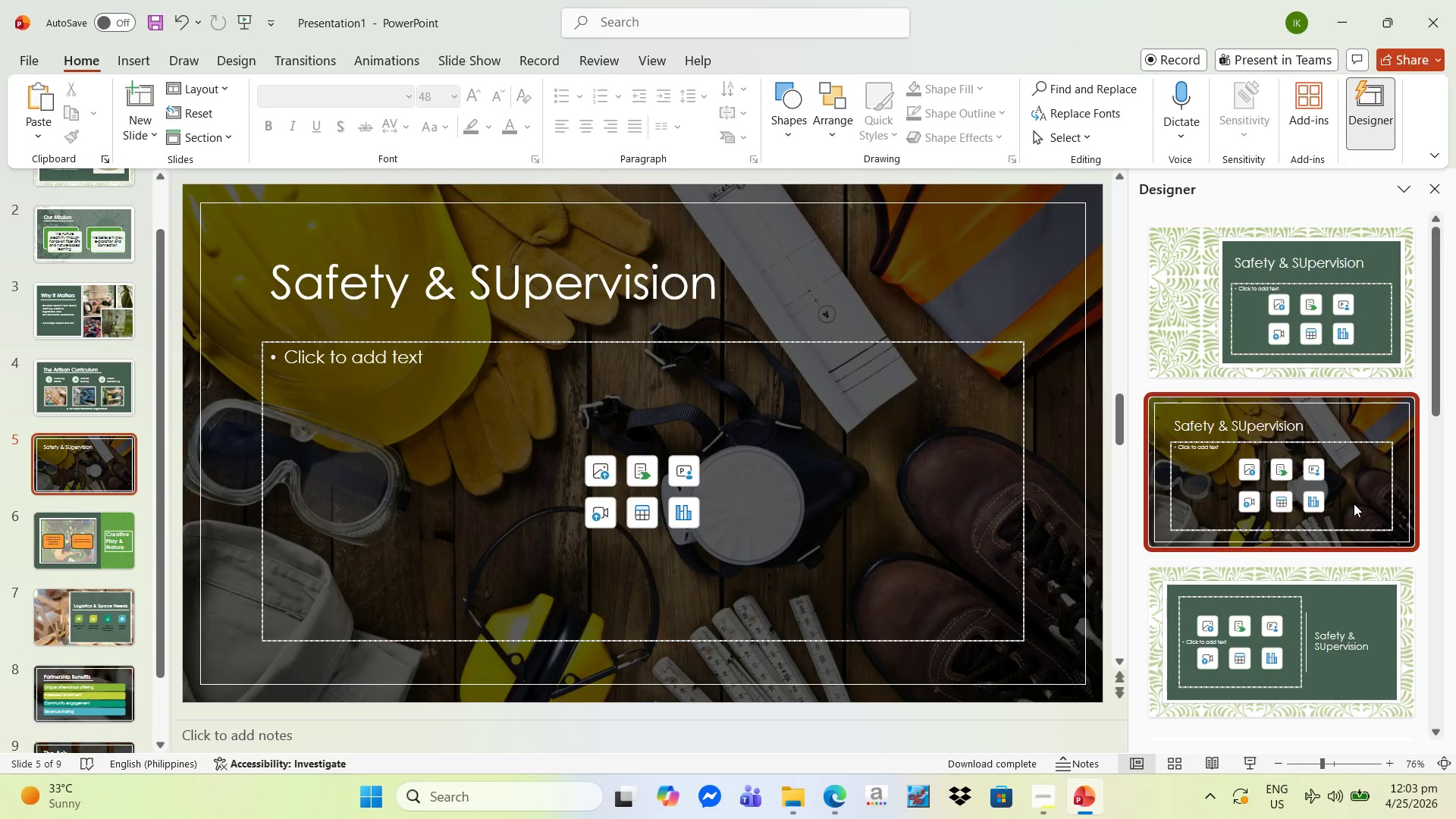 
scroll: coordinate [1350, 505], scroll_direction: down, amount: 5.0
 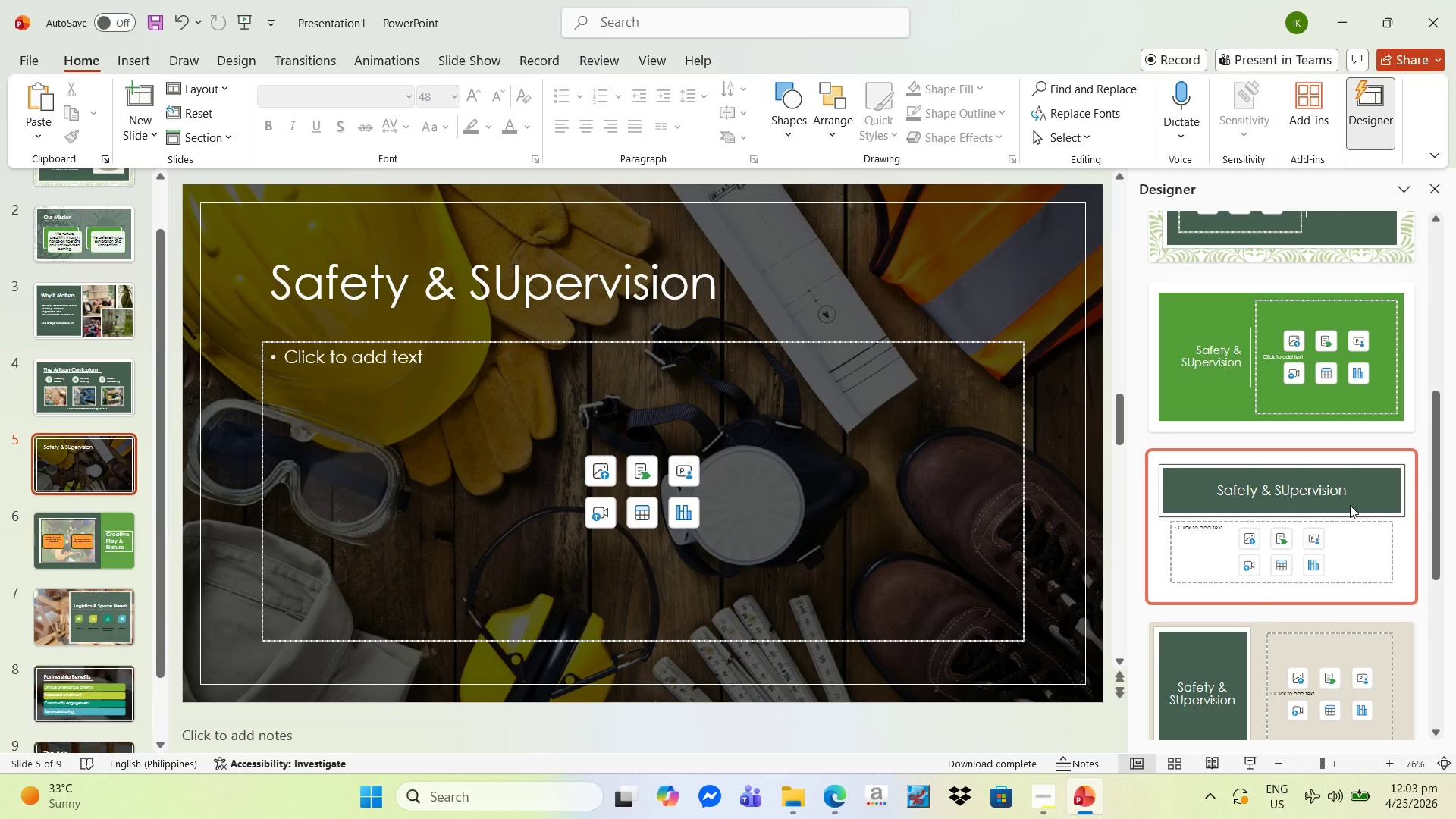 
scroll: coordinate [1350, 505], scroll_direction: up, amount: 3.0
 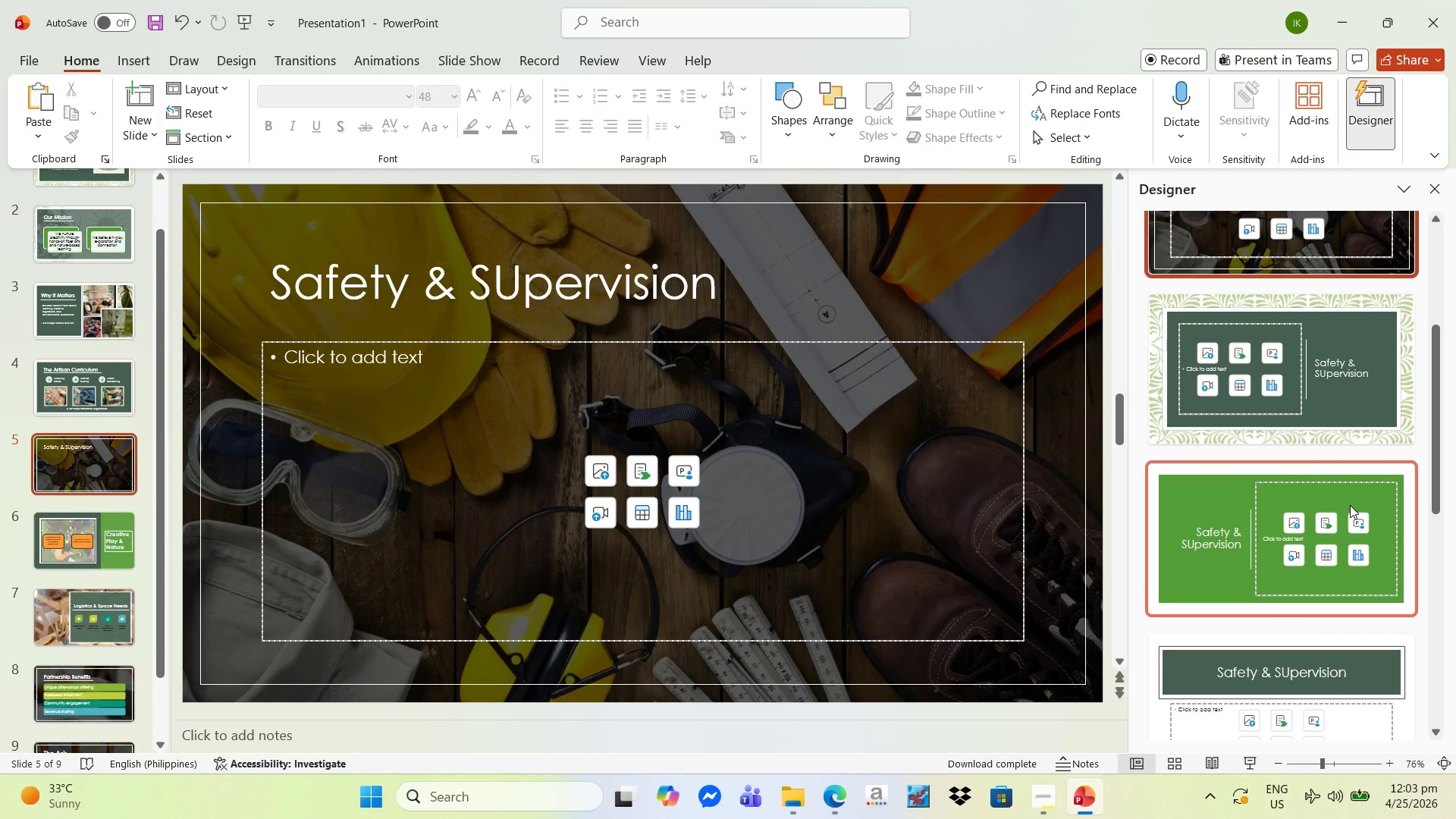 
scroll: coordinate [1350, 505], scroll_direction: down, amount: 18.0
 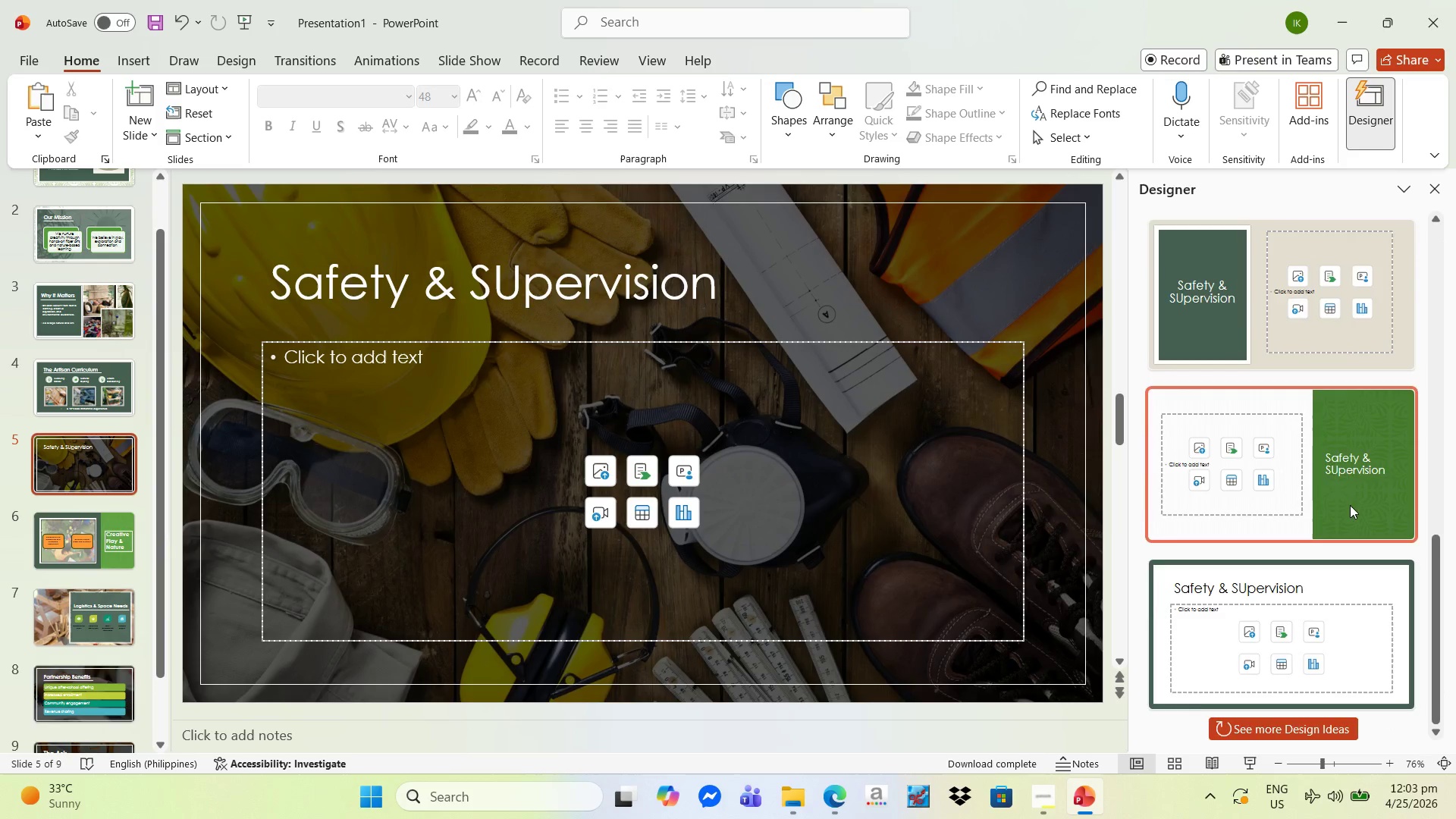 
scroll: coordinate [1350, 505], scroll_direction: up, amount: 24.0
 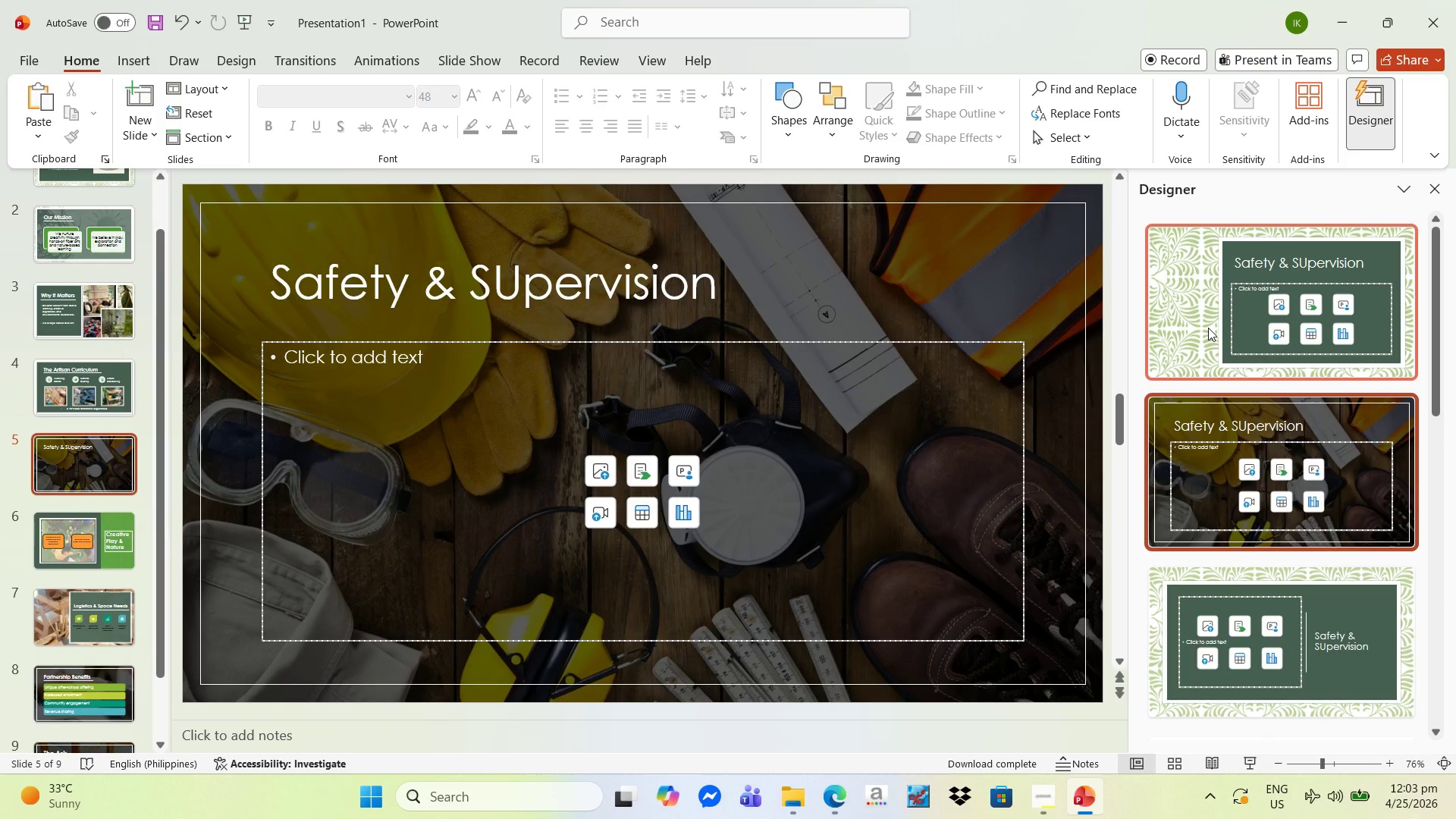 
left_click([1208, 328])
 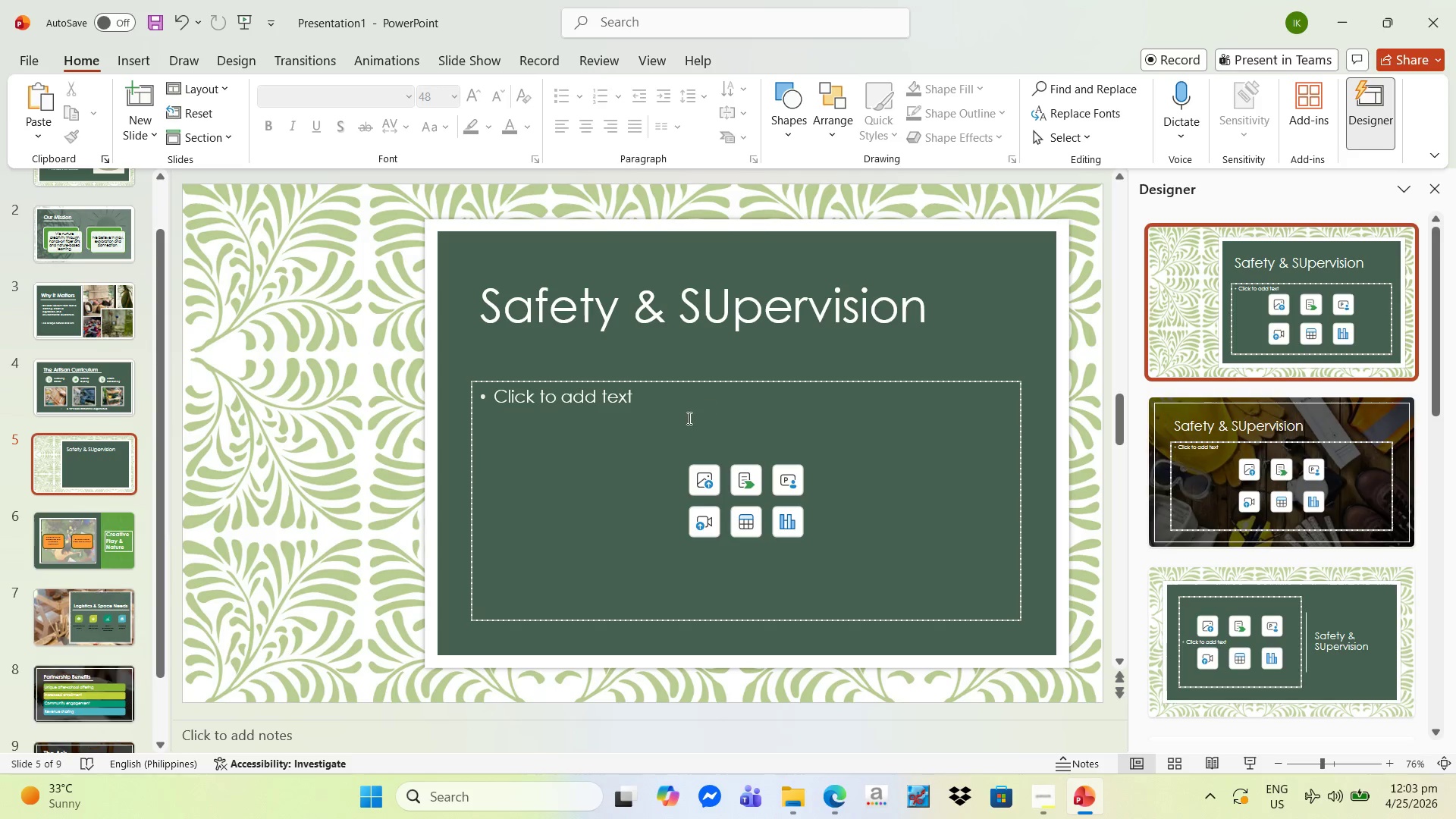 
left_click([677, 420])
 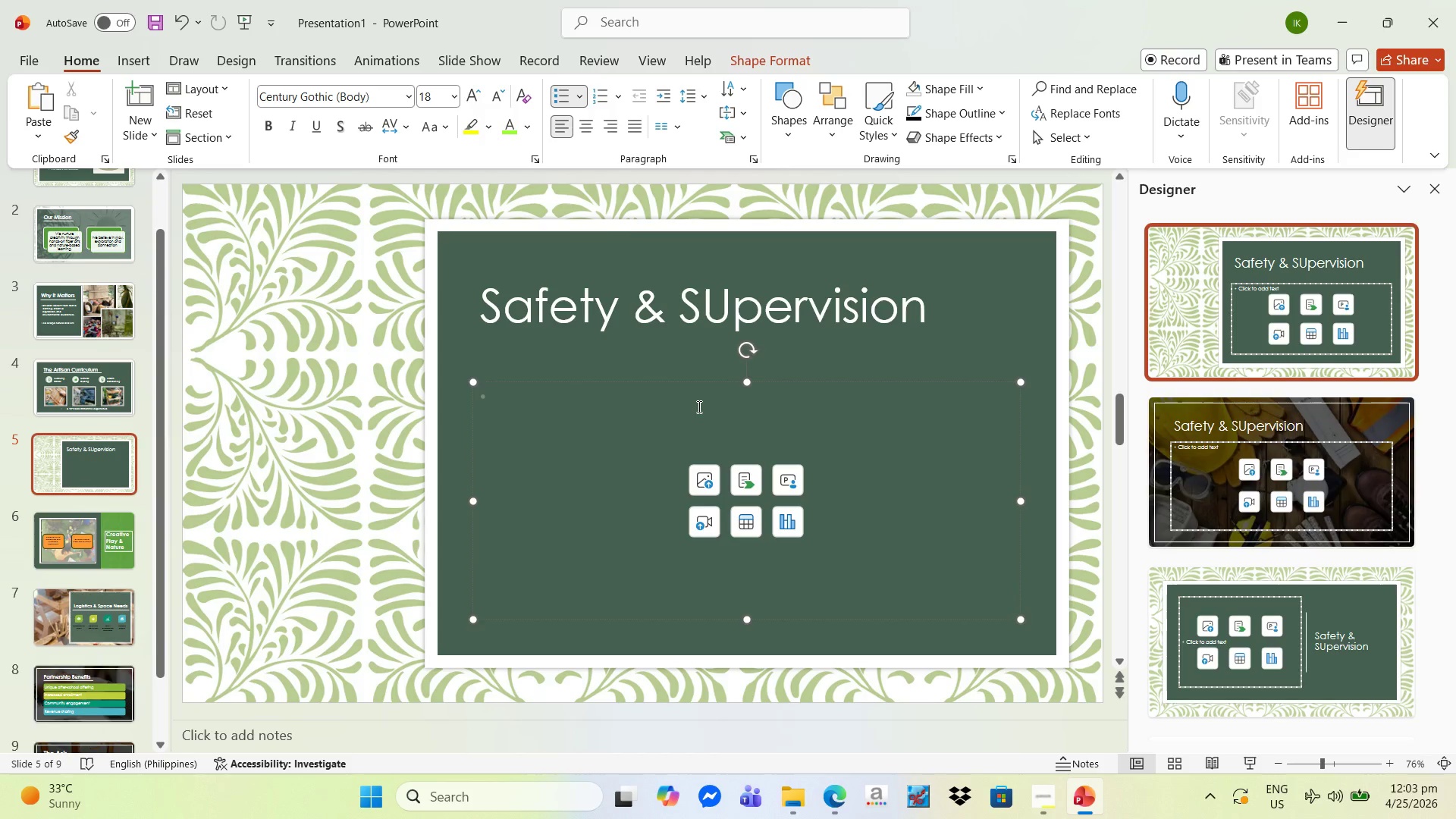 
type(Tarine)
key(Backspace)
key(Backspace)
key(Backspace)
key(Backspace)
key(Backspace)
type(rained instructors)
 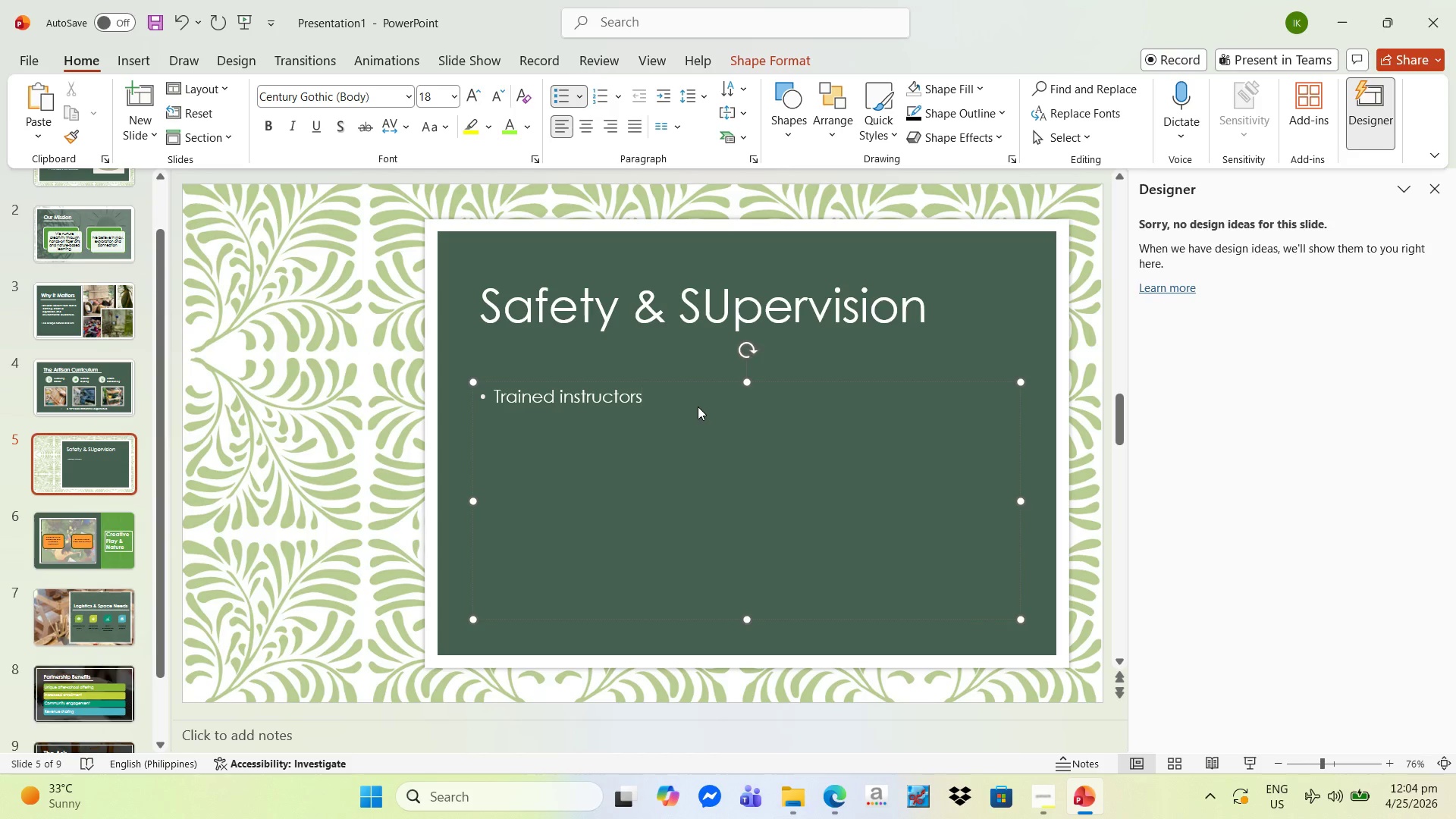 
key(Enter)
 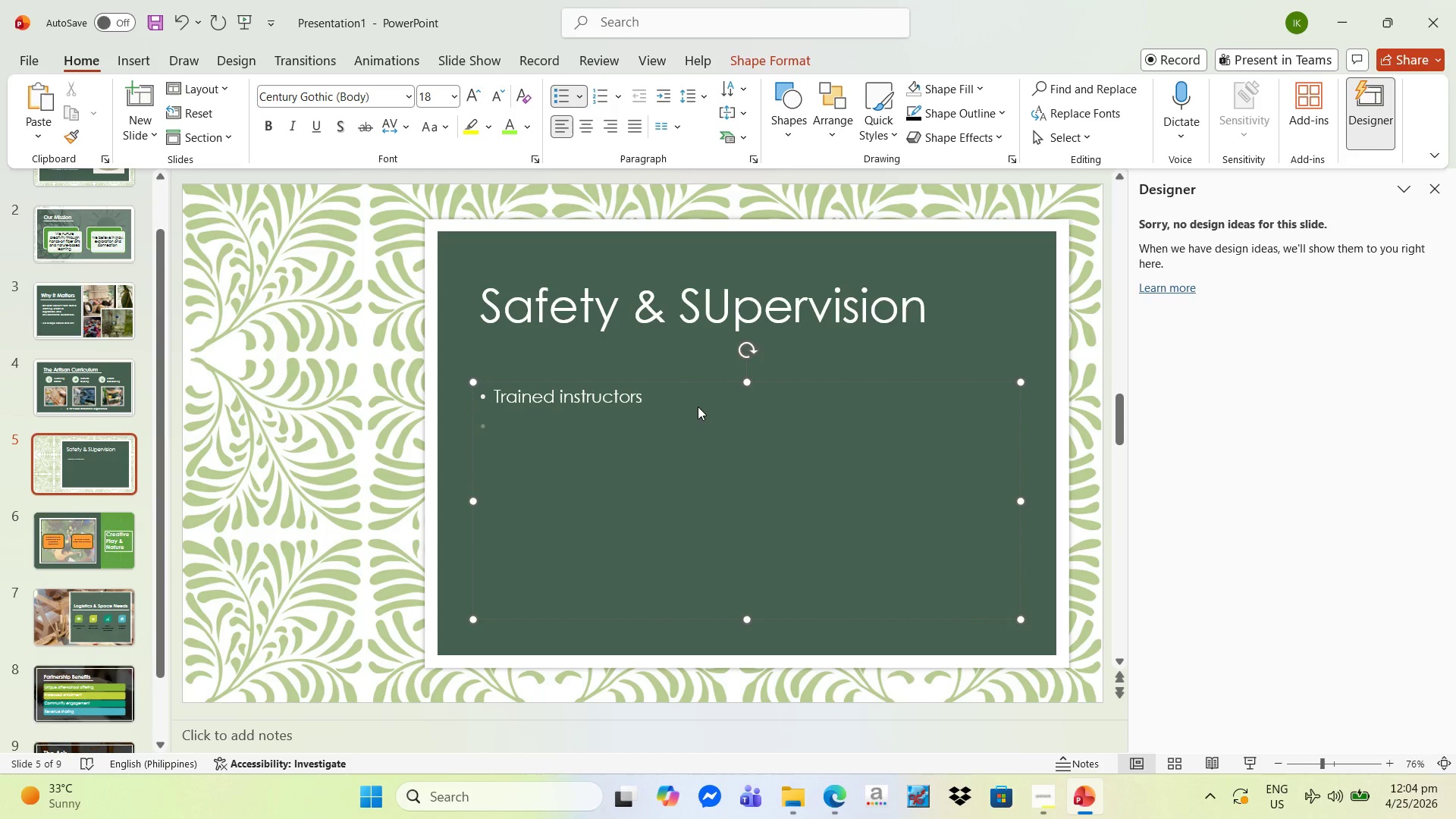 
type(Child-sfe )
key(Backspace)
key(Backspace)
key(Backspace)
type(ae)
key(Backspace)
key(Backspace)
type(fe materislas)
key(Backspace)
key(Backspace)
key(Backspace)
key(Backspace)
type(als)
 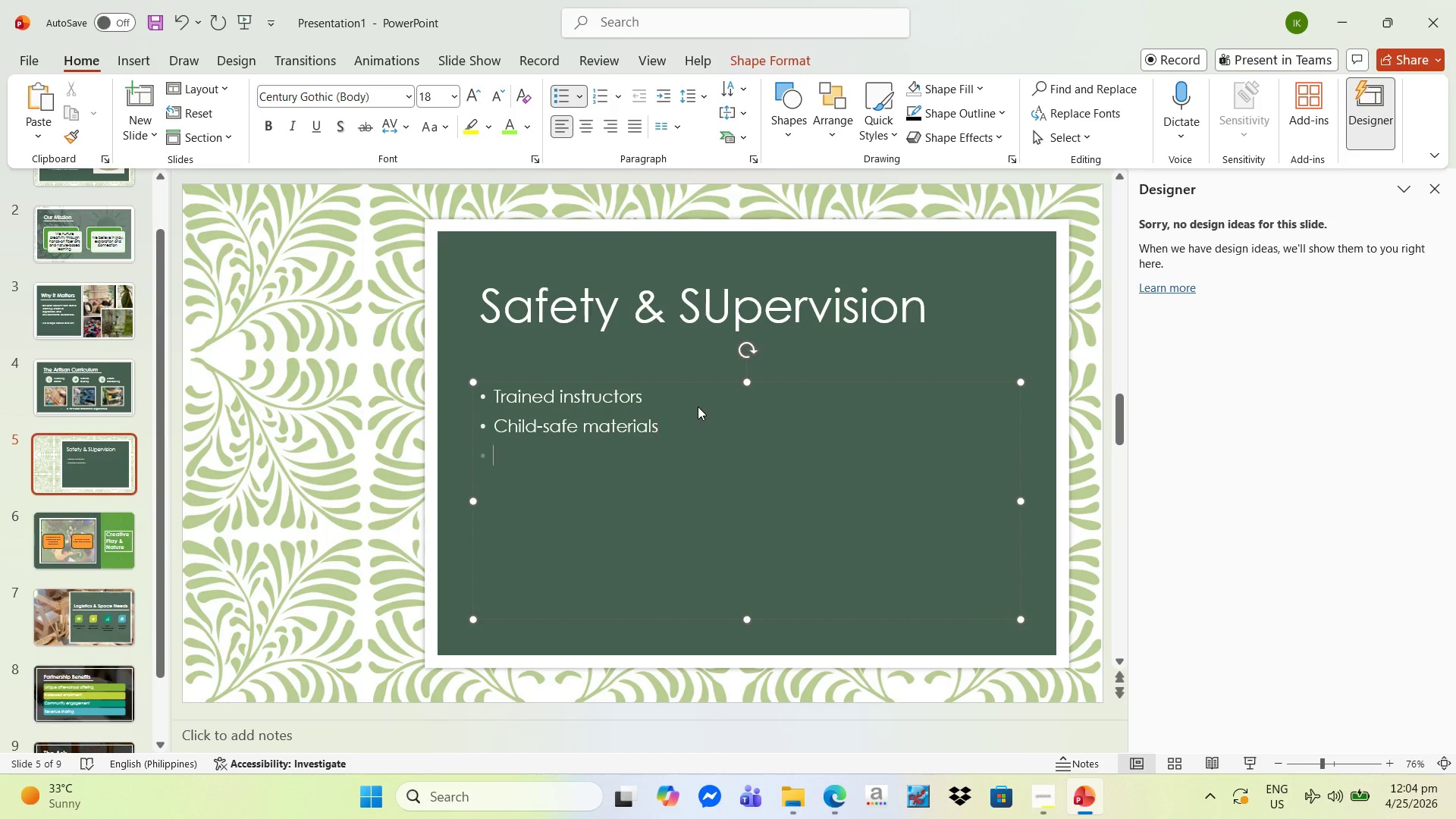 
key(Enter)
 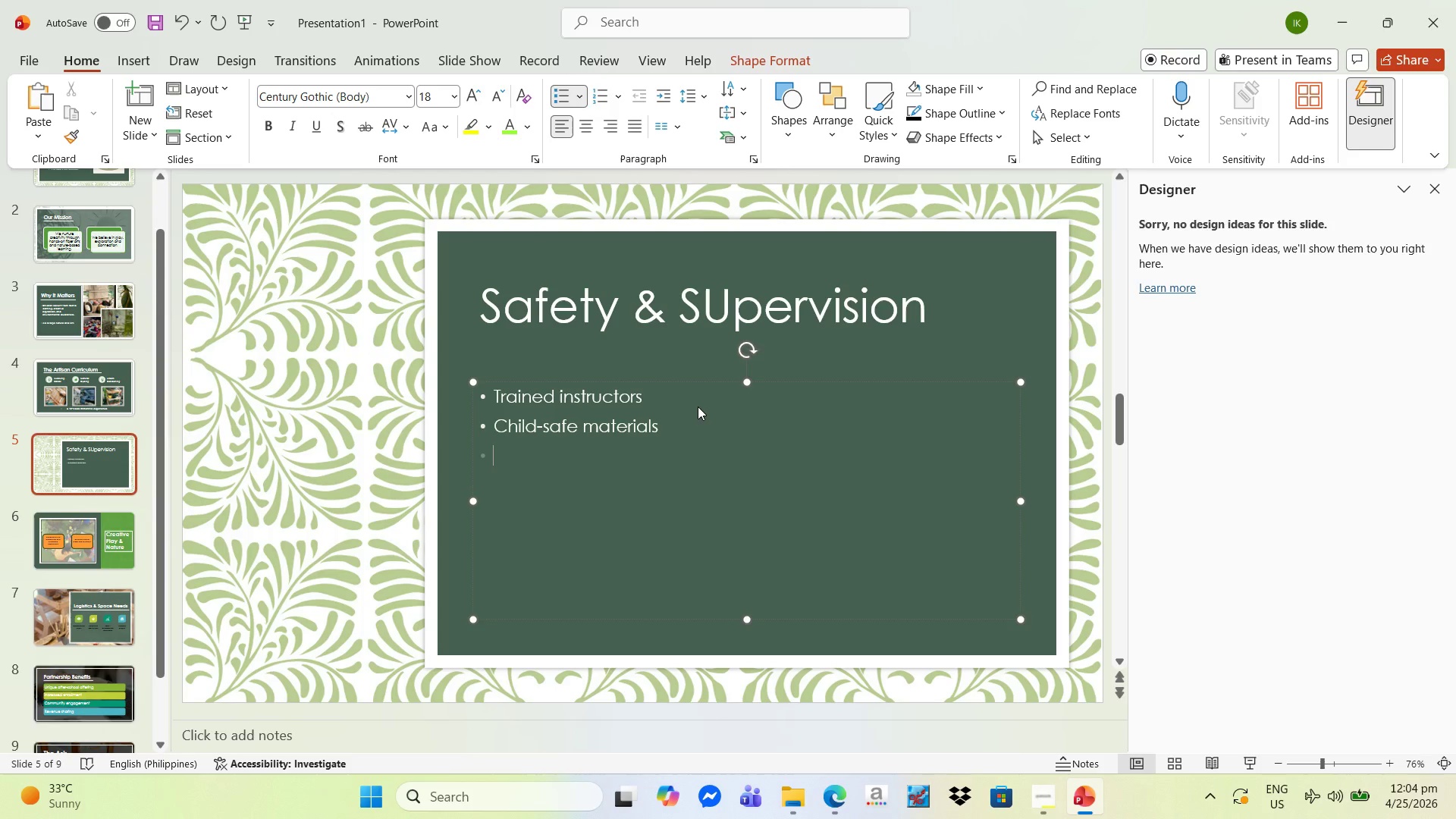 
type(Structured supervision)
 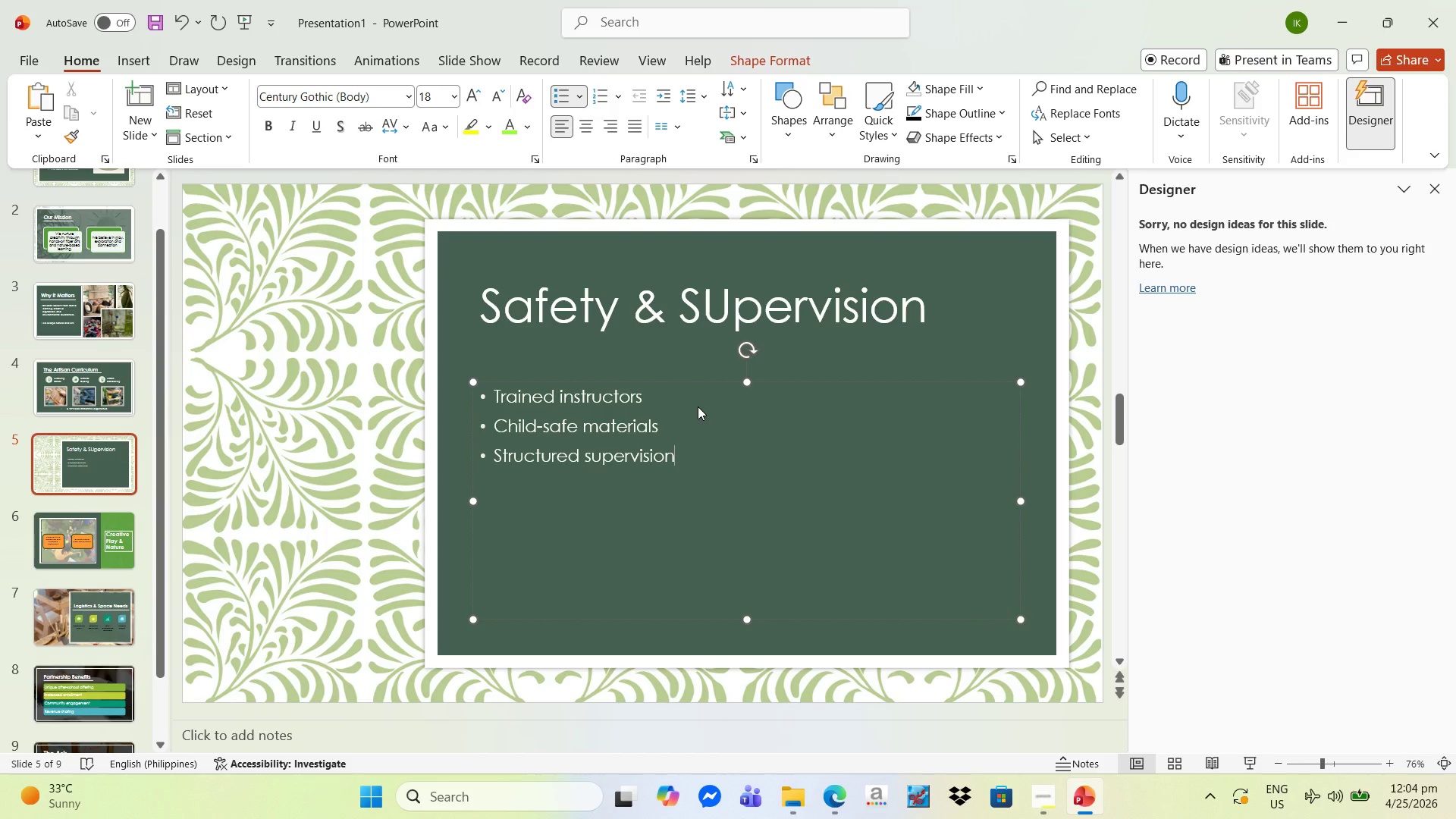 
key(Enter)
 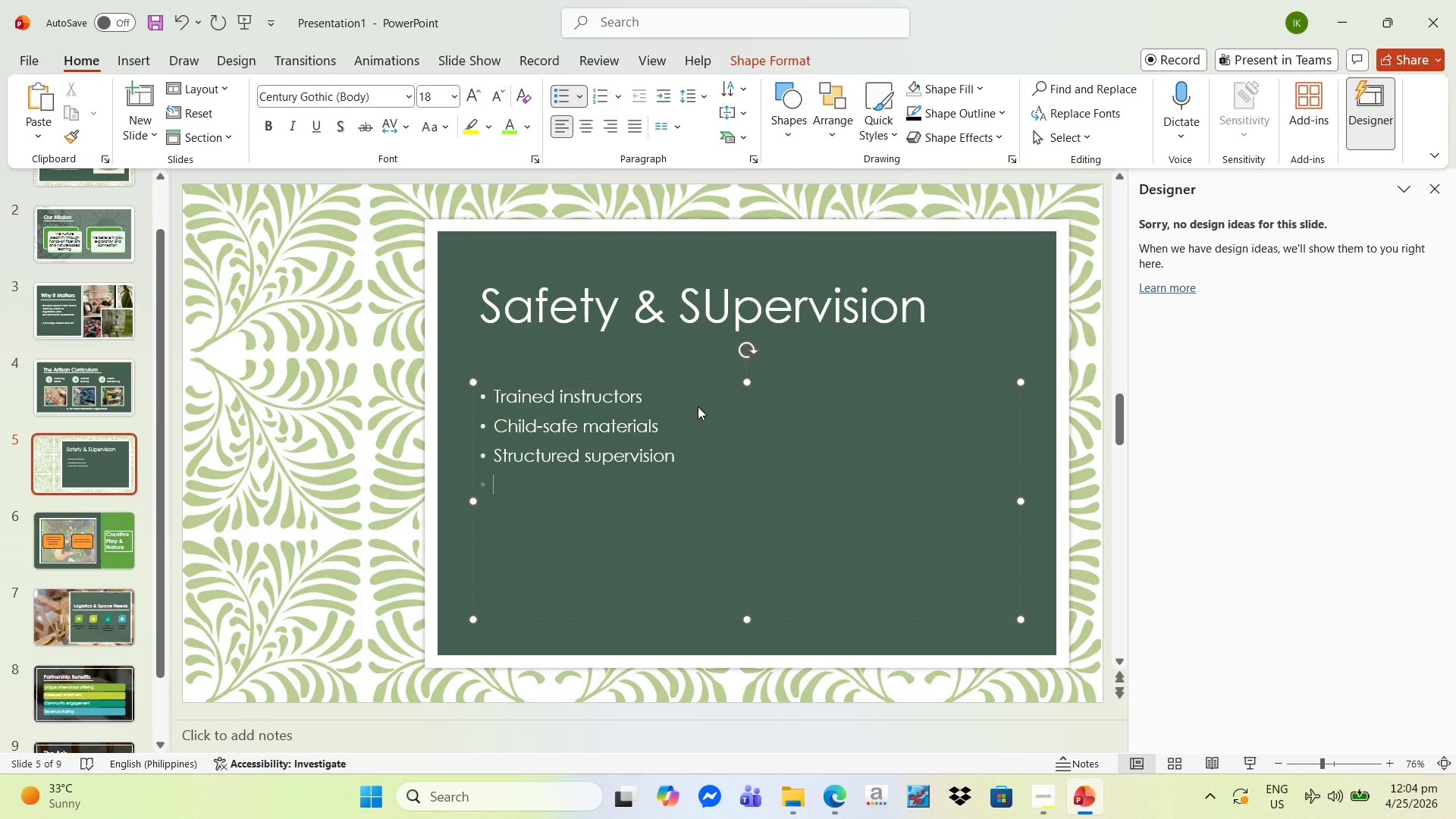 
type(Emergency protocols)
 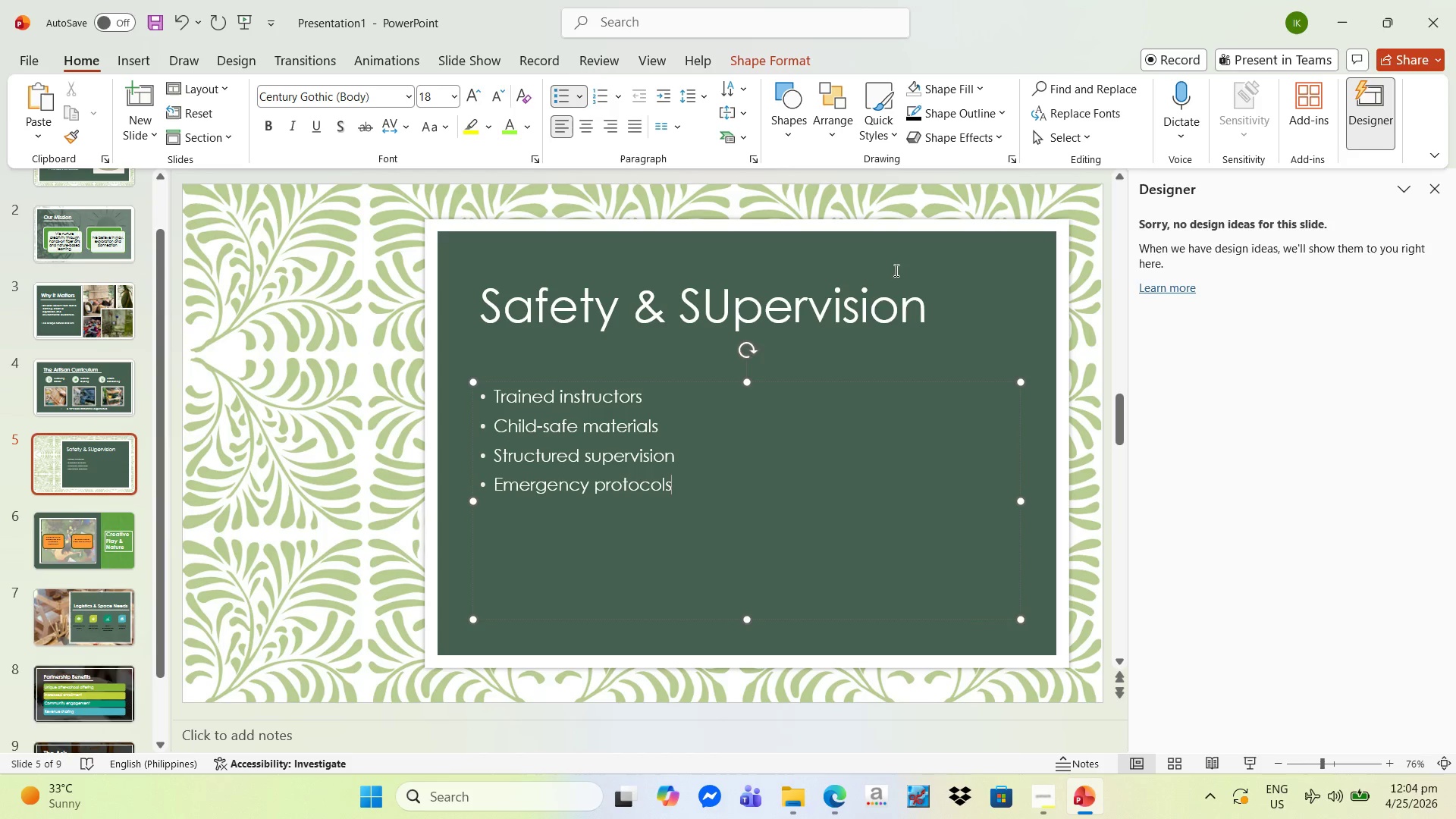 
left_click([1080, 371])
 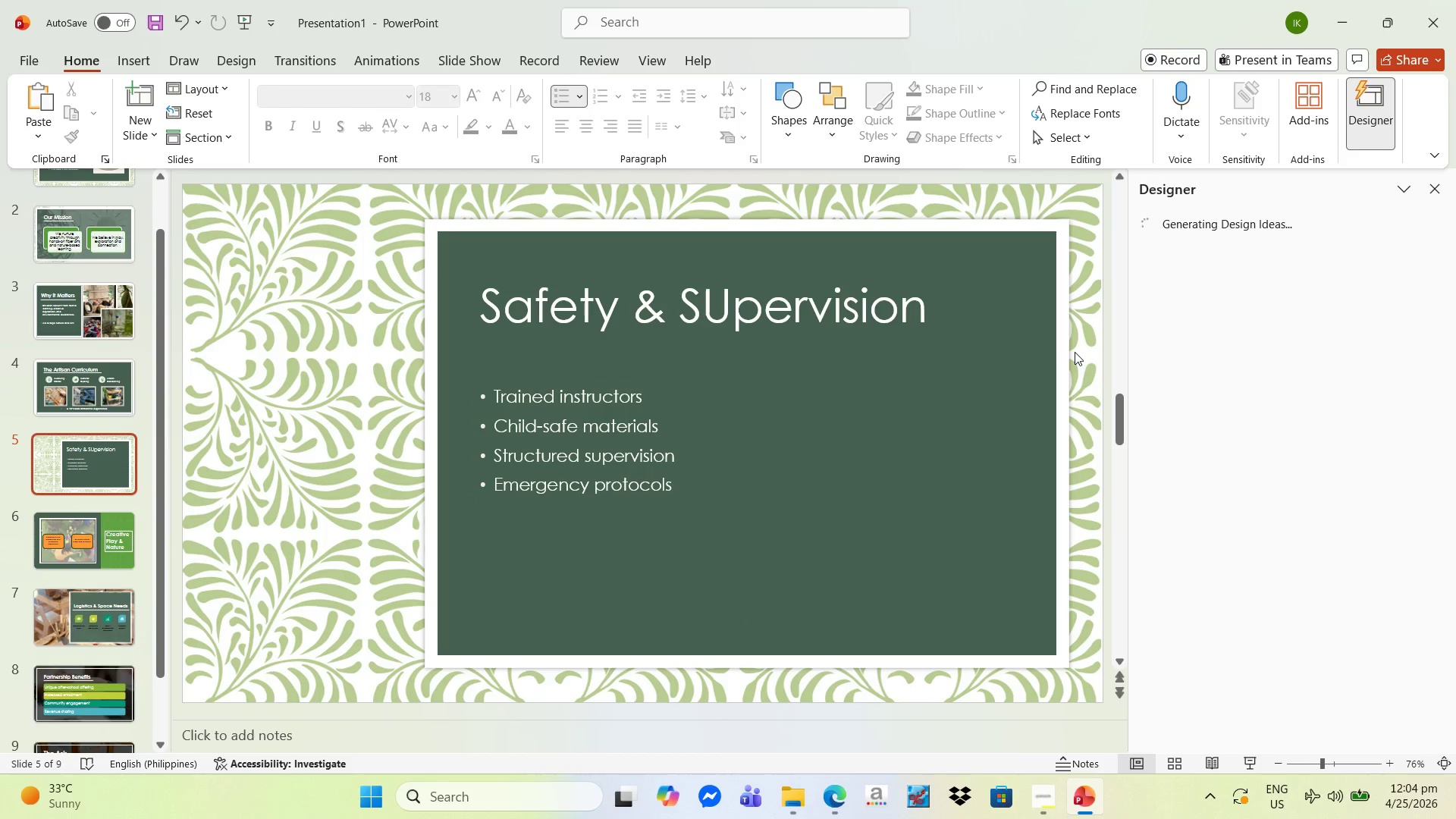 
mouse_move([1073, 353])
 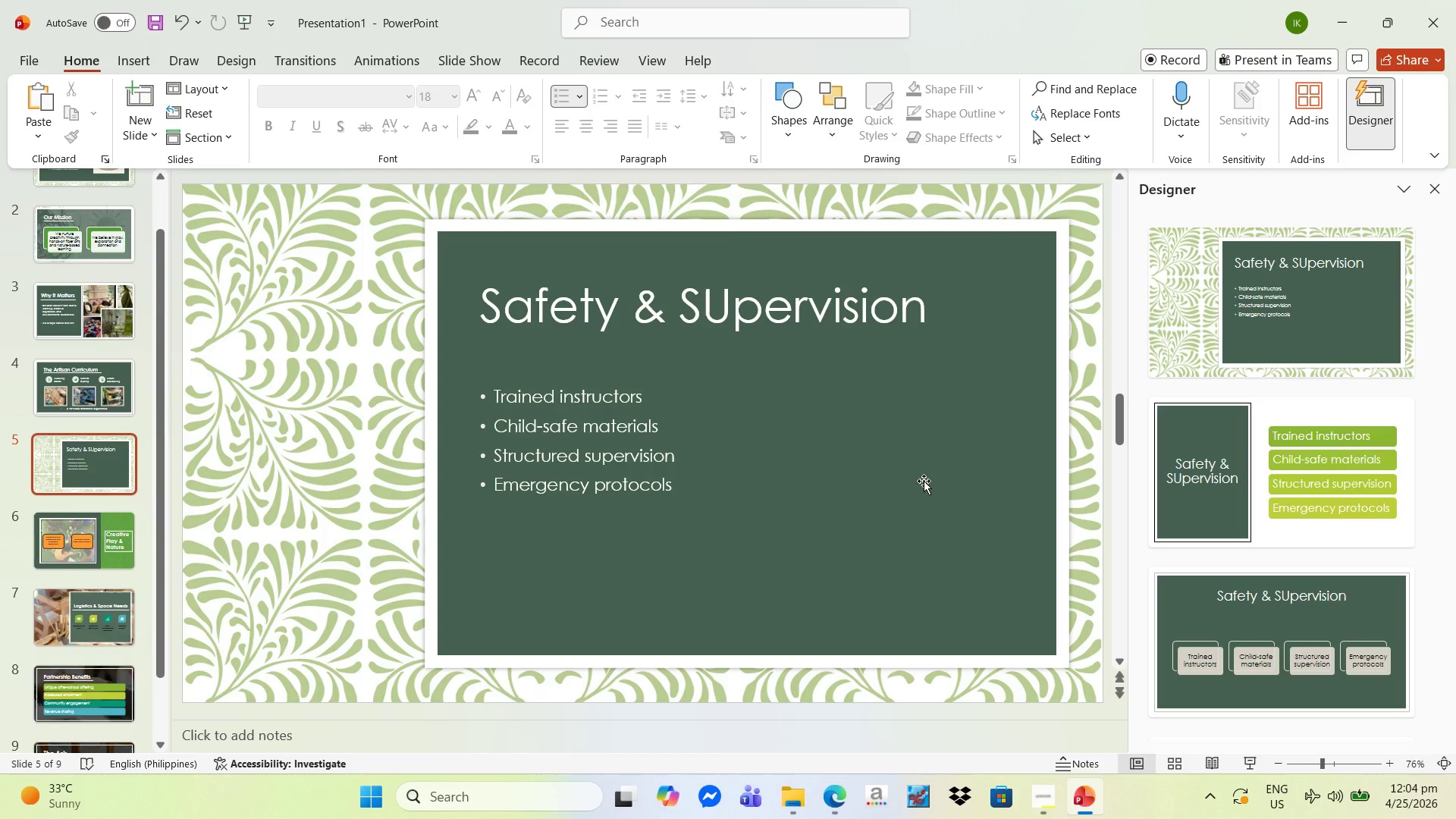 
wait(7.51)
 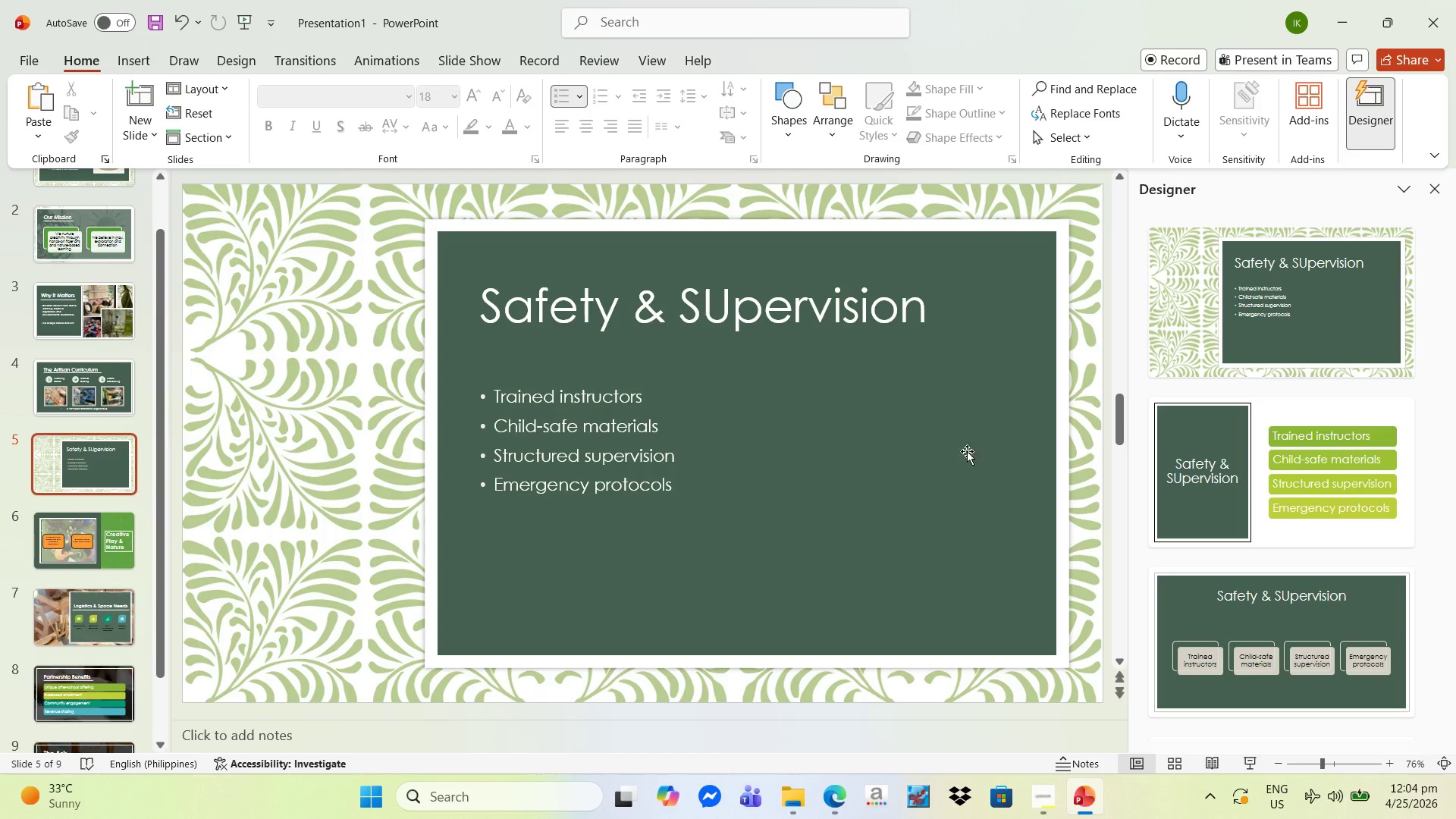 
scroll: coordinate [1311, 551], scroll_direction: down, amount: 2.0
 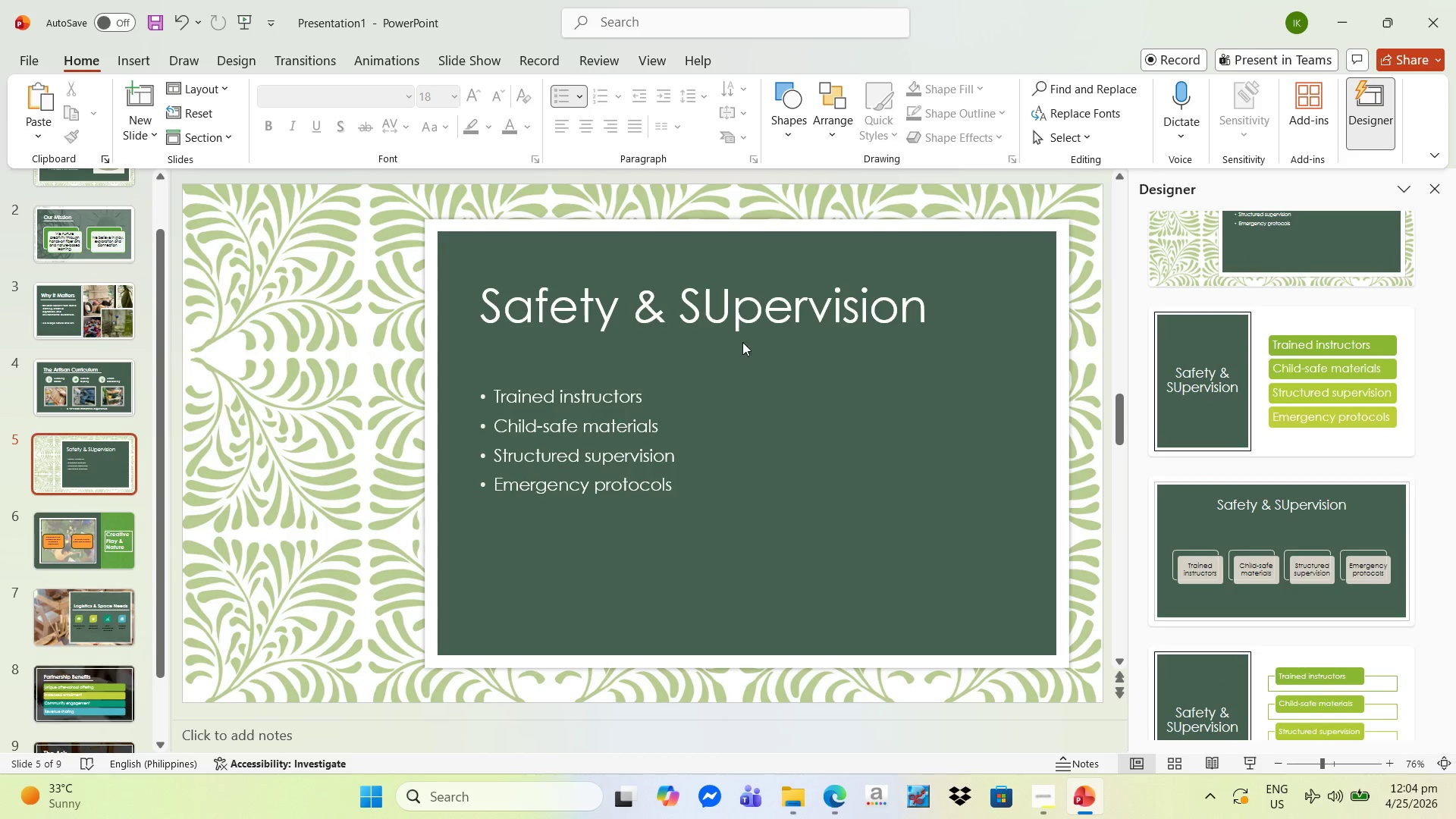 
left_click([715, 315])
 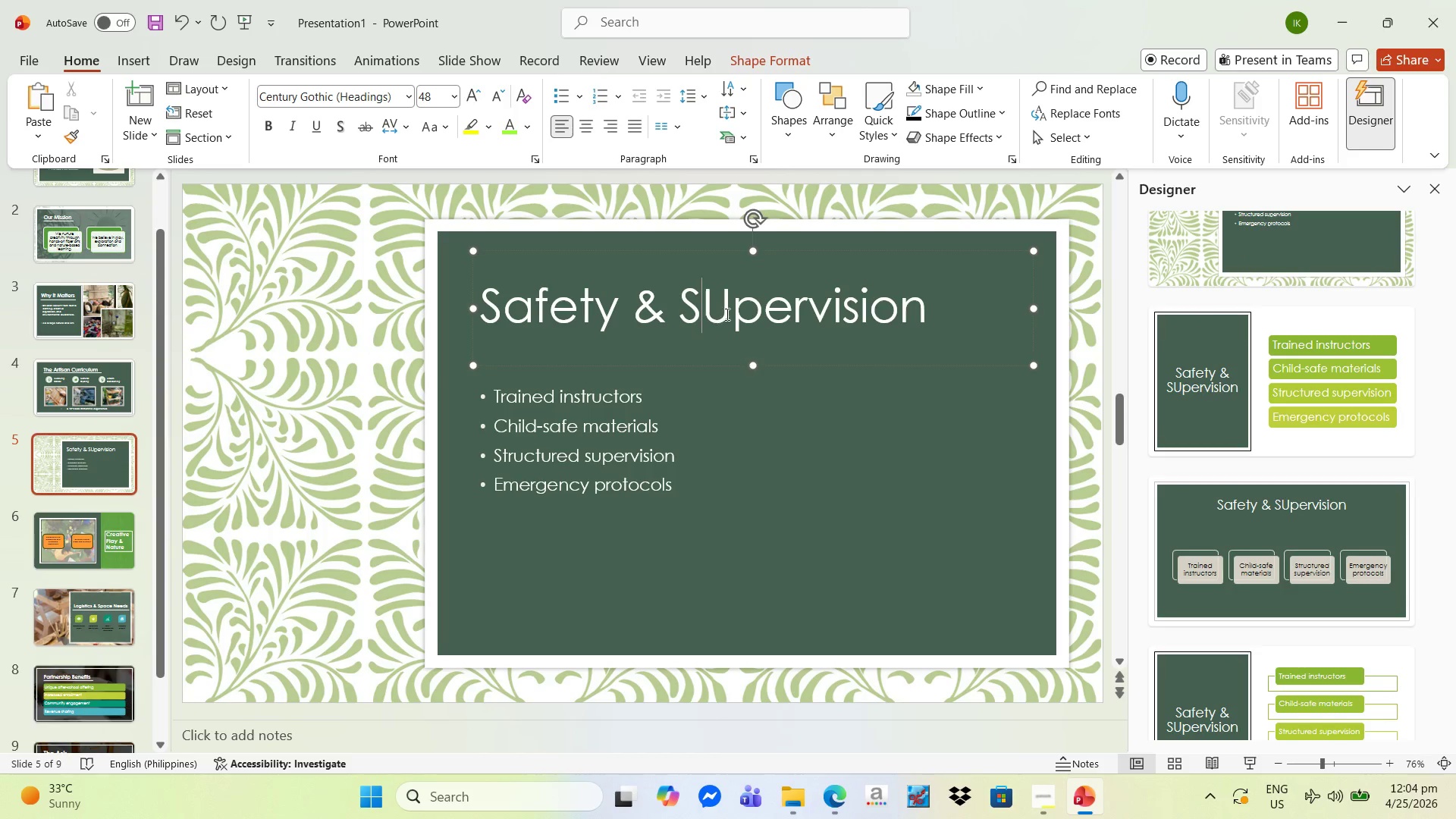 
left_click([726, 314])
 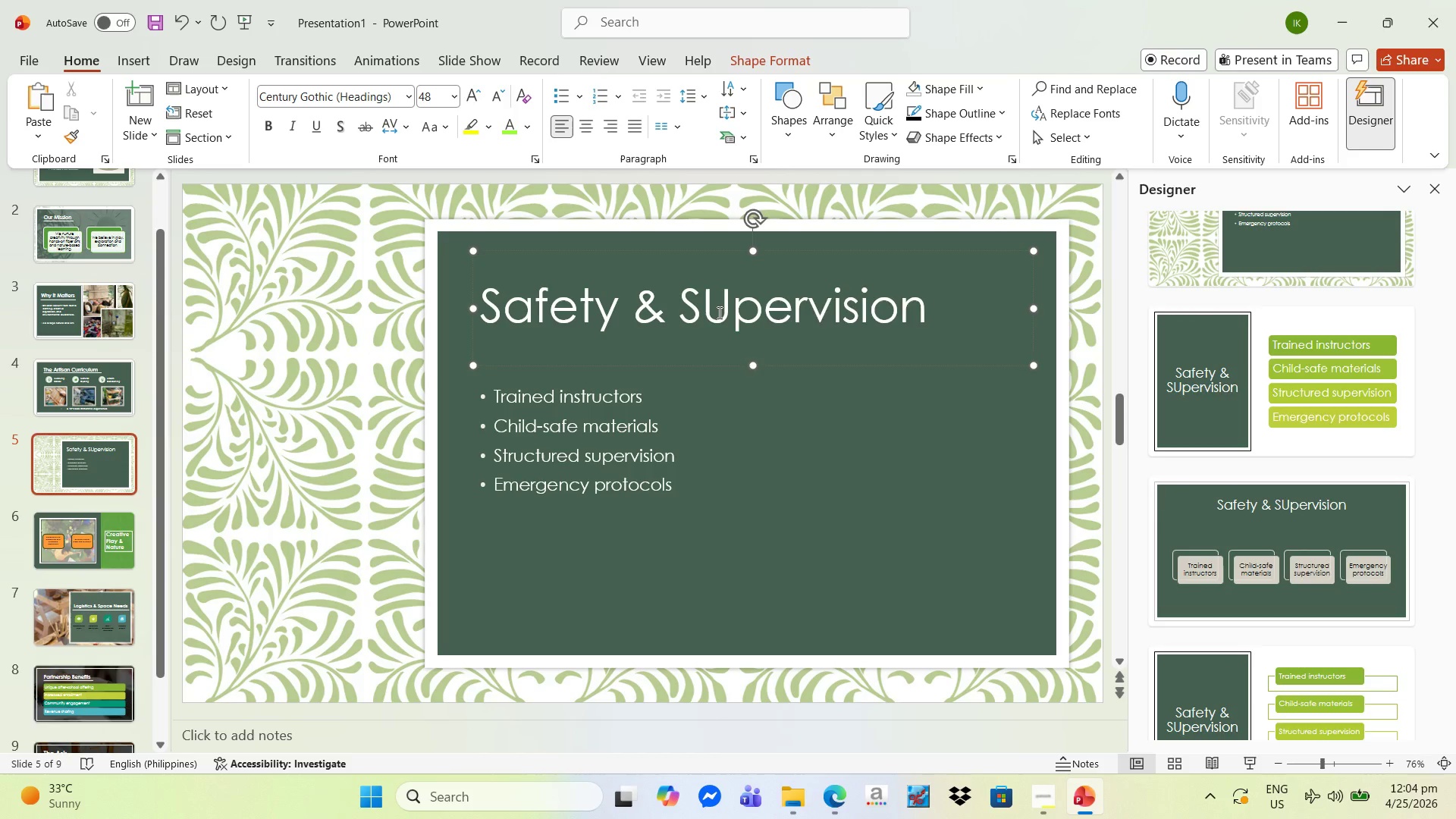 
key(Backspace)
 